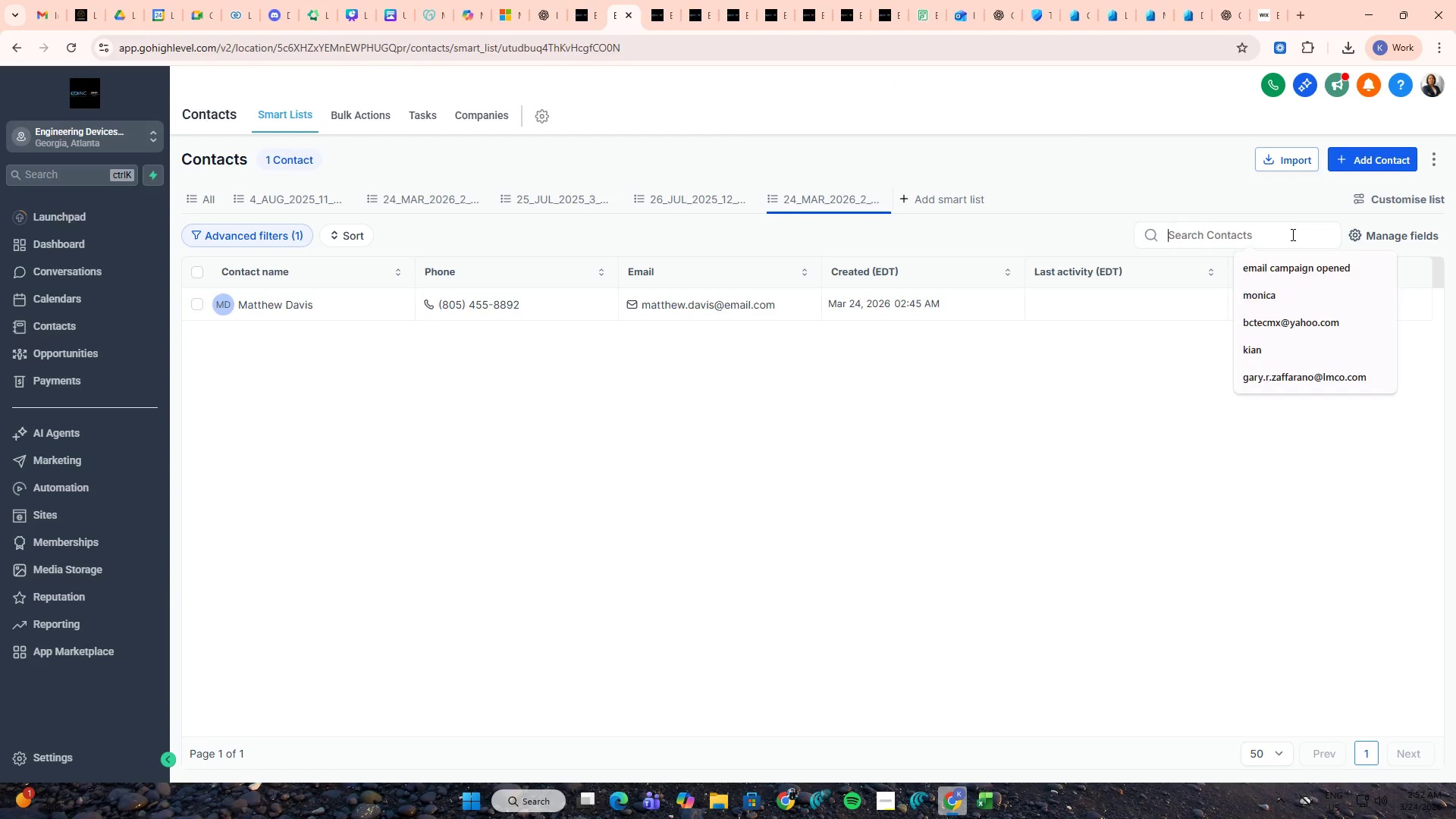 
key(Control+ControlLeft)
 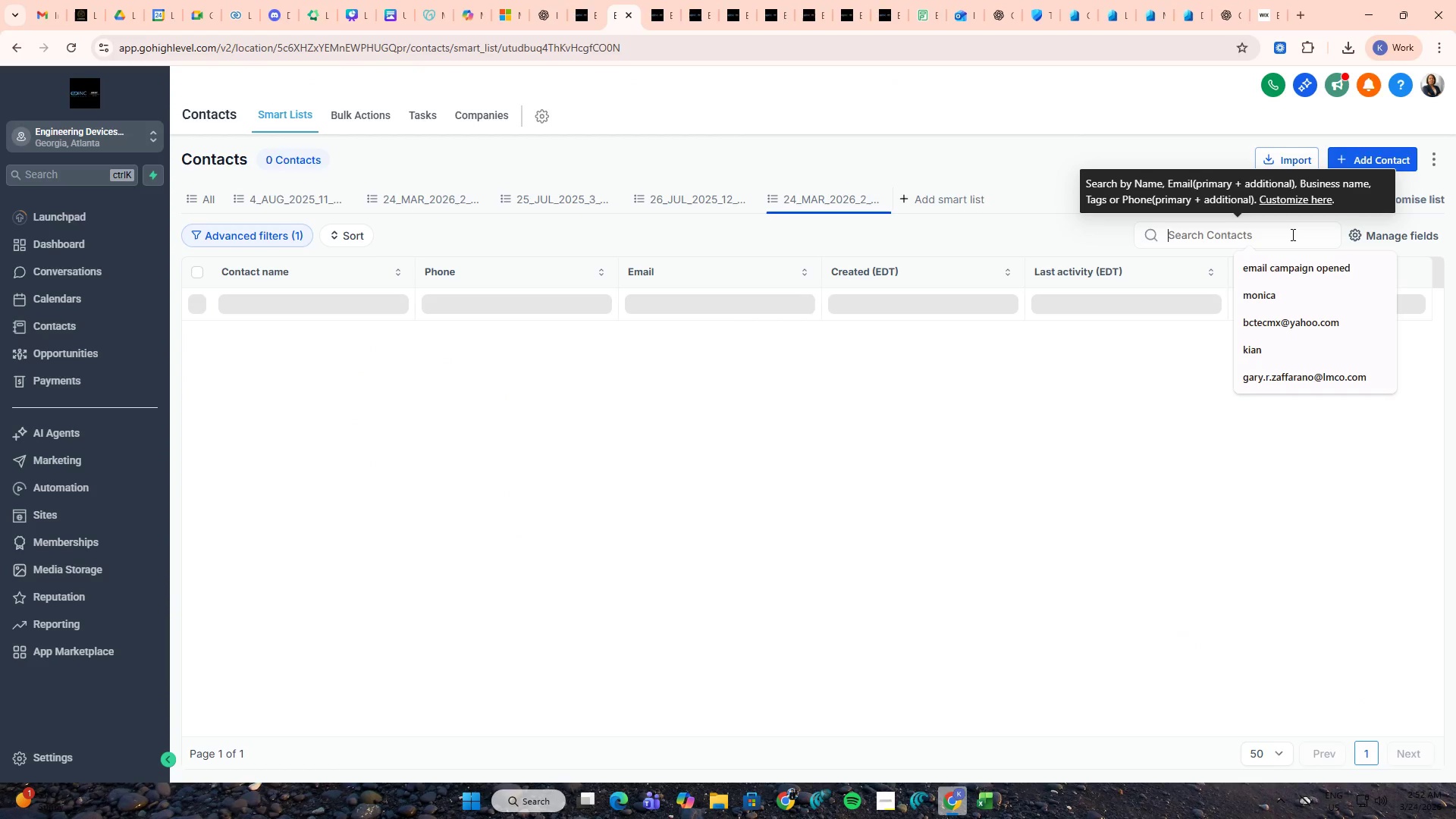 
key(Control+V)
 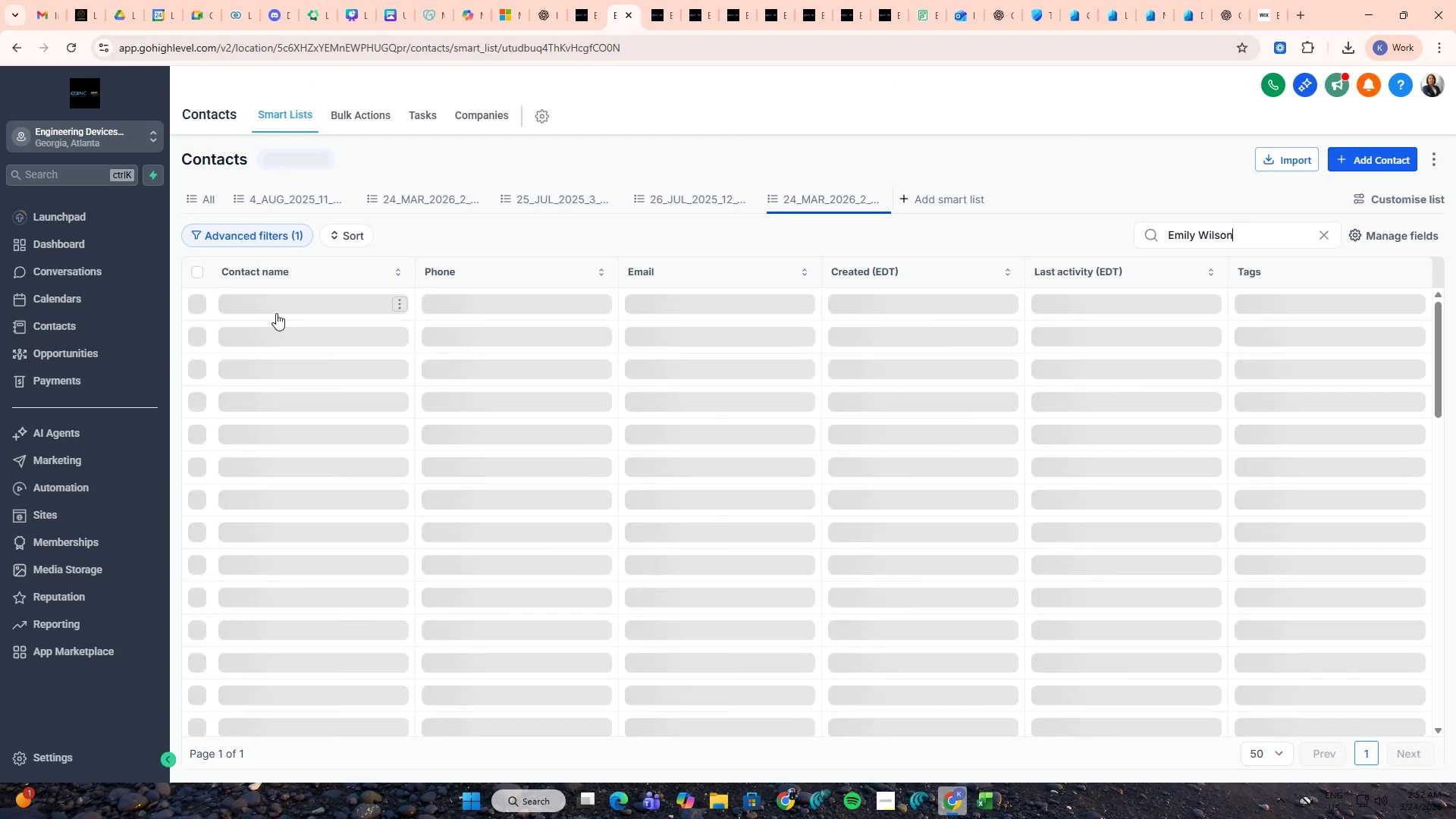 
middle_click([275, 309])
 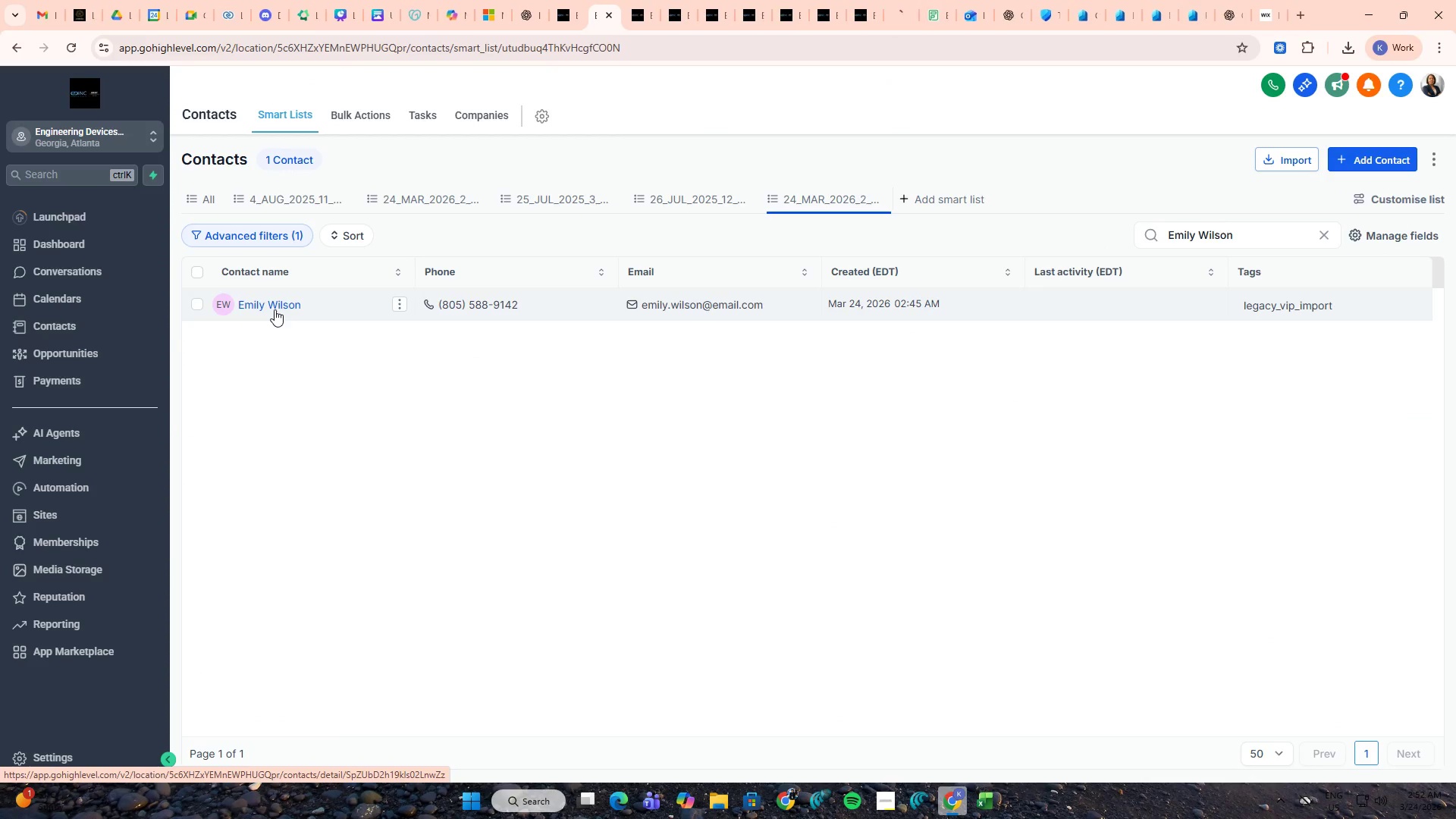 
key(Alt+AltLeft)
 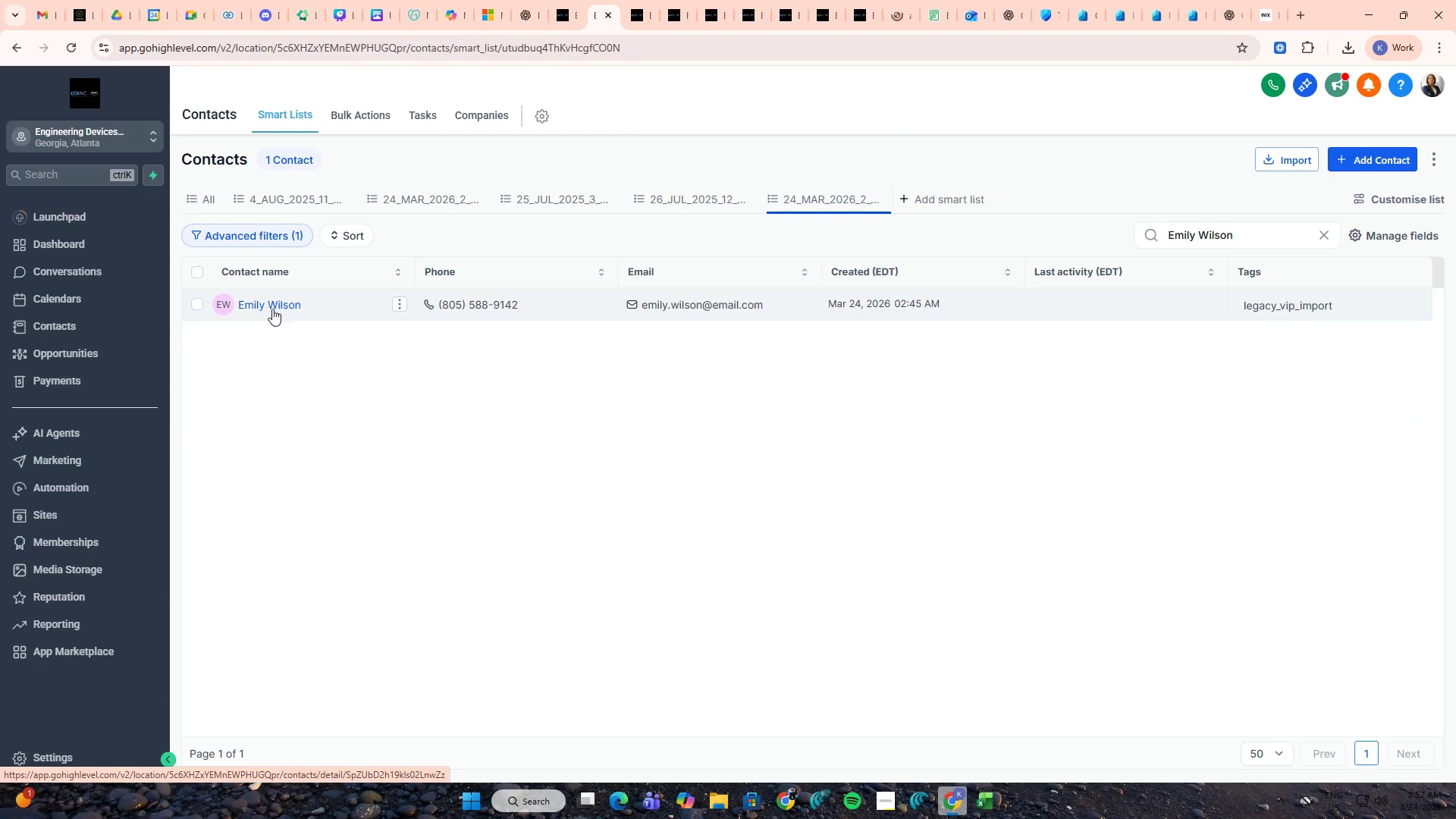 
key(Alt+Tab)
 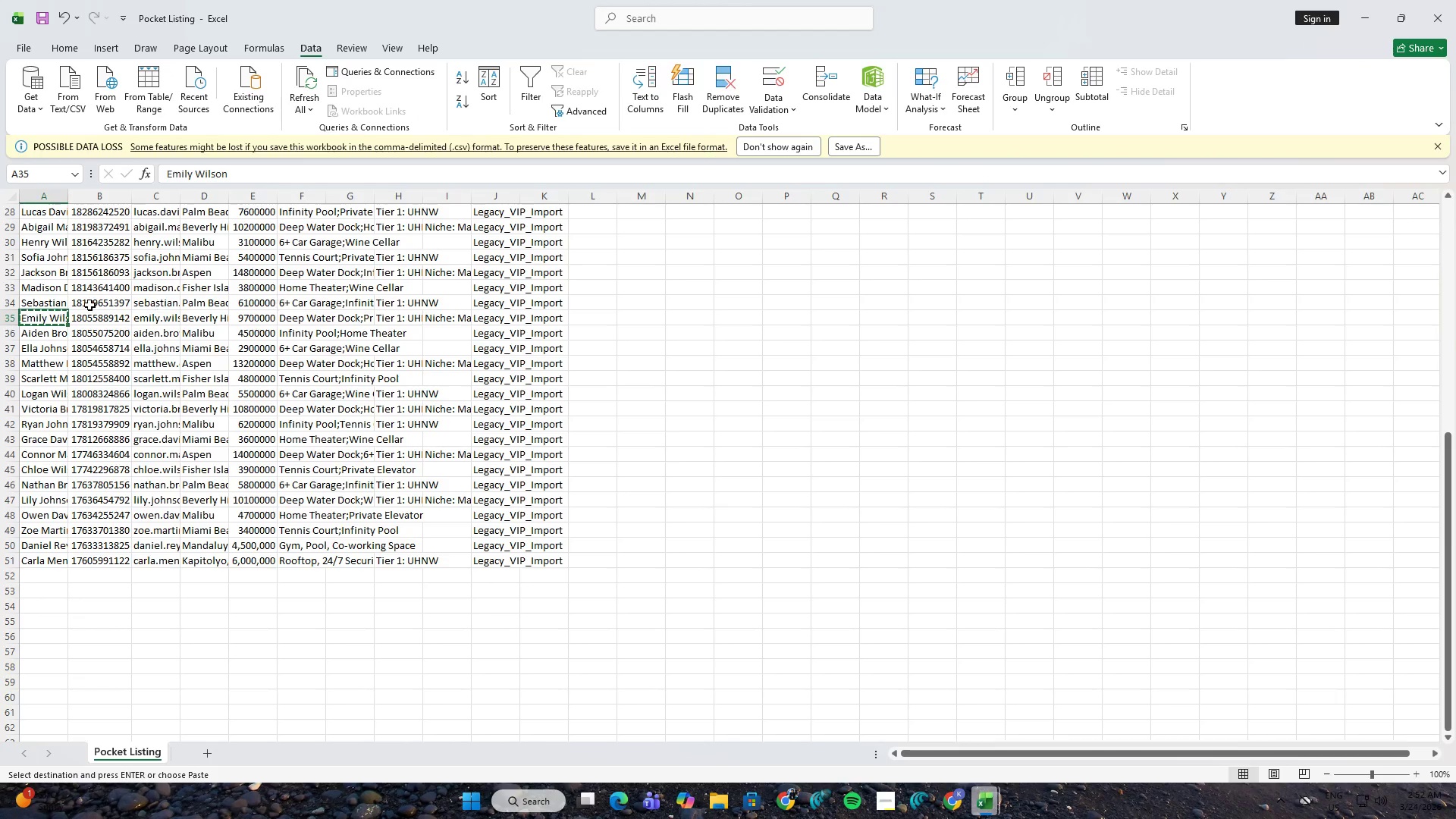 
left_click([44, 305])
 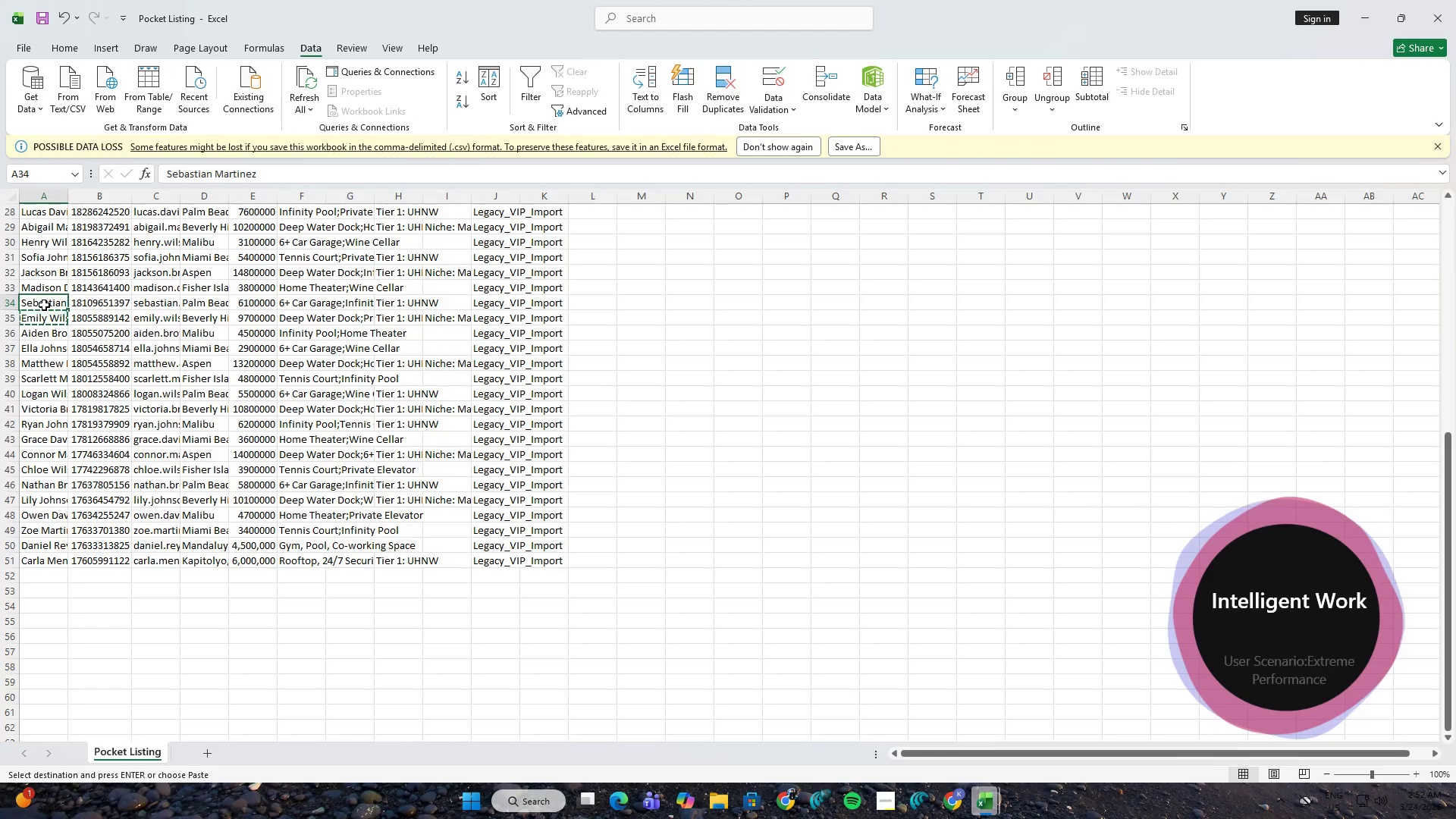 
key(Control+ControlLeft)
 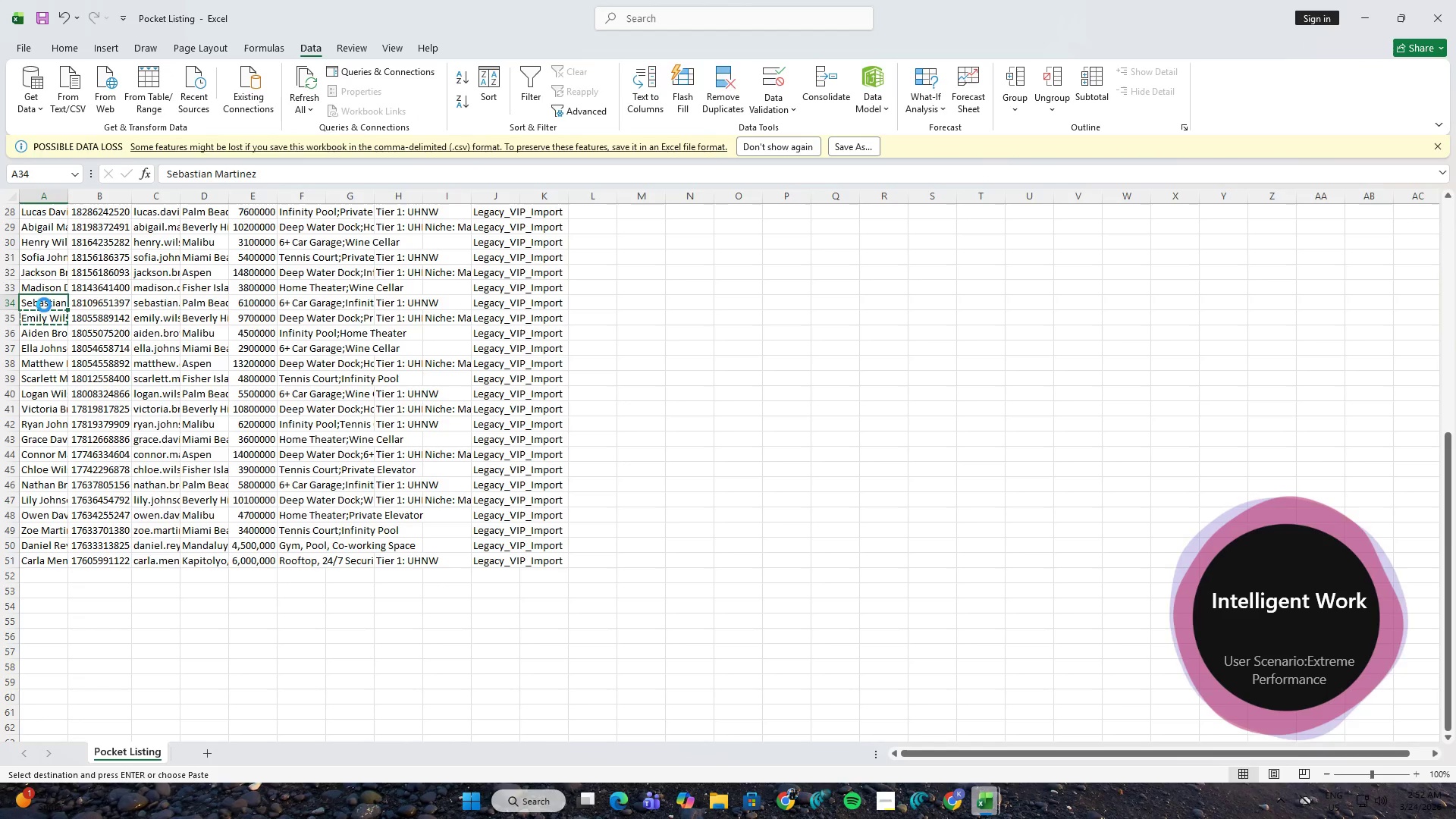 
key(Control+C)
 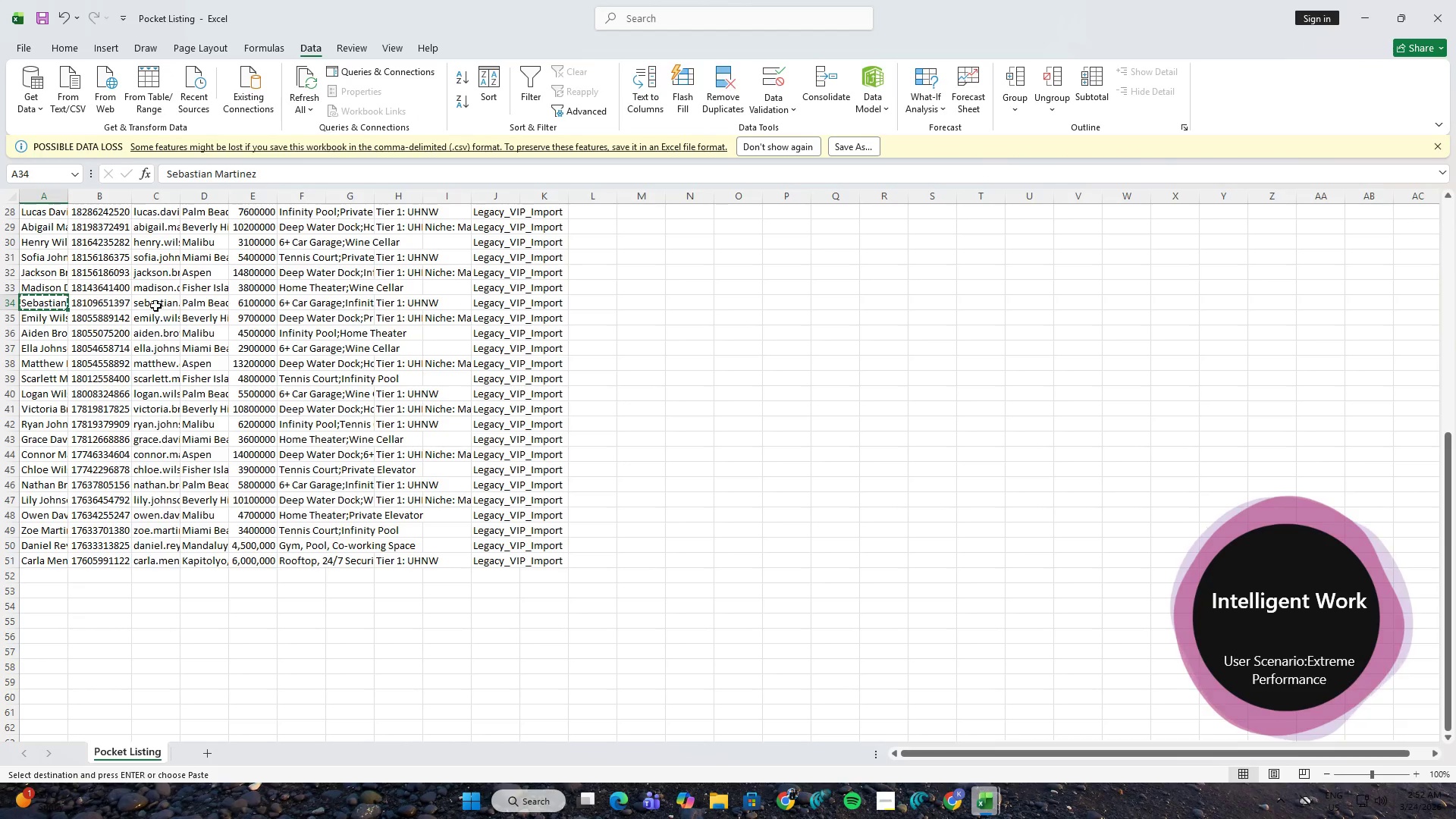 
key(Alt+AltLeft)
 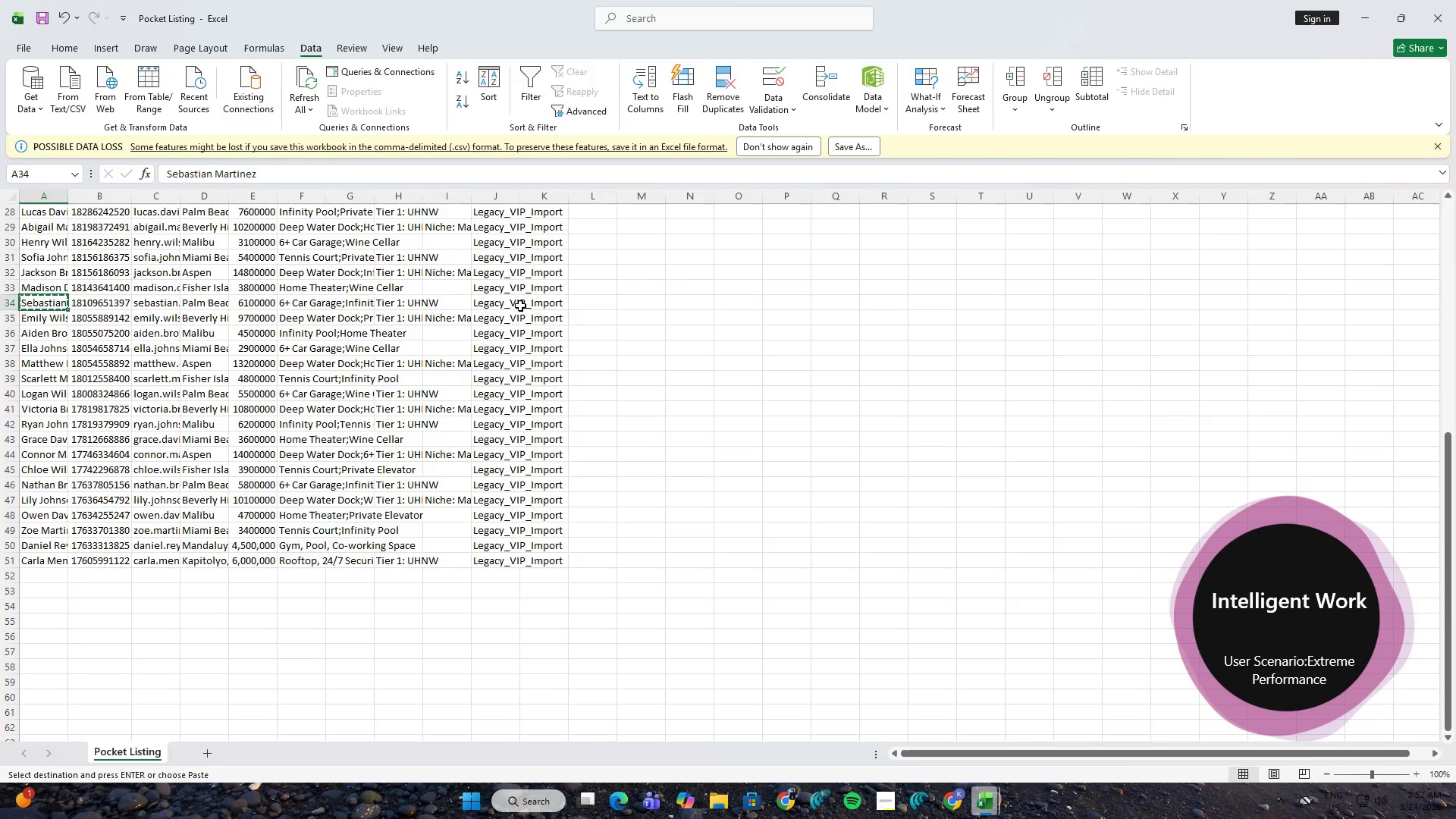 
key(Tab)
 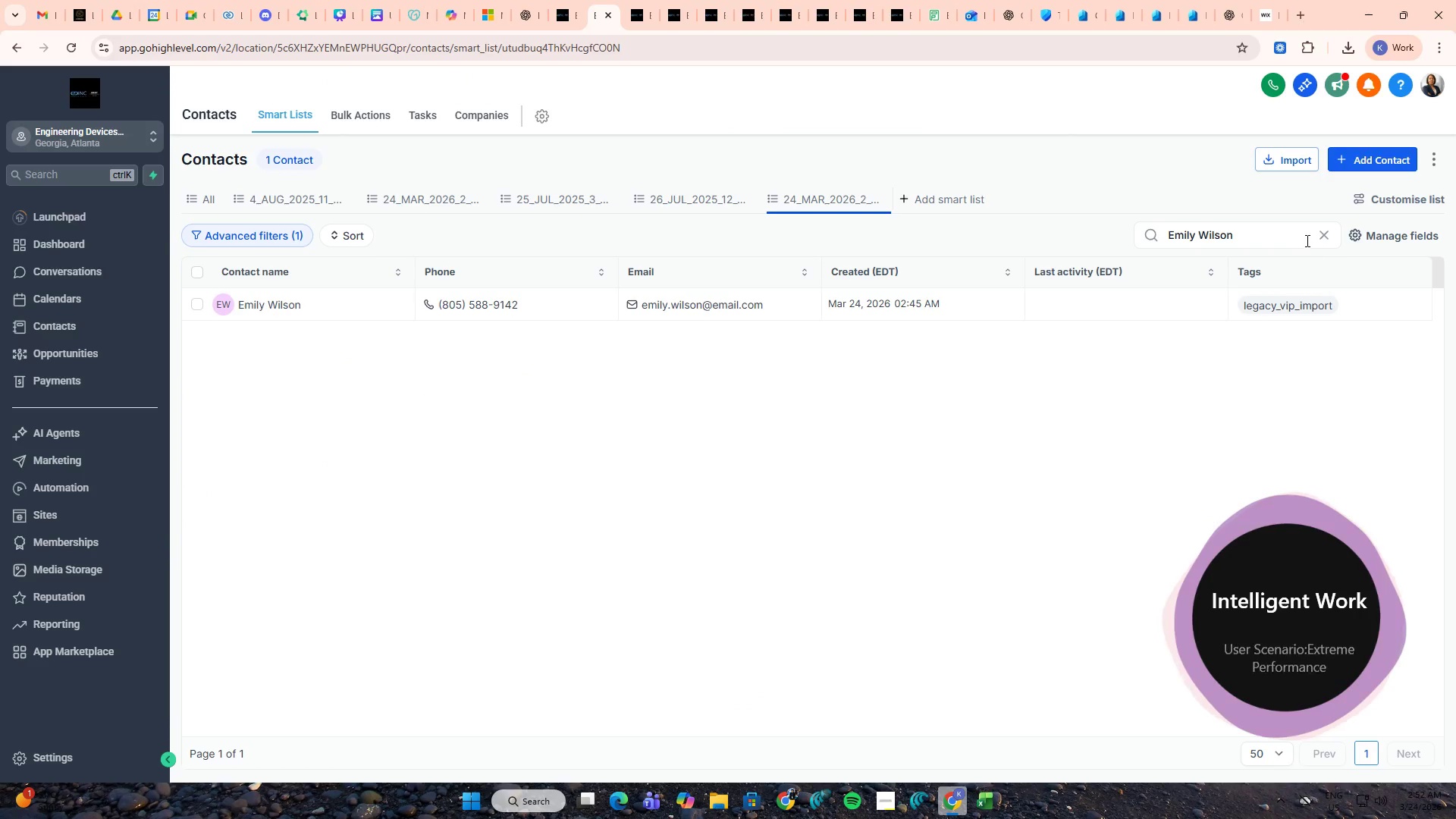 
left_click([1316, 237])
 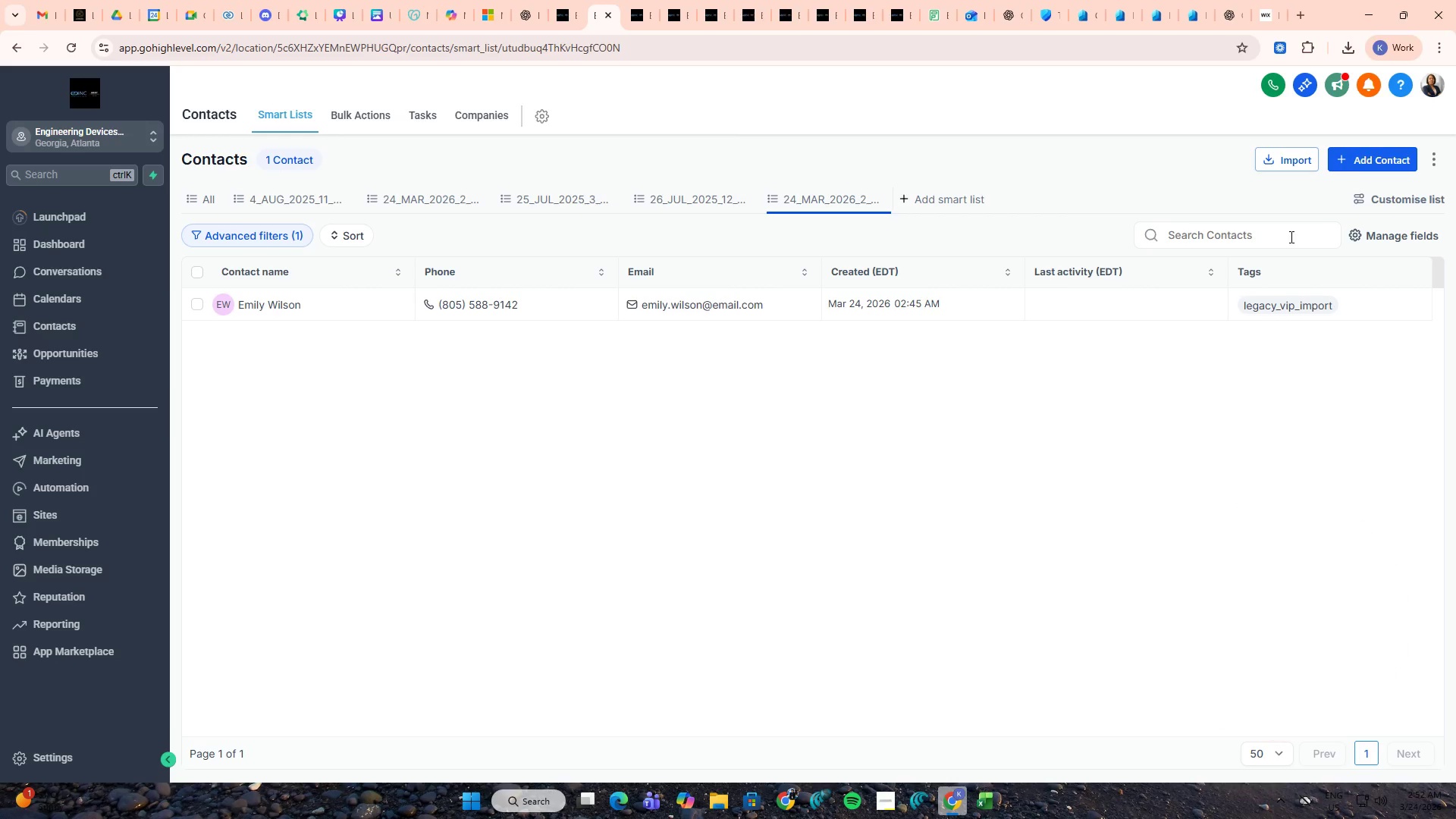 
left_click([1273, 237])
 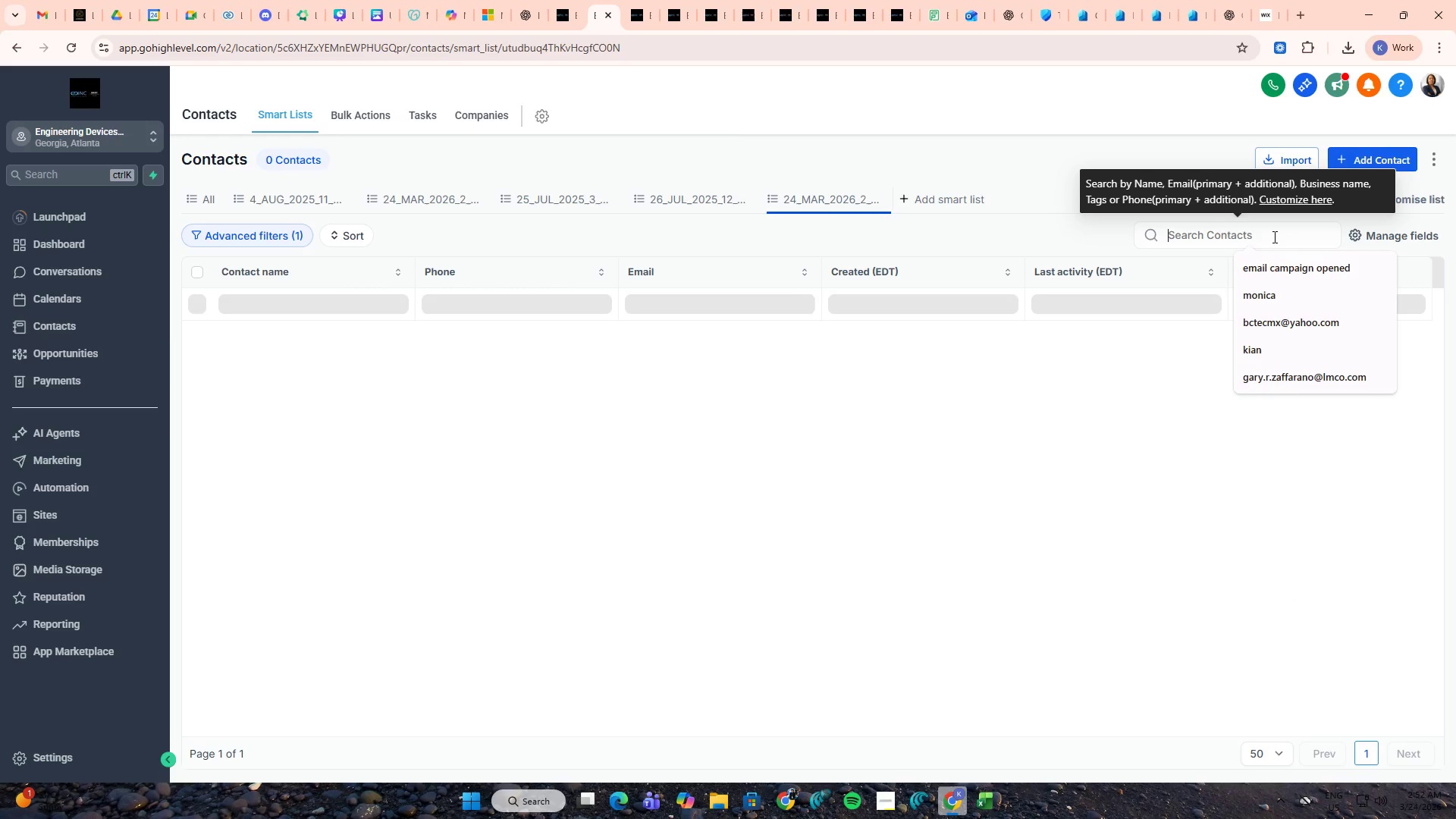 
key(Control+ControlLeft)
 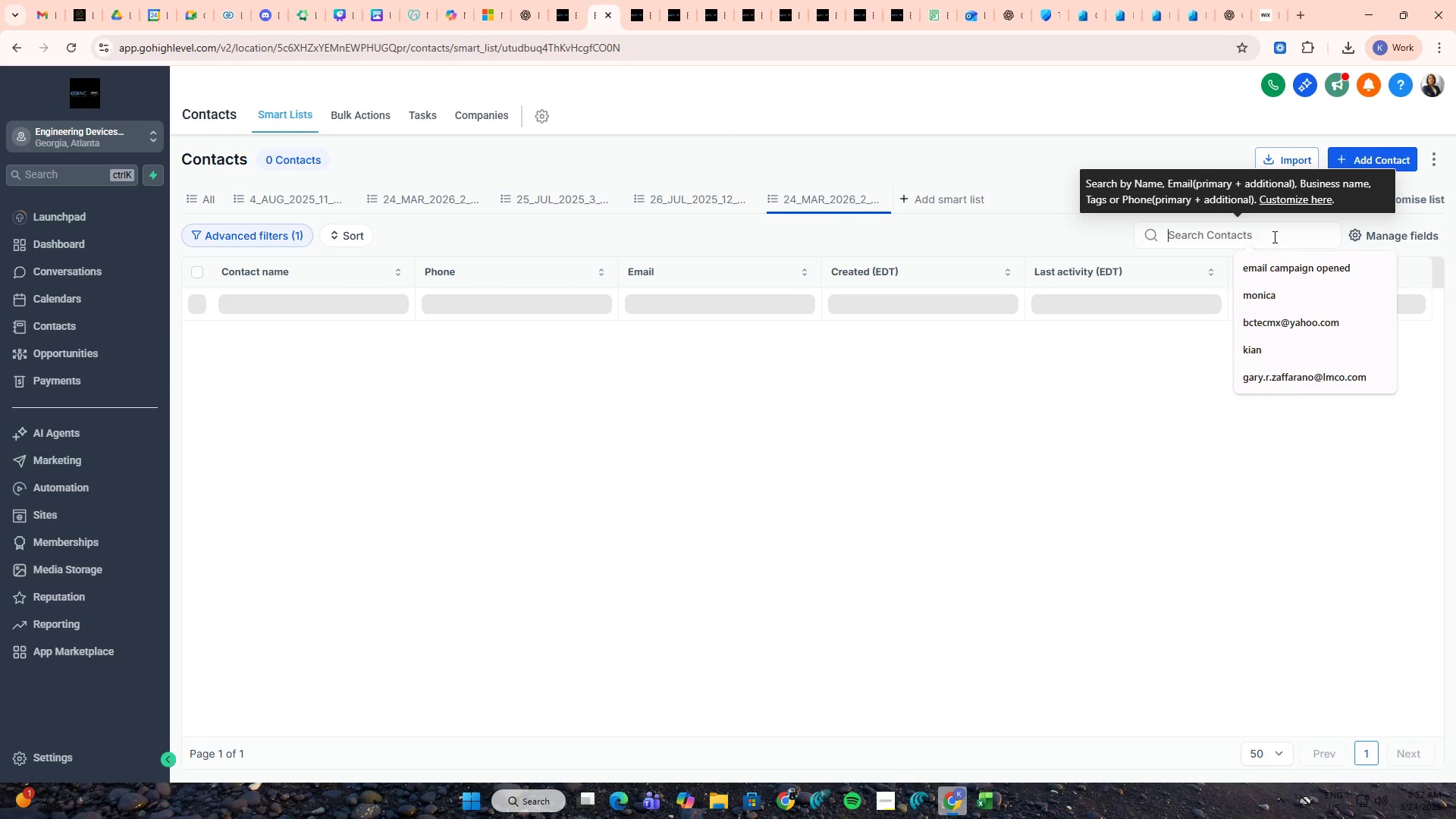 
key(Control+V)
 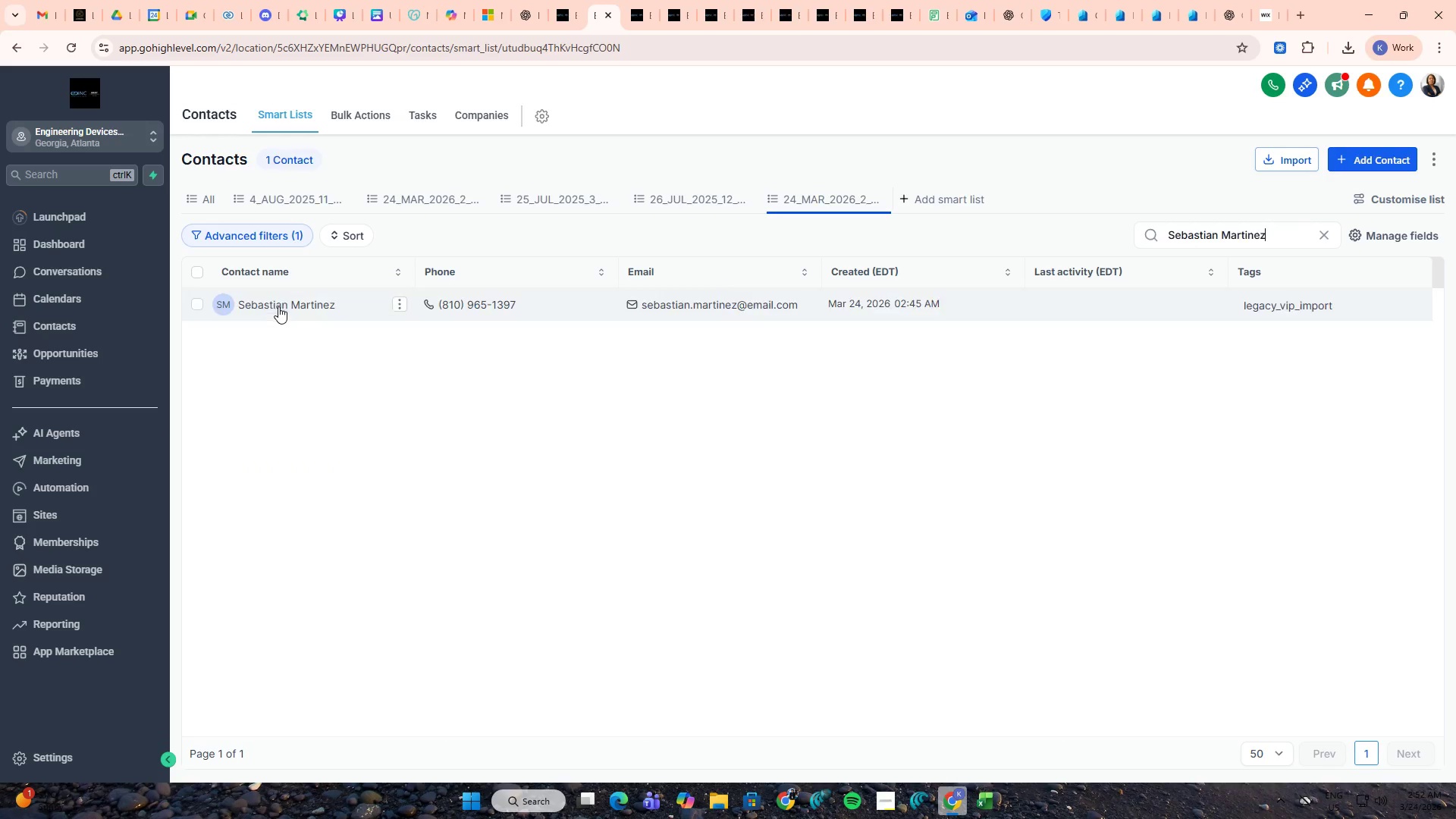 
middle_click([271, 306])
 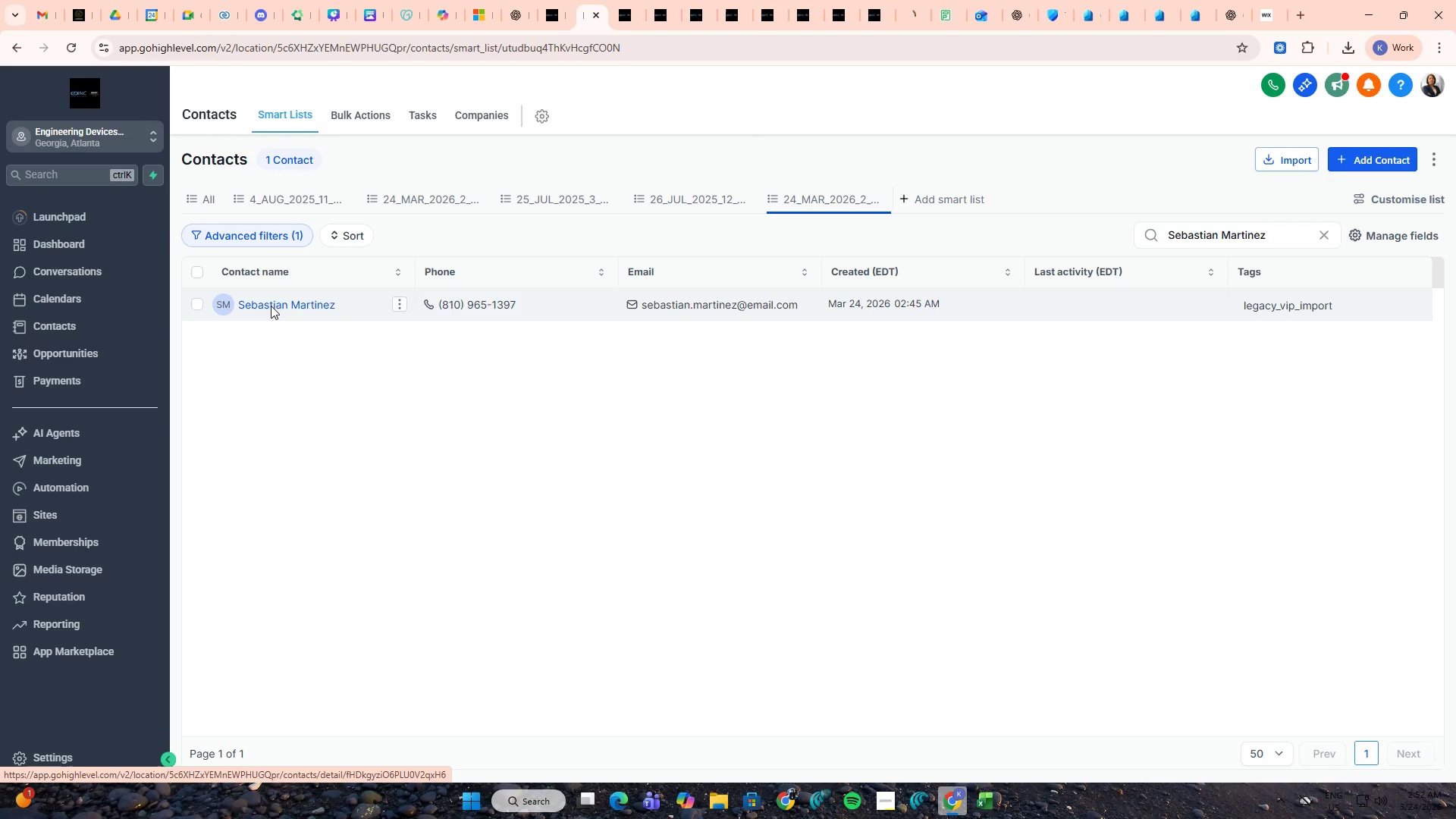 
key(Alt+AltLeft)
 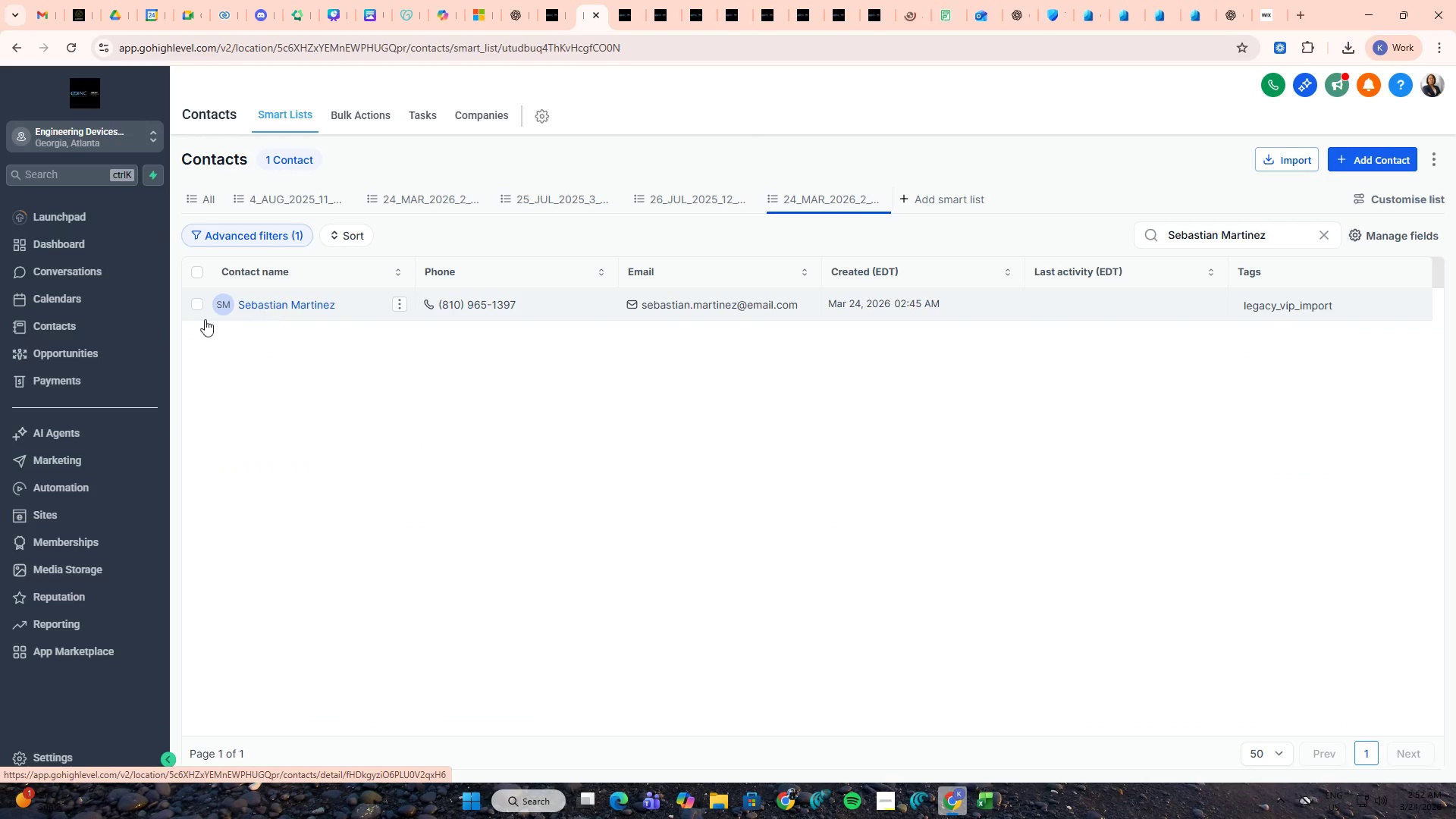 
key(Alt+Tab)
 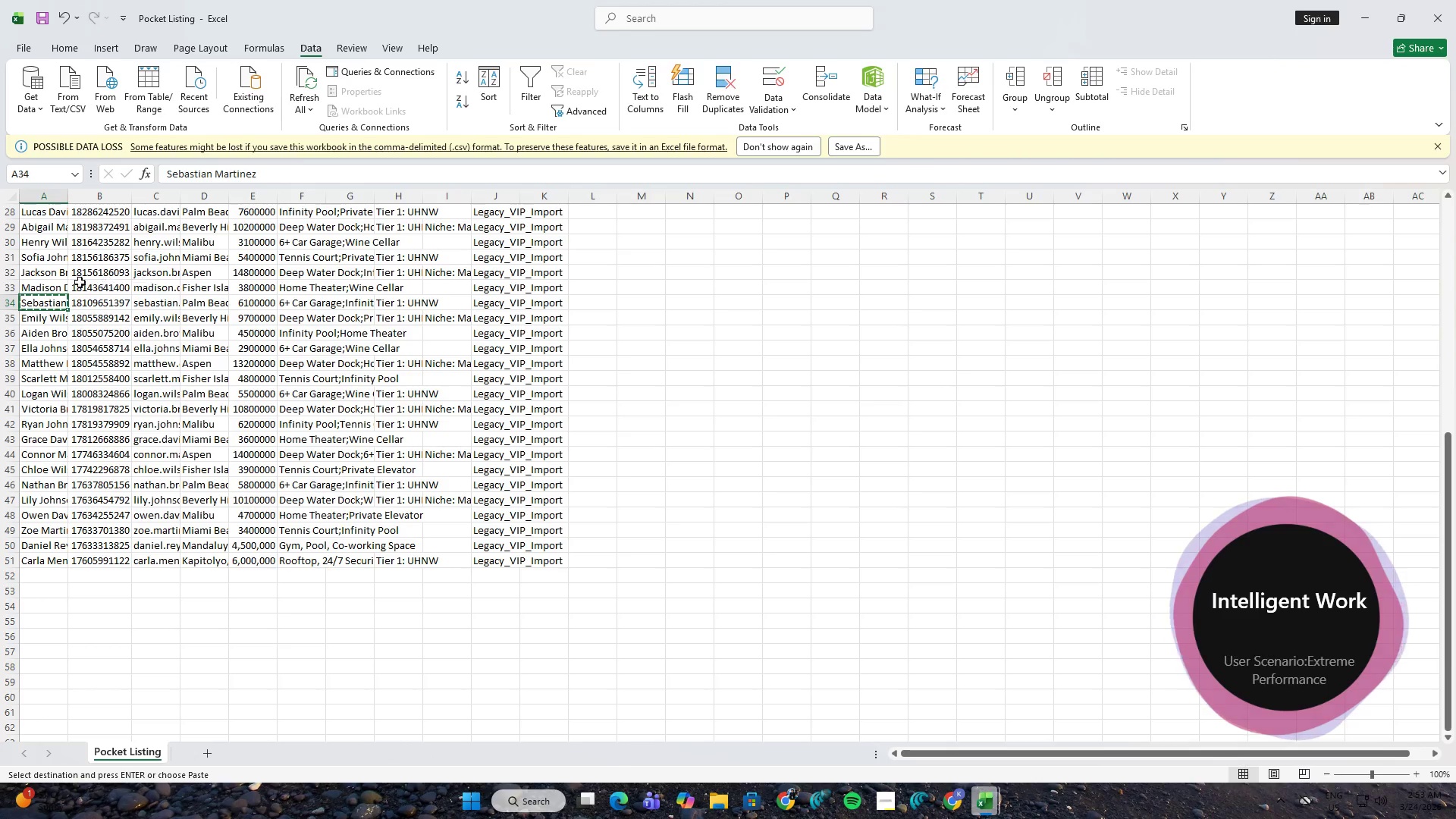 
left_click([46, 279])
 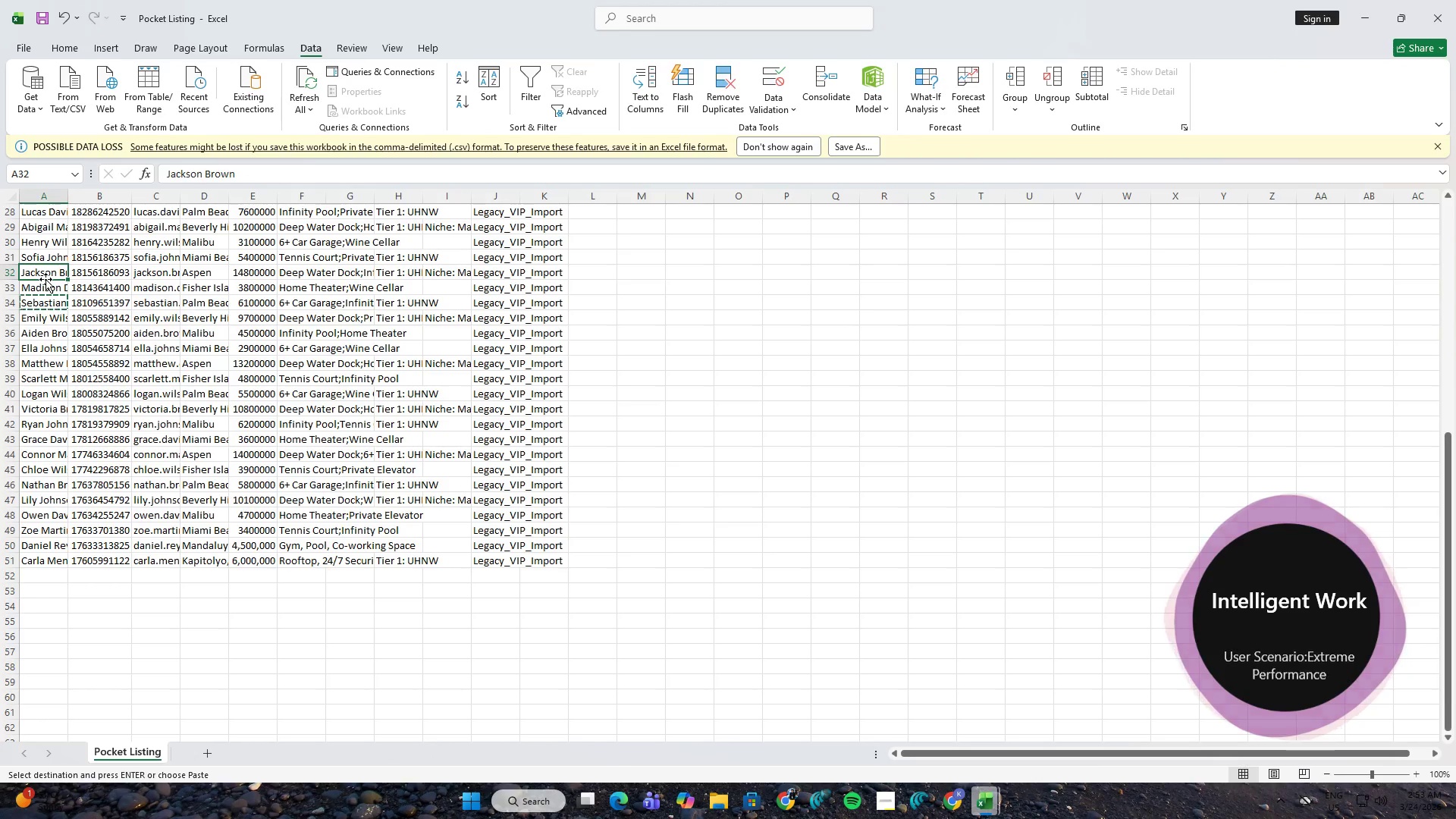 
key(Control+ControlLeft)
 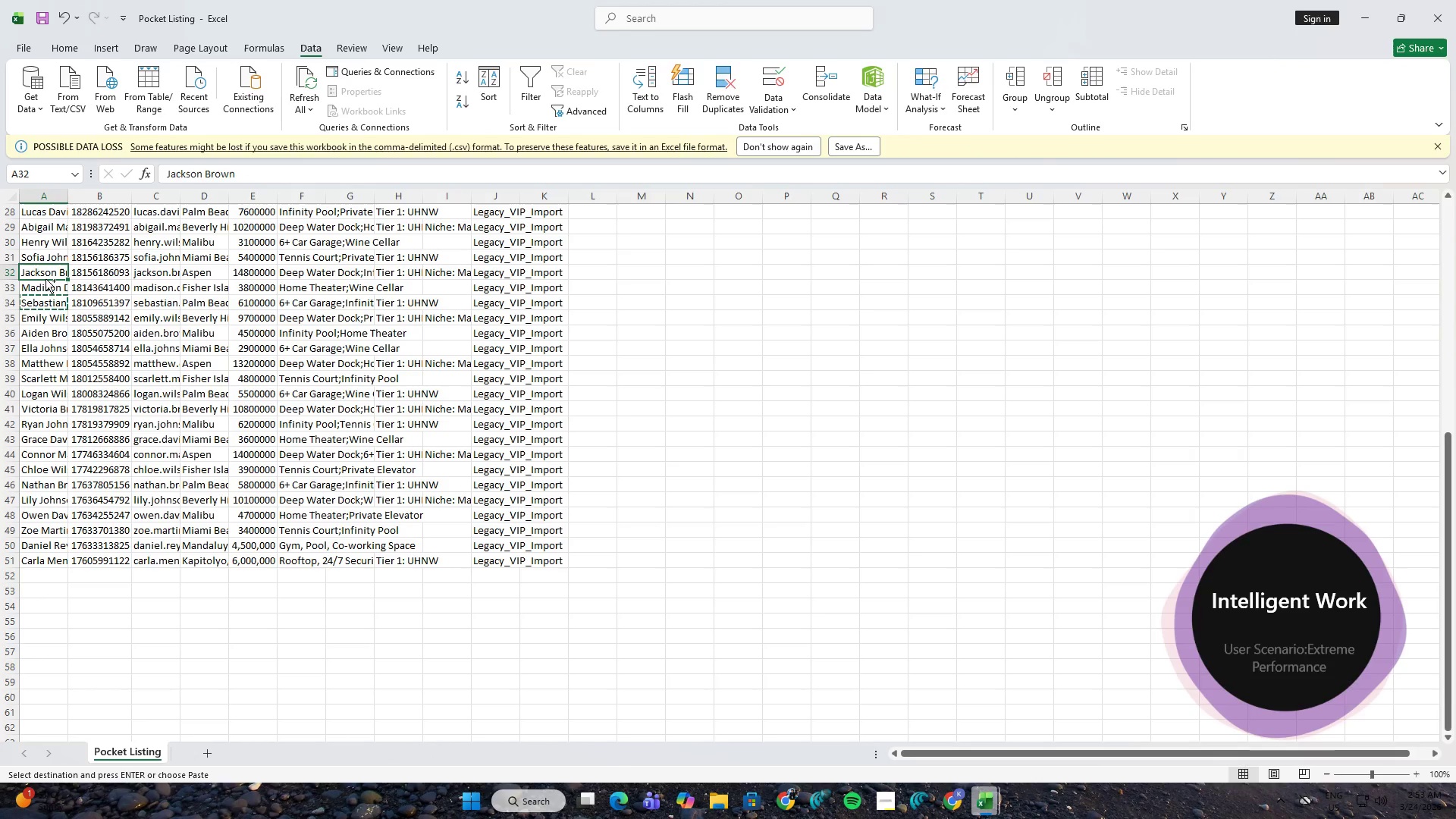 
key(Control+C)
 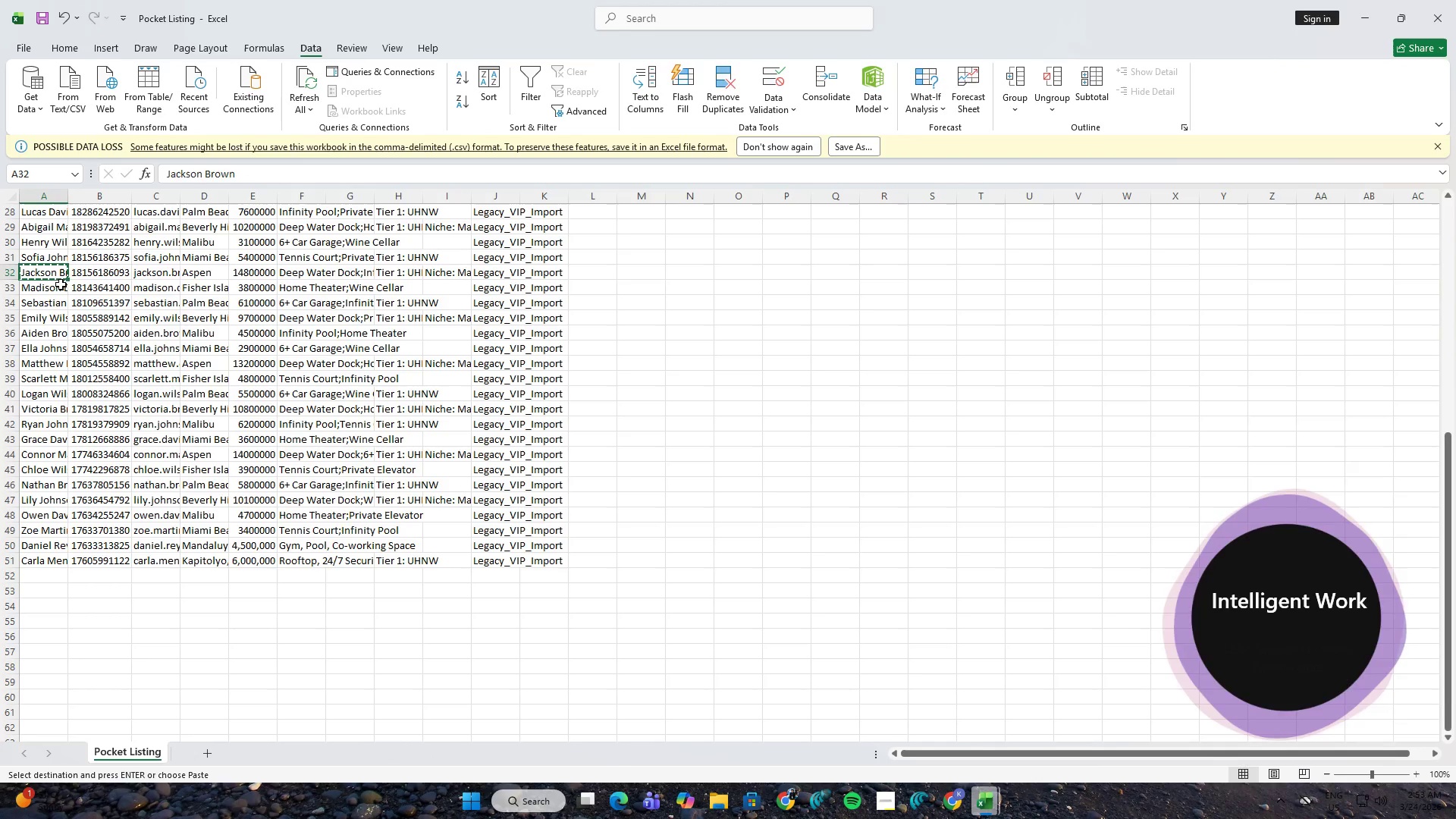 
key(Alt+AltLeft)
 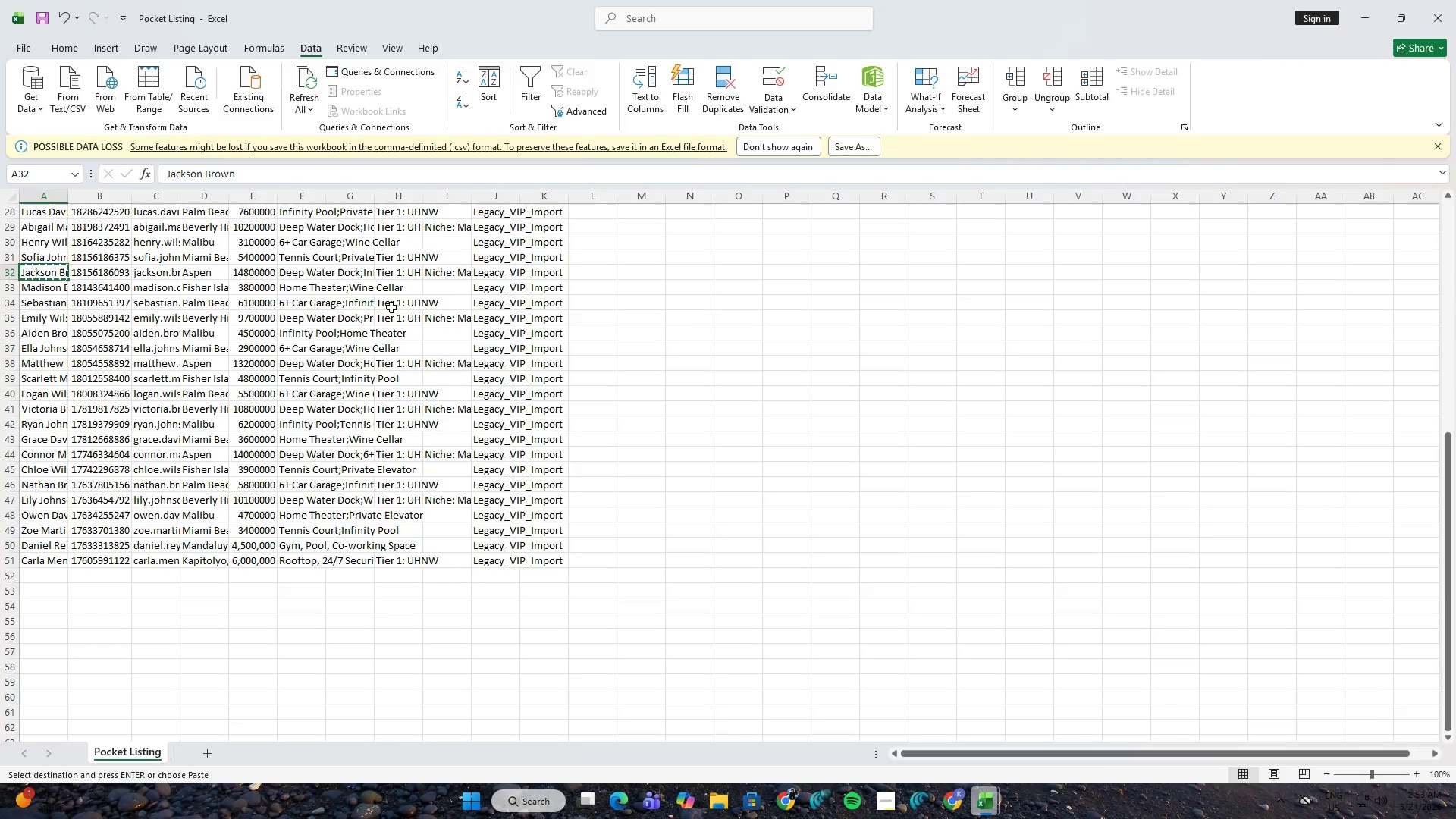 
key(Alt+Tab)
 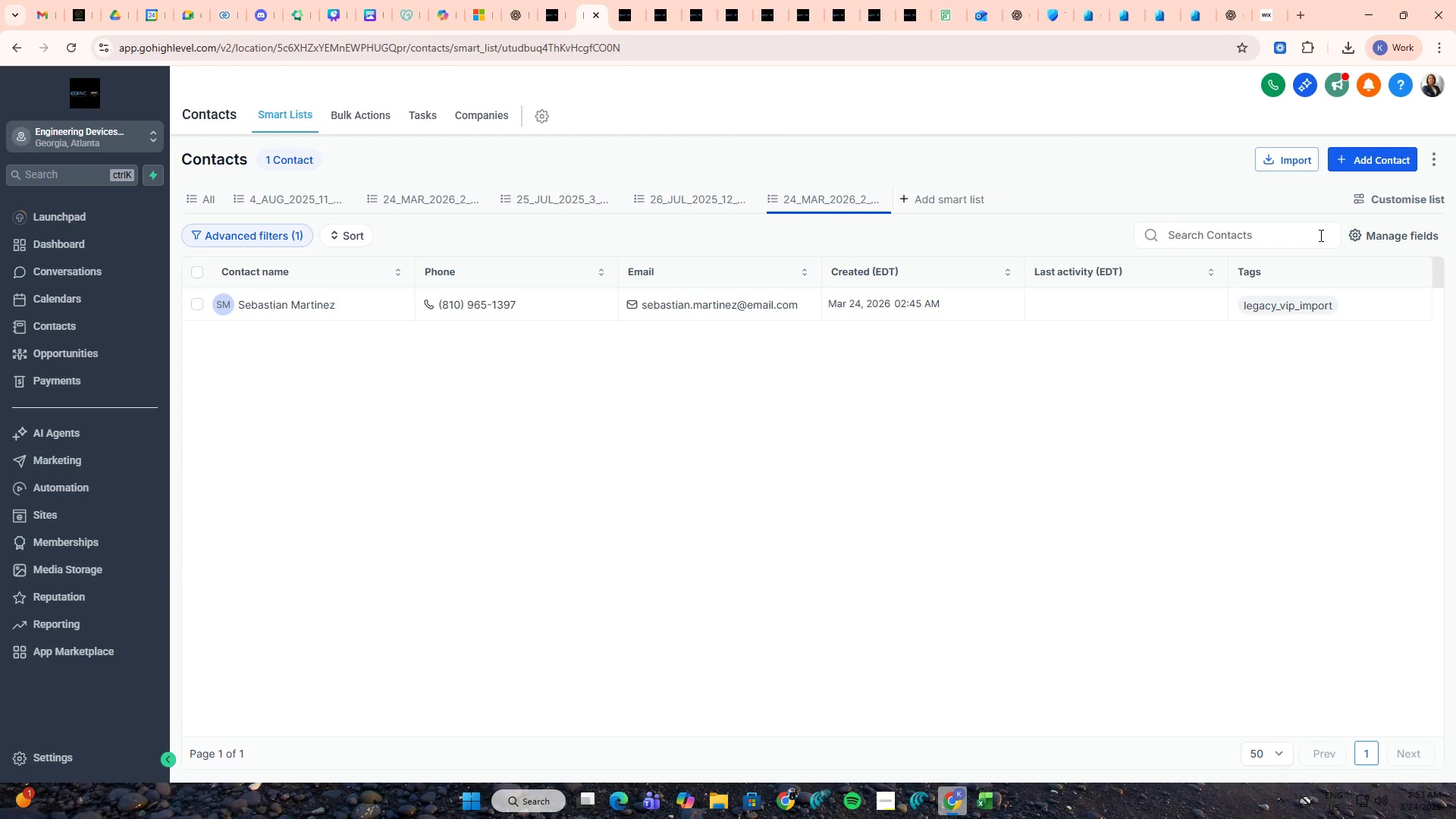 
double_click([1261, 235])
 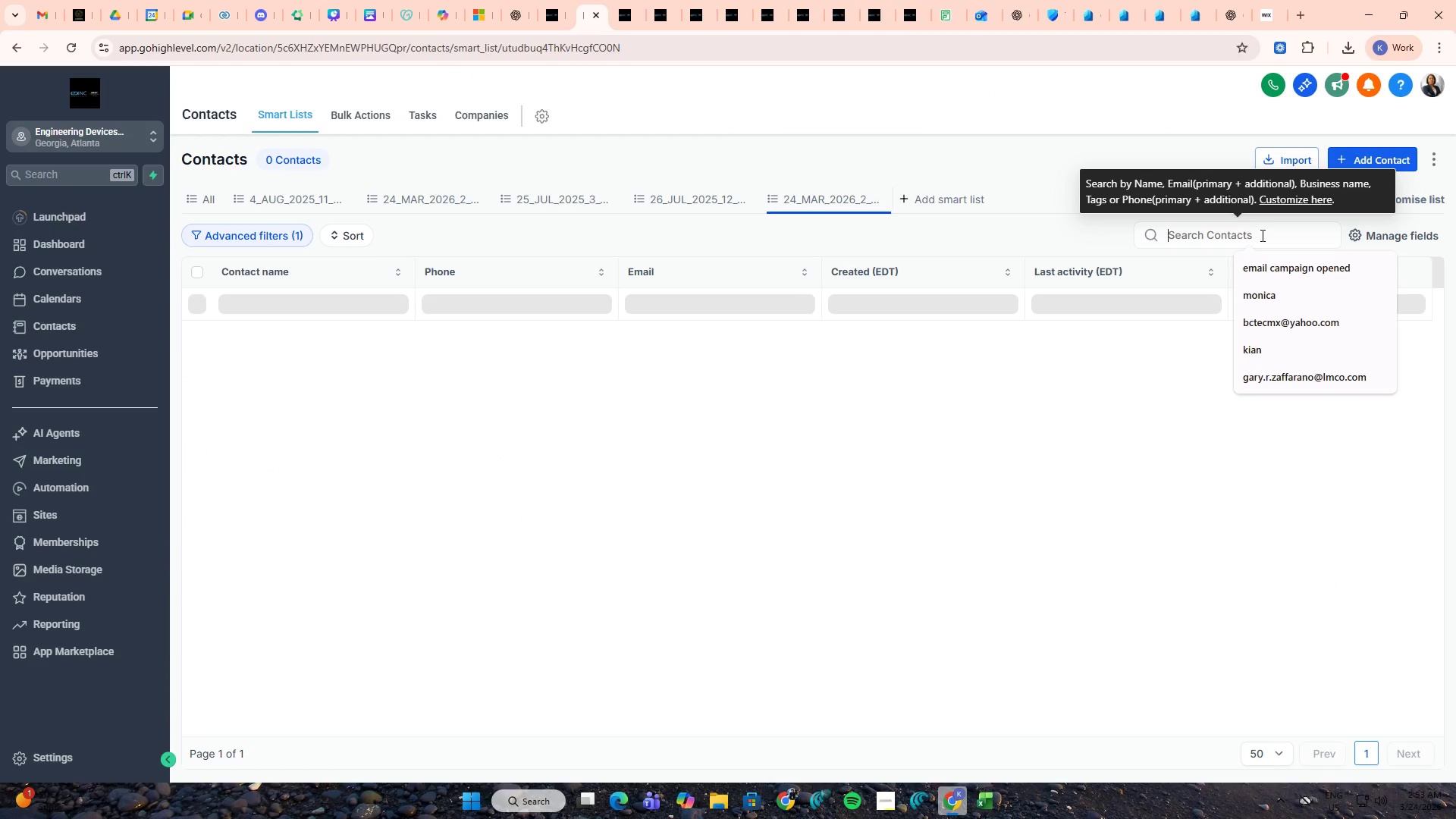 
key(Alt+Control+V)
 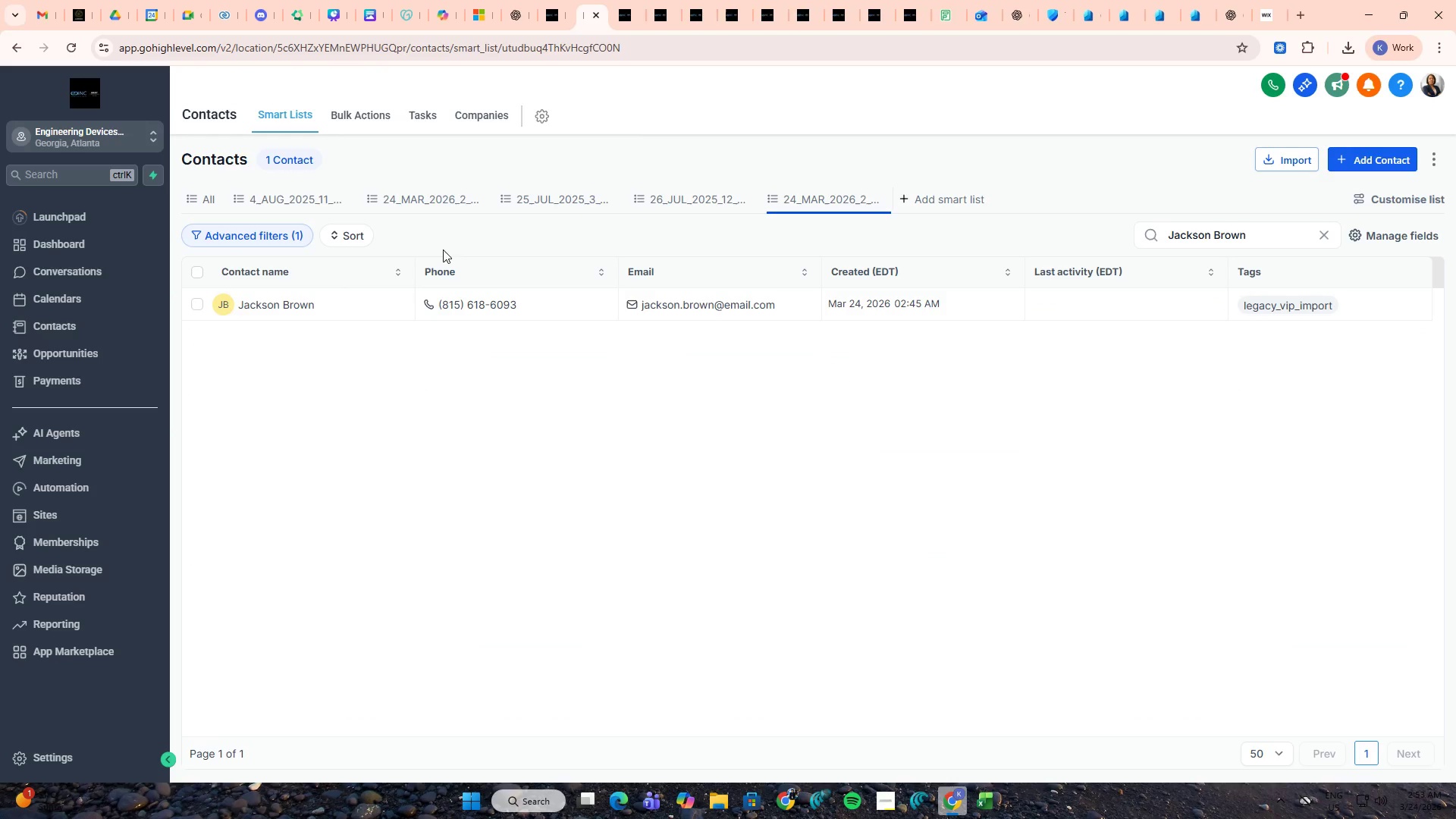 
middle_click([266, 301])
 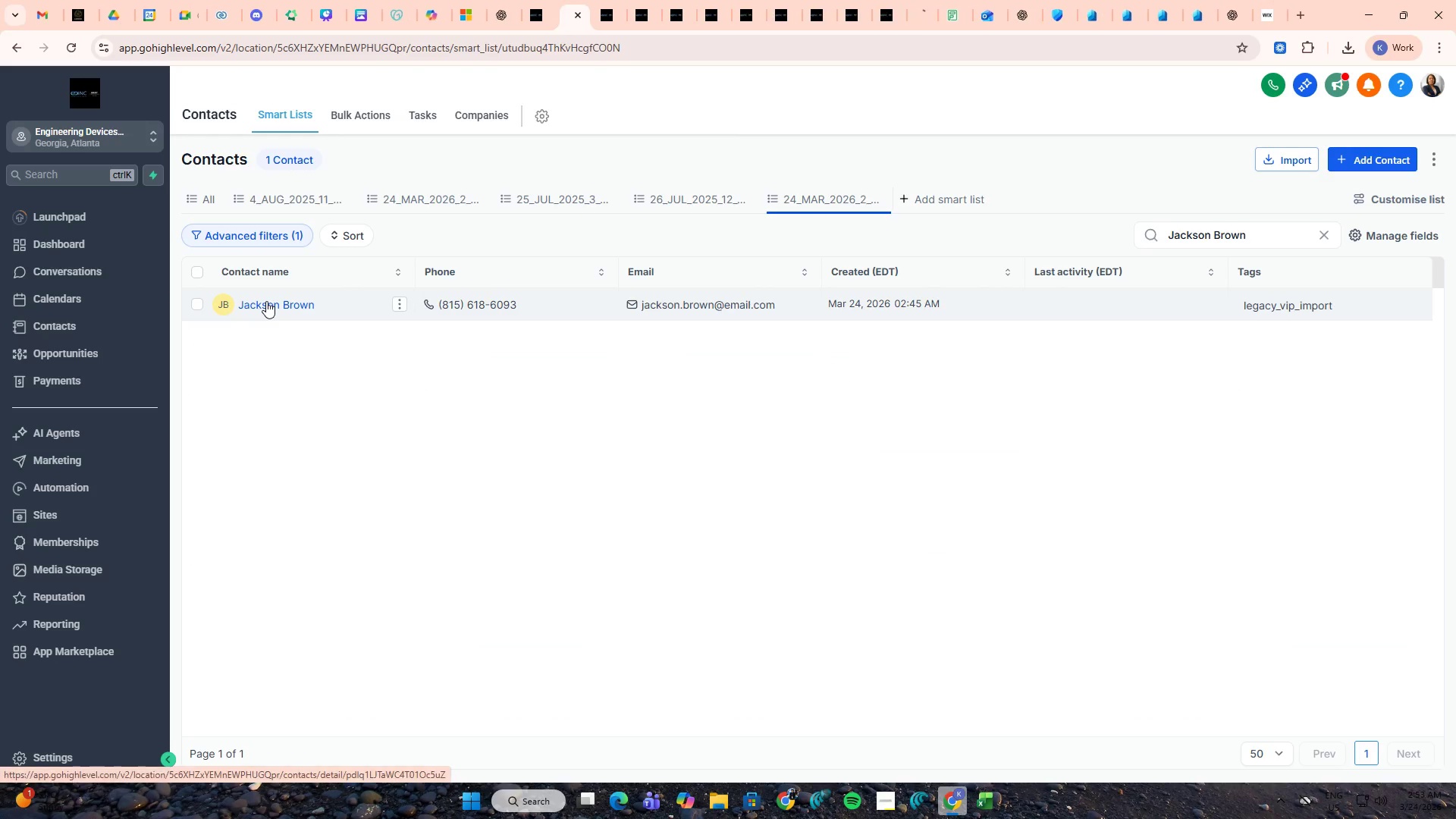 
key(Alt+AltLeft)
 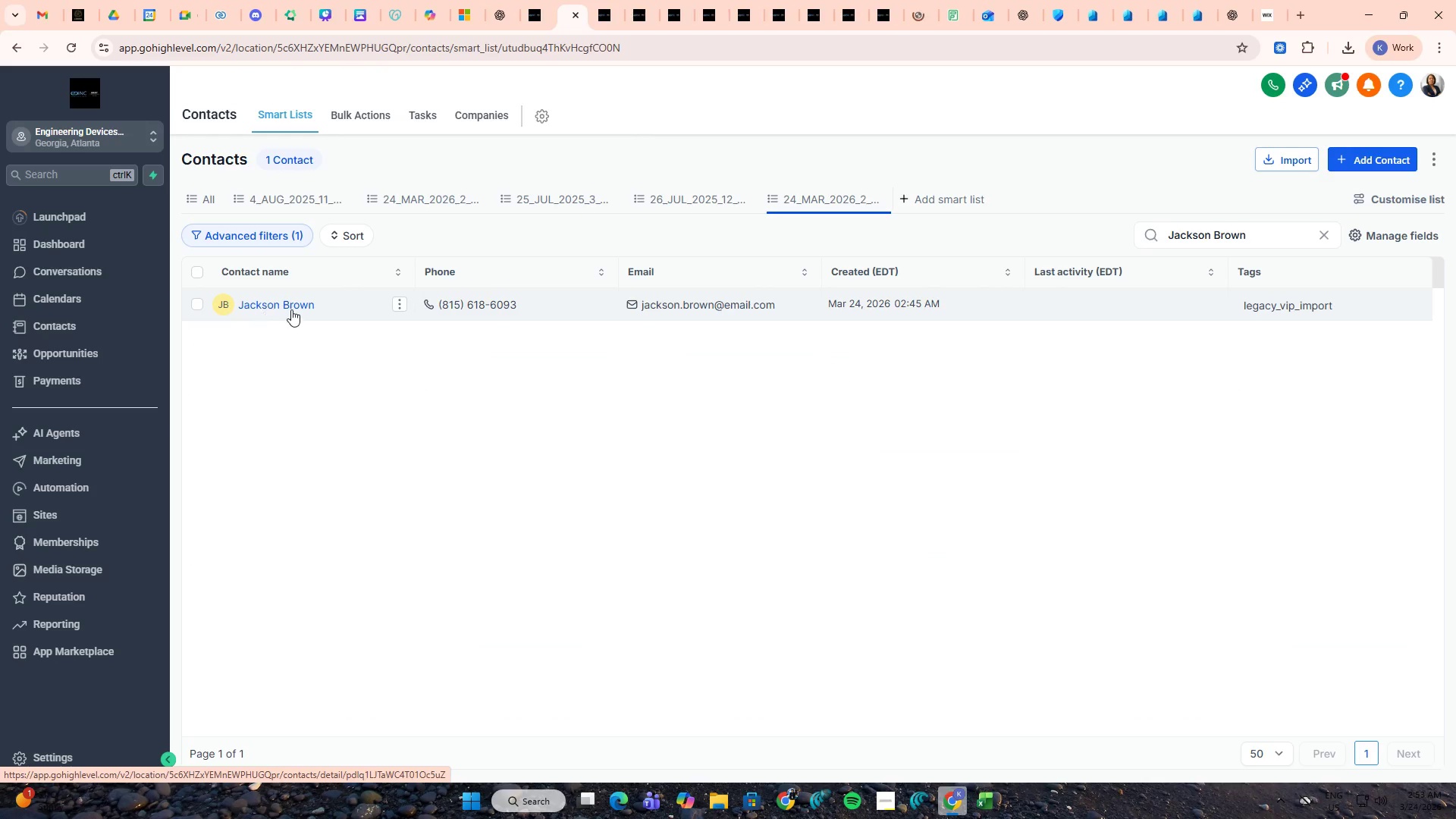 
key(Alt+Tab)
 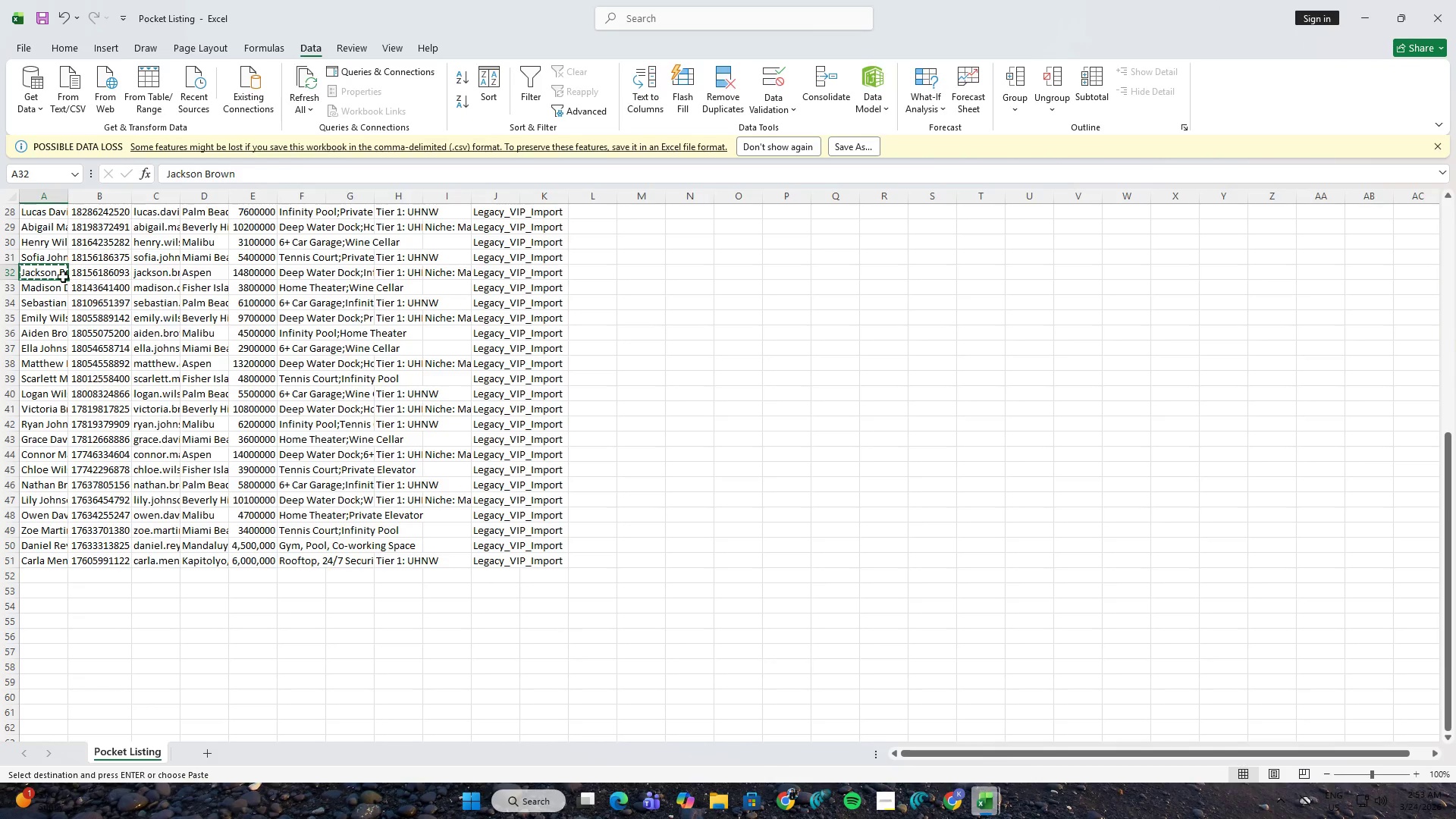 
left_click([36, 258])
 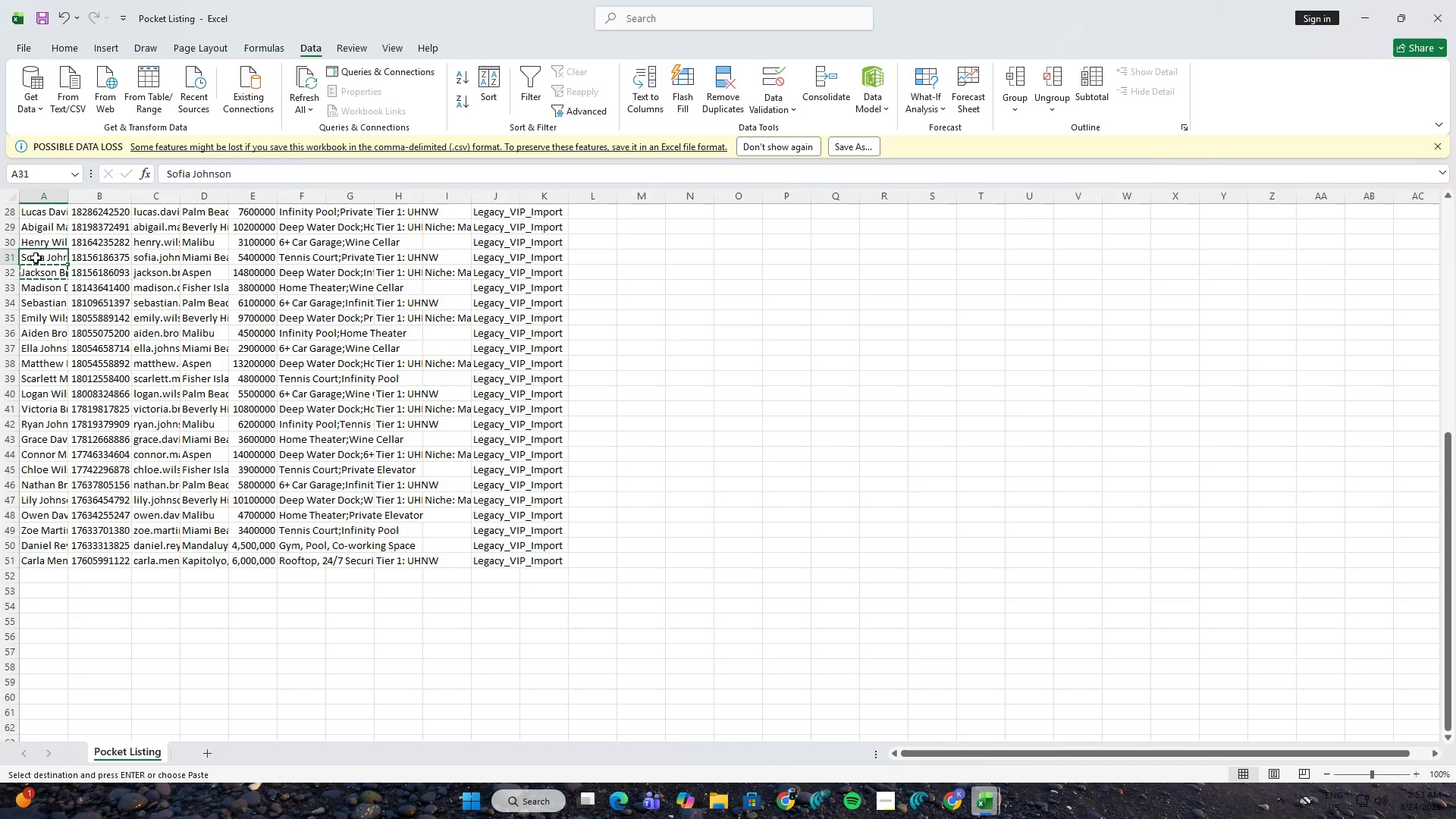 
key(Control+ControlLeft)
 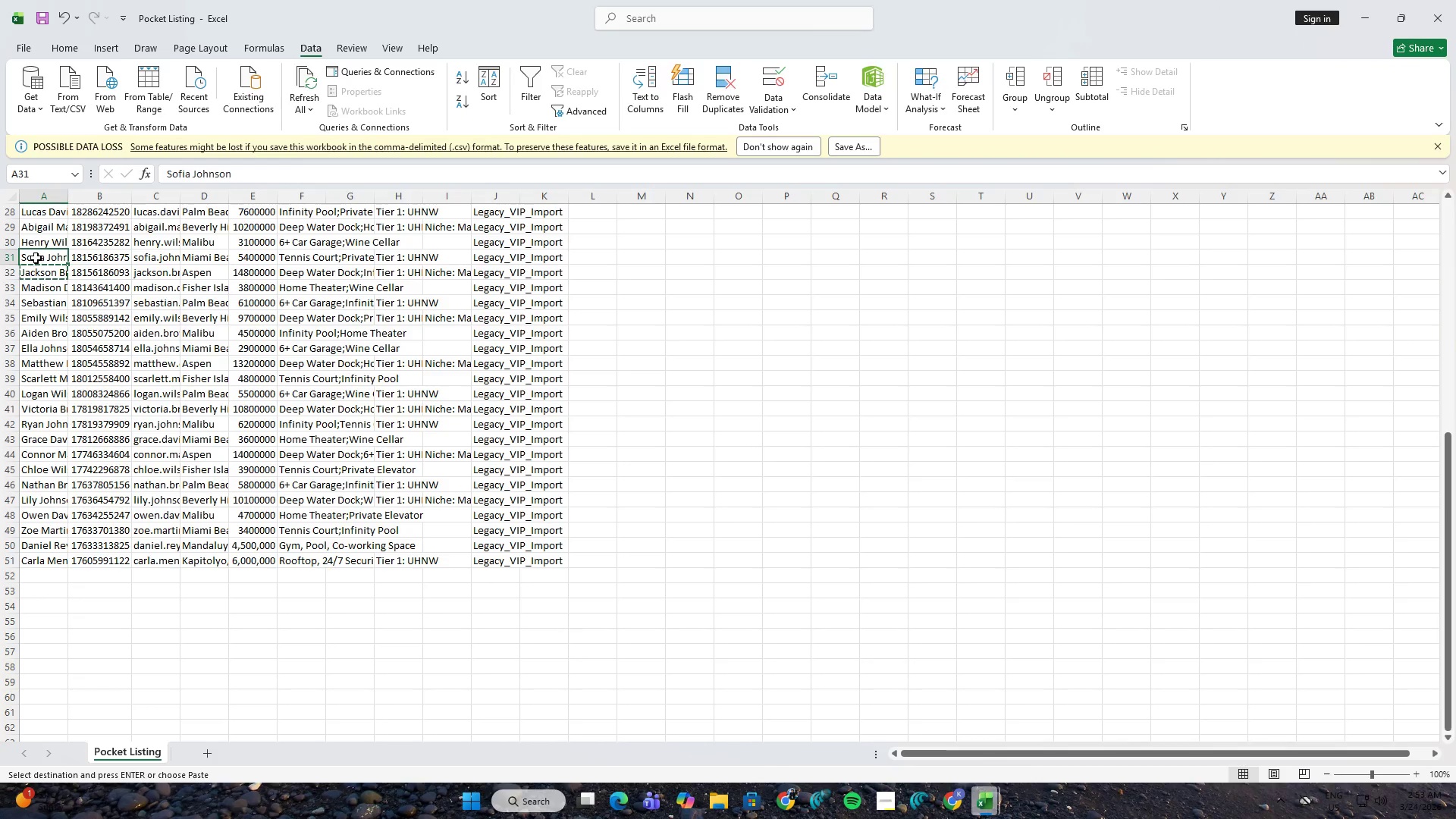 
key(Control+C)
 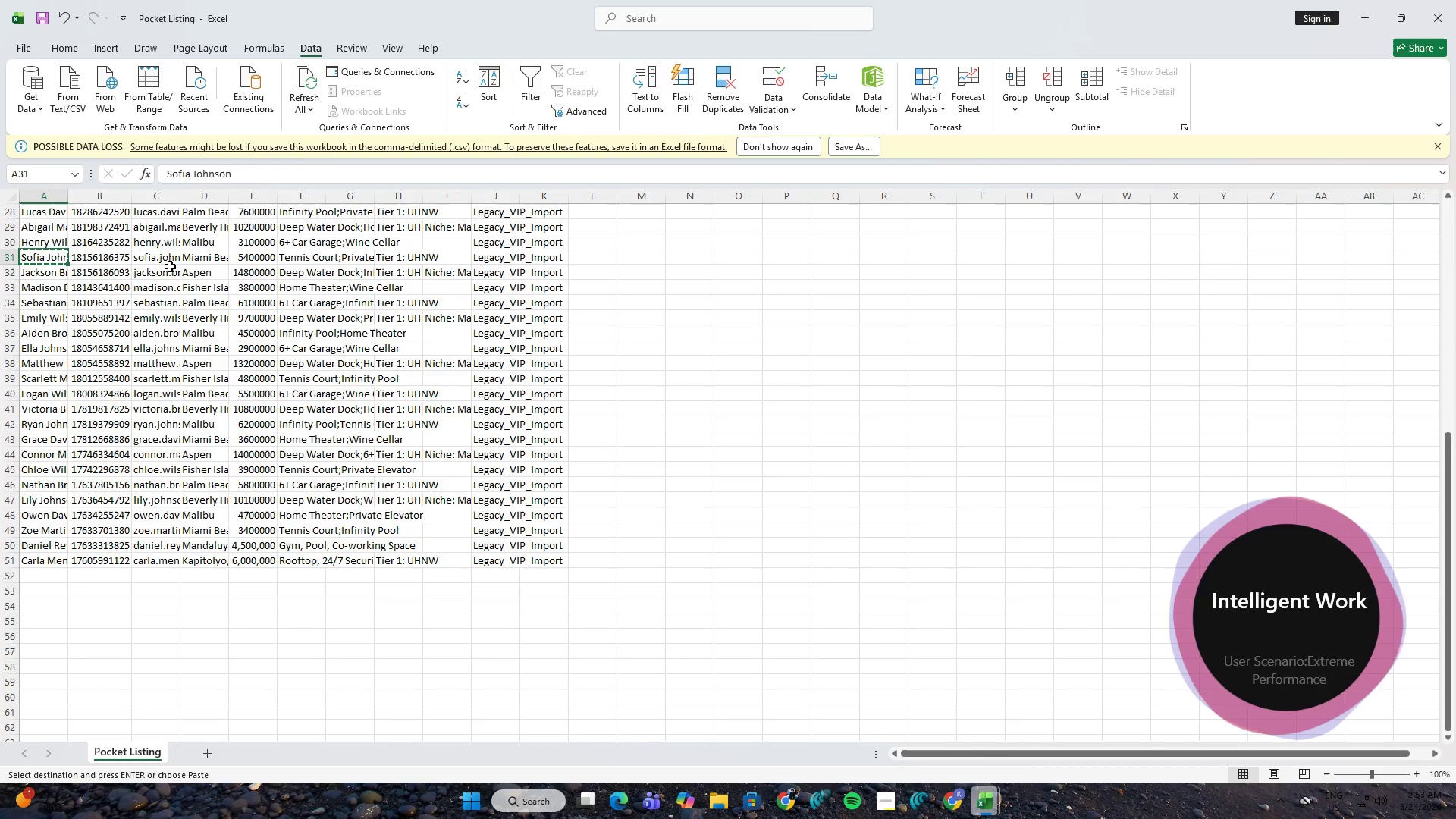 
key(Alt+AltLeft)
 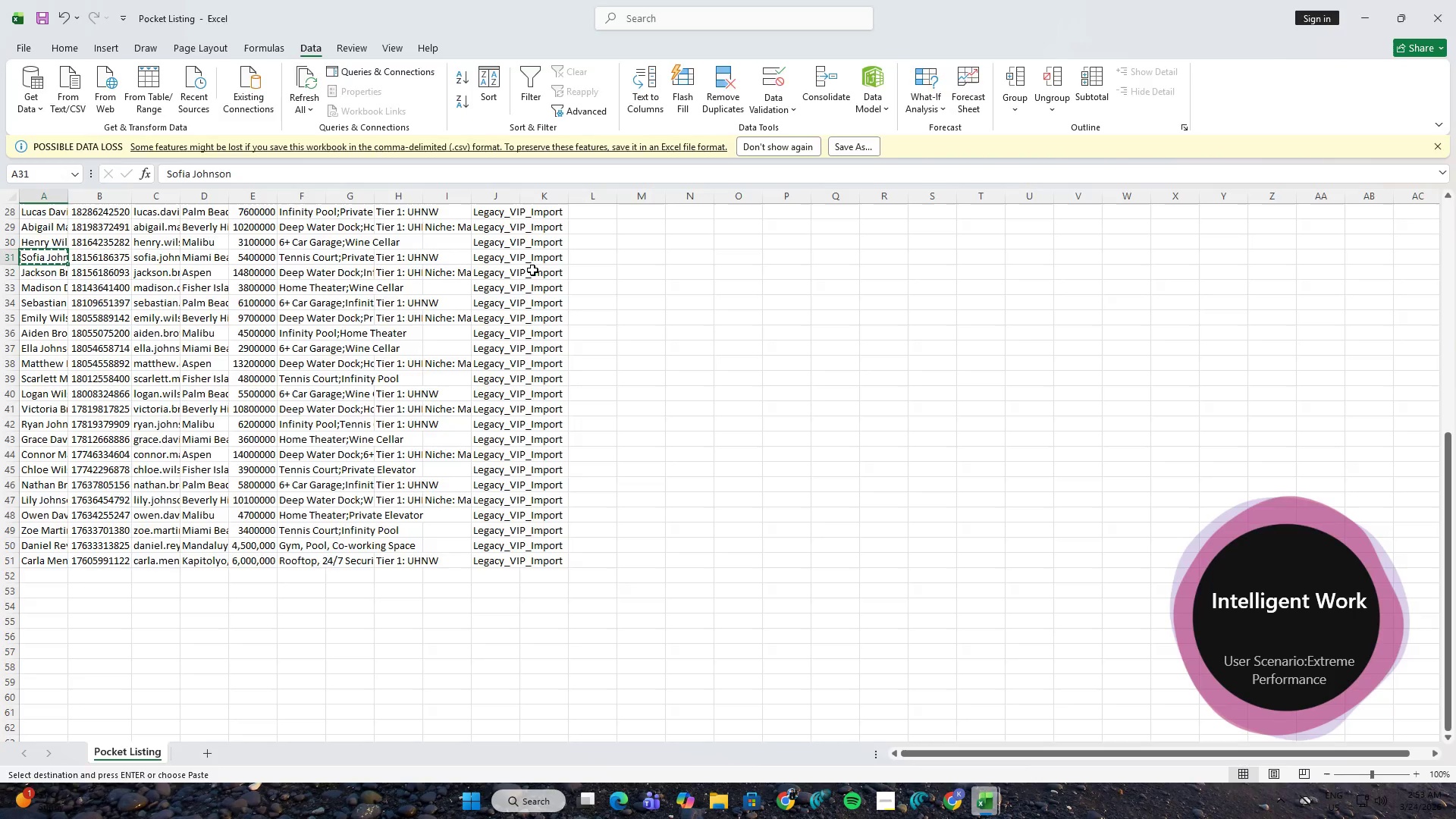 
key(Alt+Tab)
 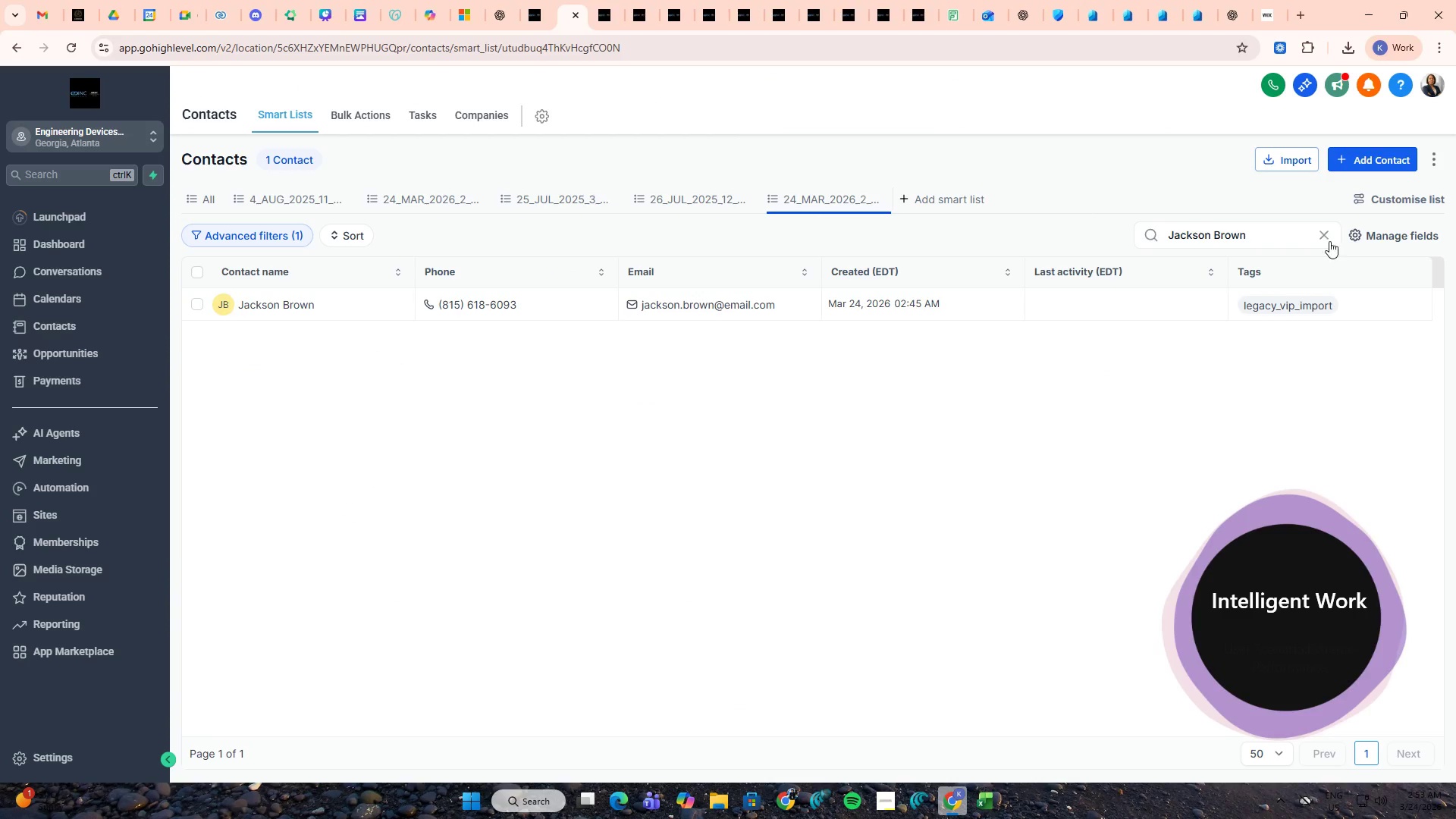 
double_click([1234, 236])
 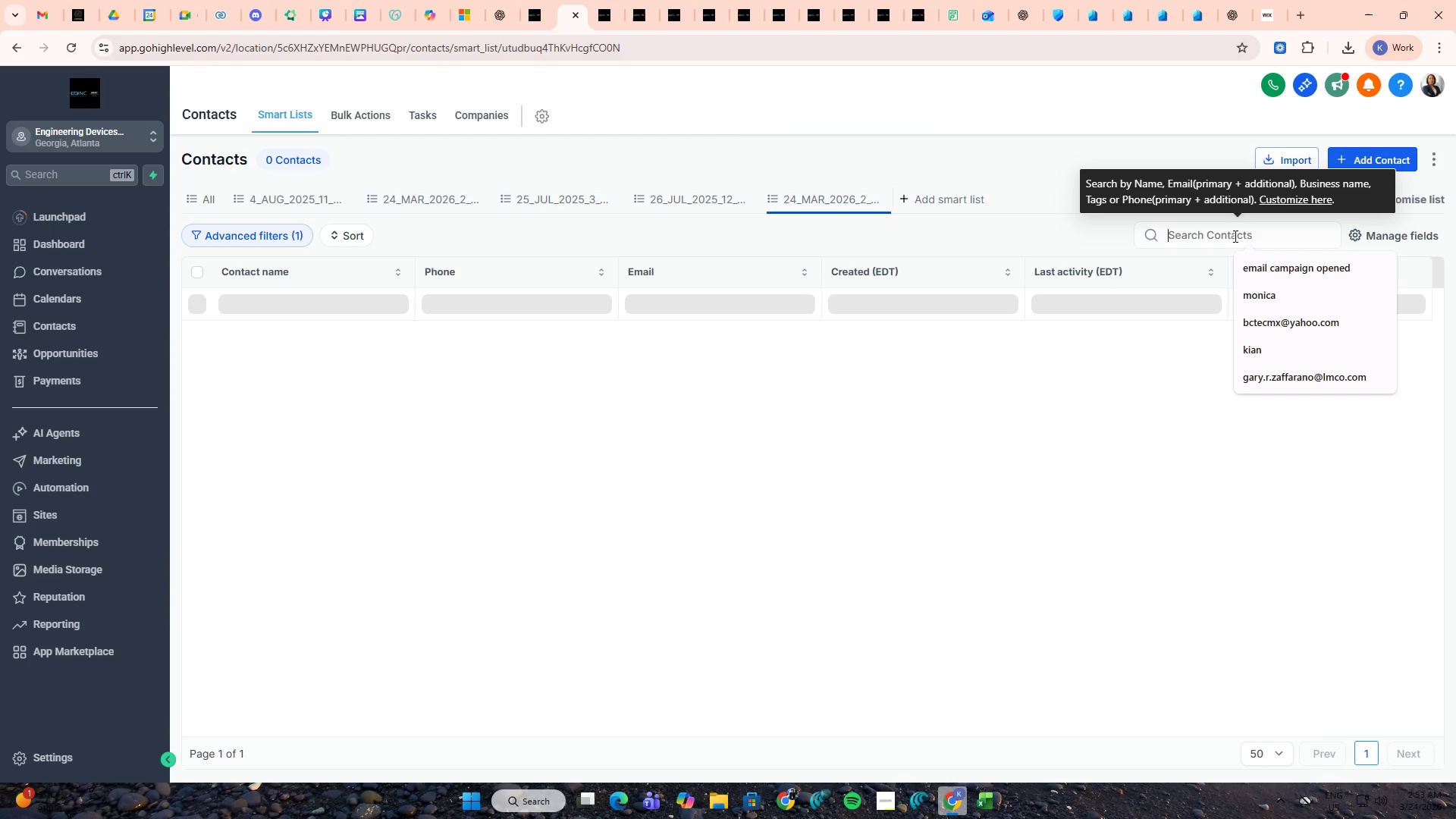 
key(Alt+Control+ControlLeft)
 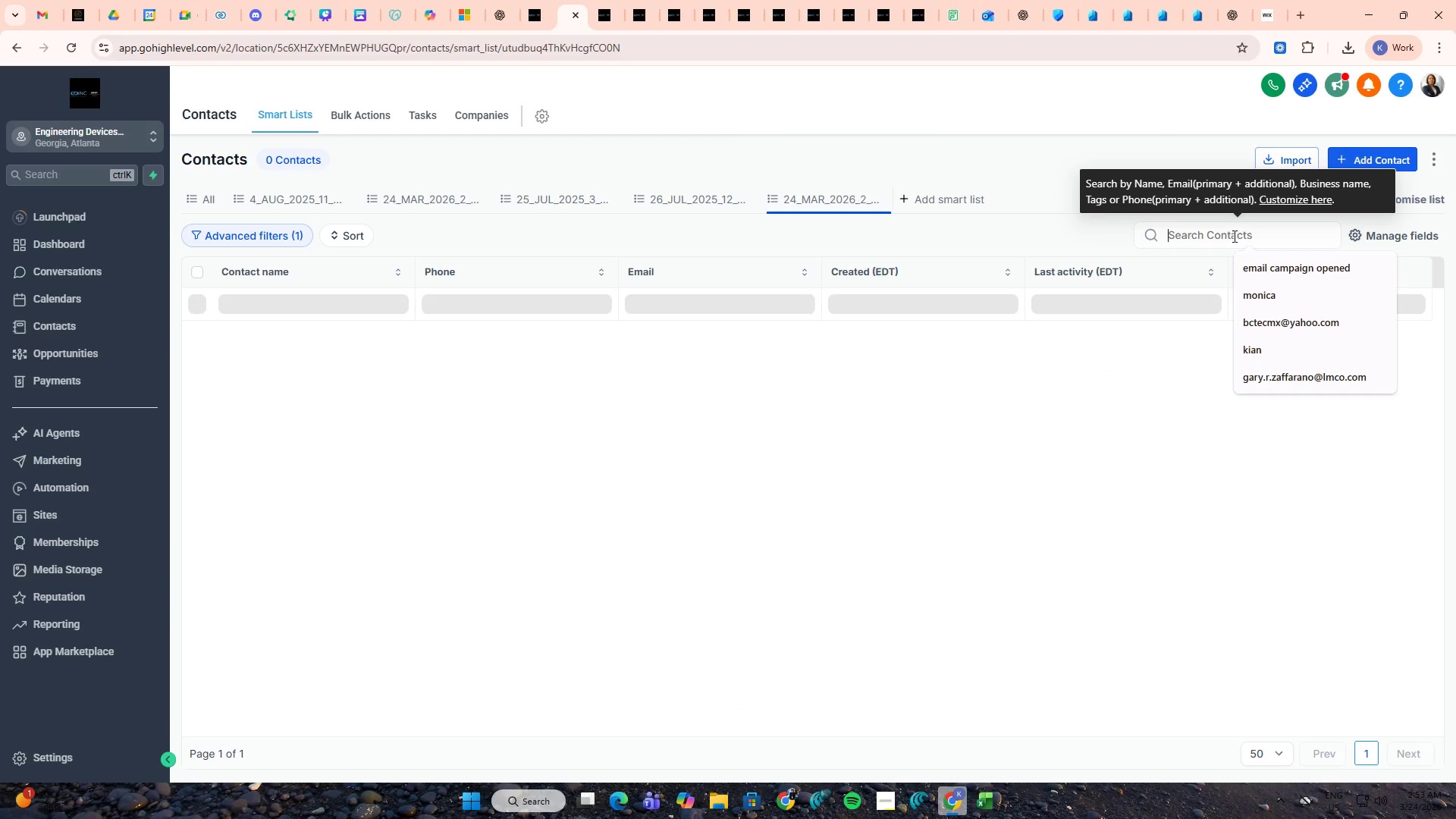 
key(Alt+Control+V)
 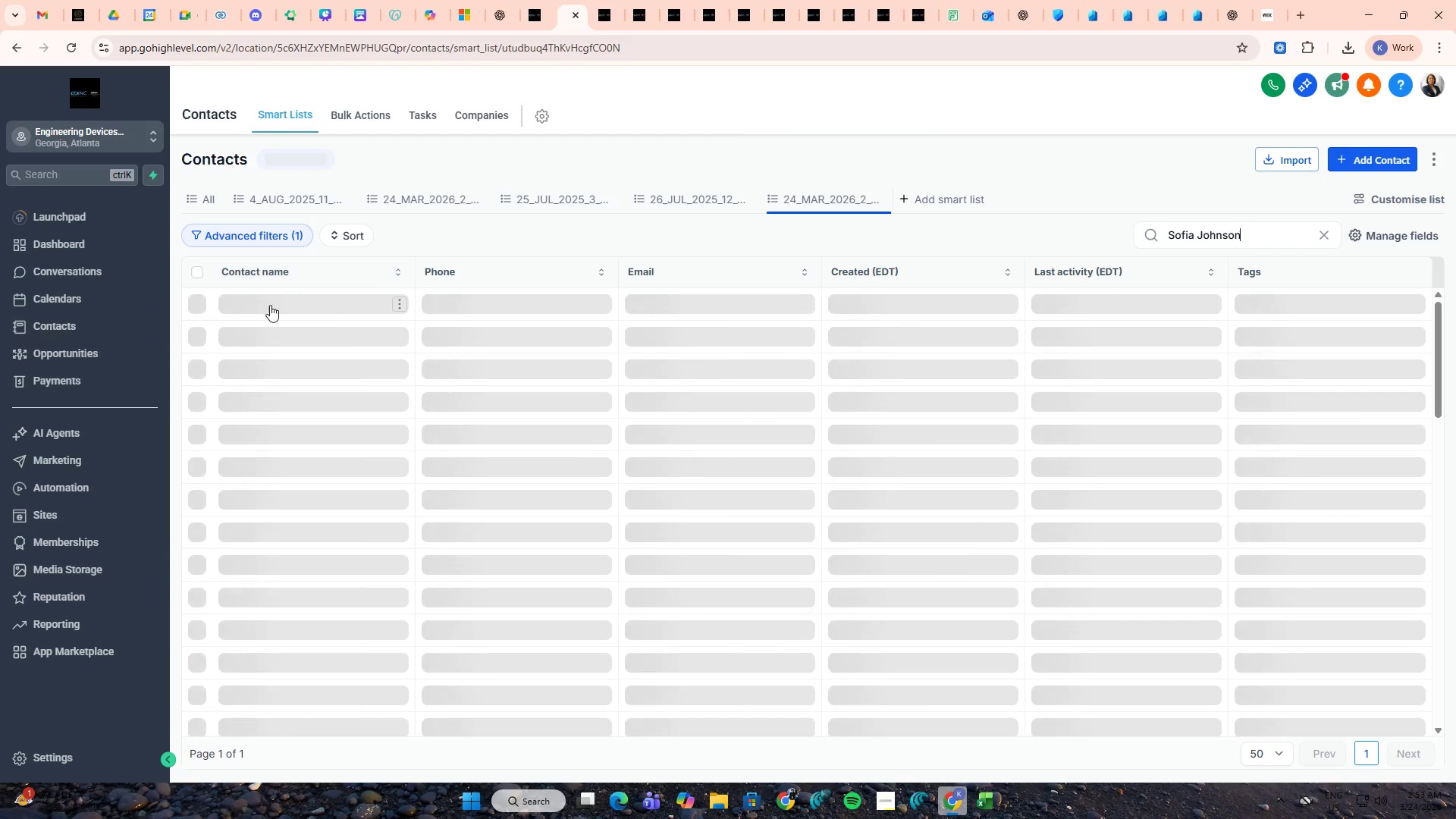 
middle_click([269, 310])
 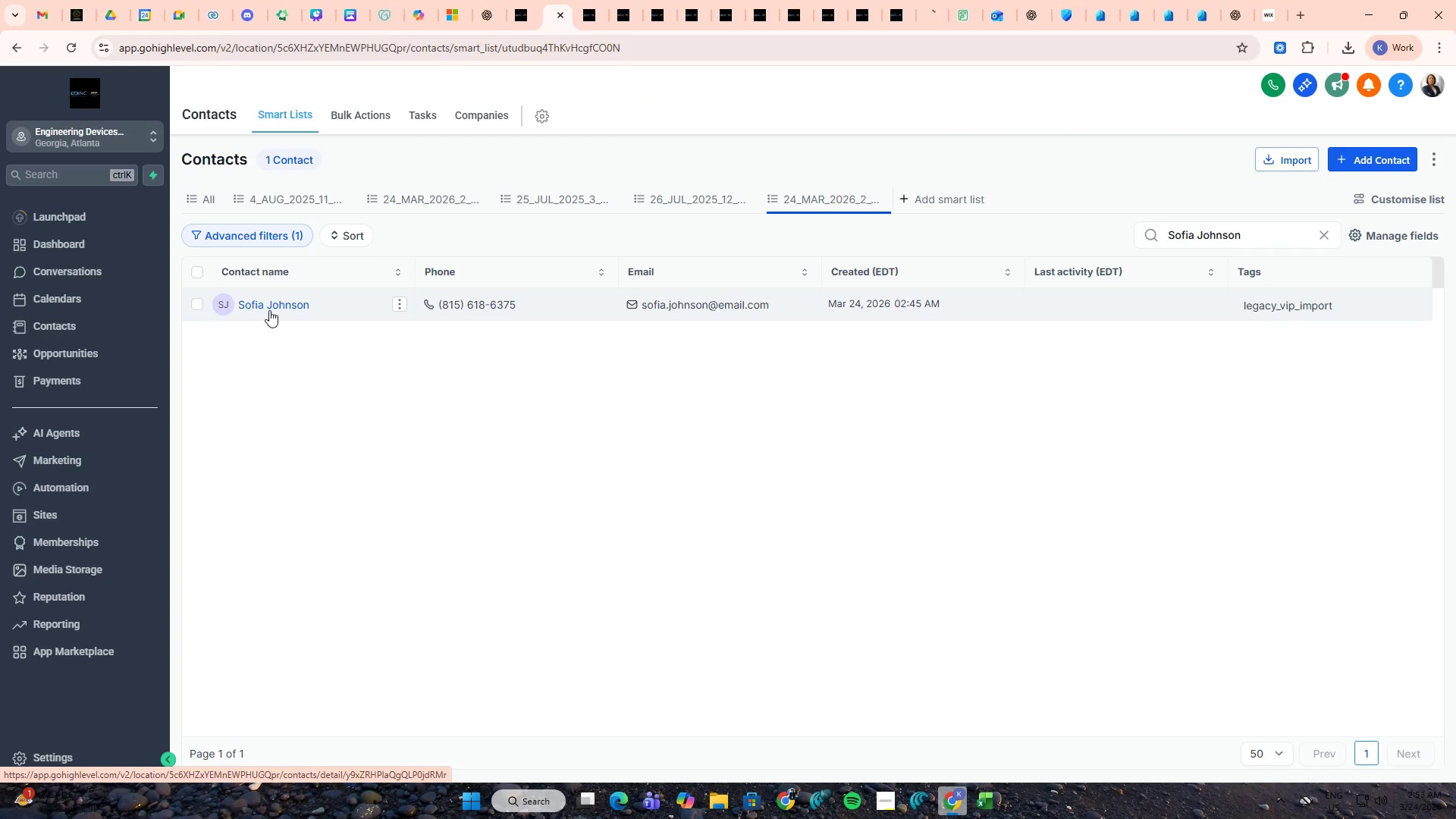 
key(Alt+AltLeft)
 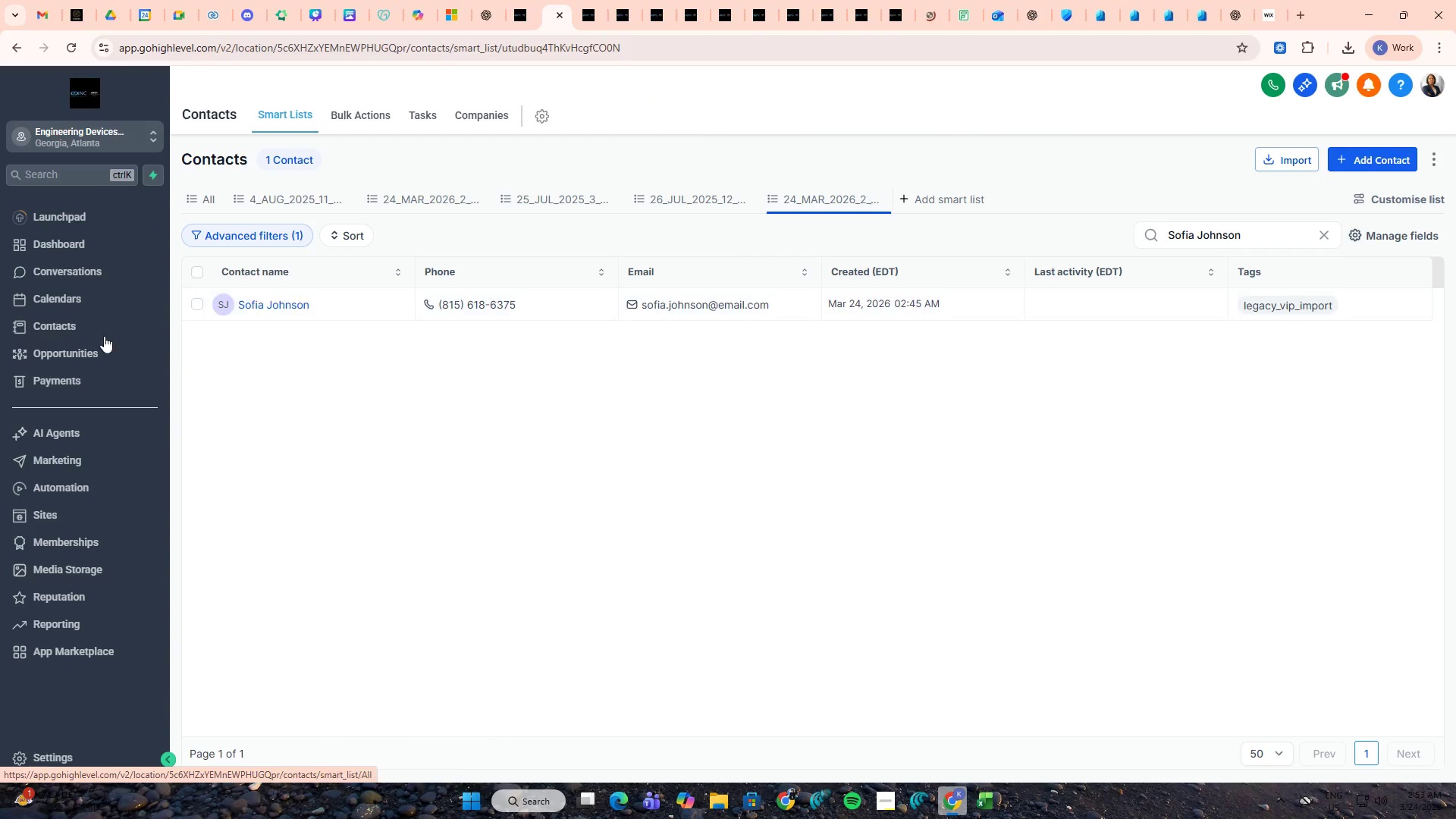 
key(Alt+Tab)
 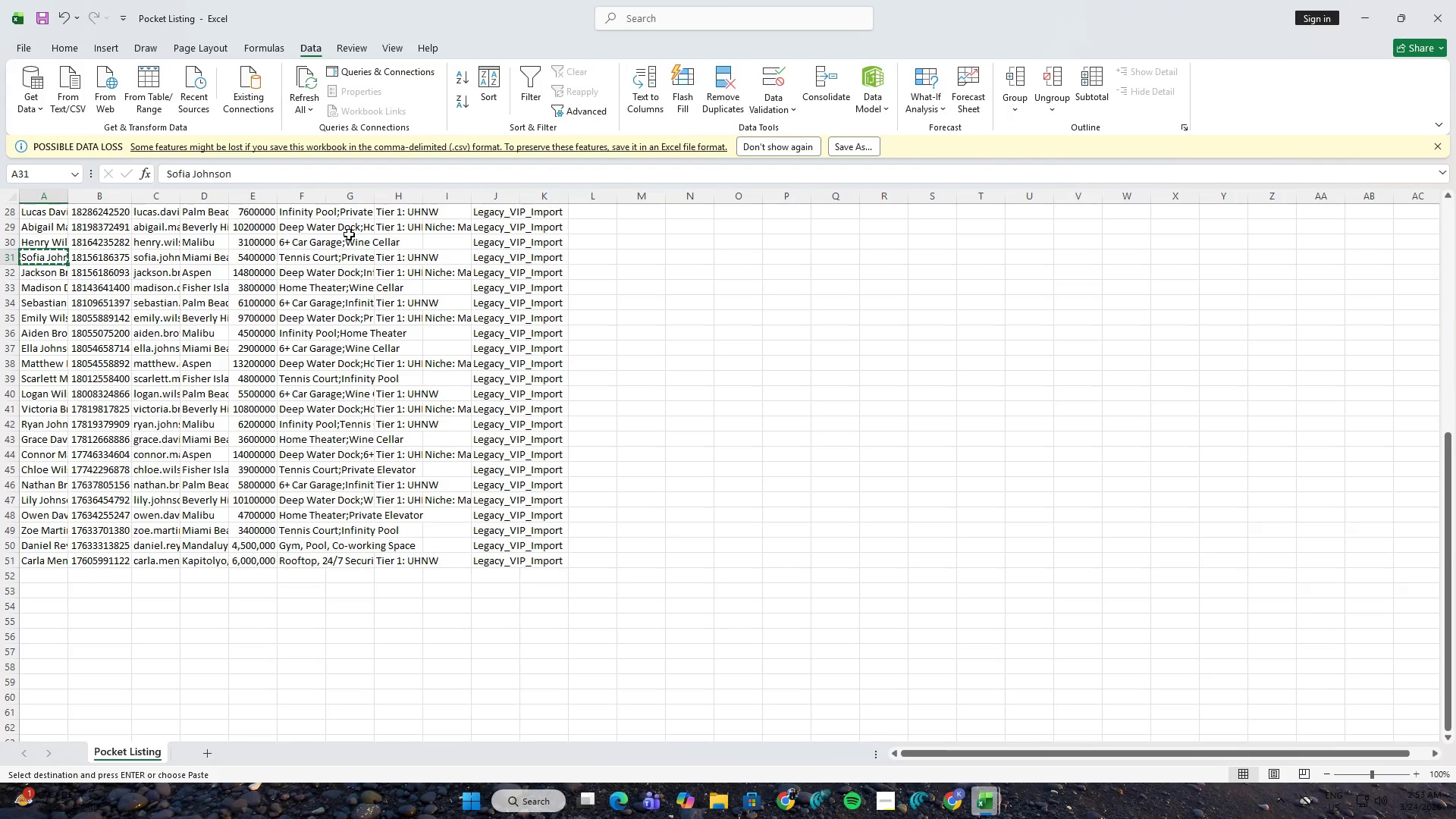 
left_click([39, 228])
 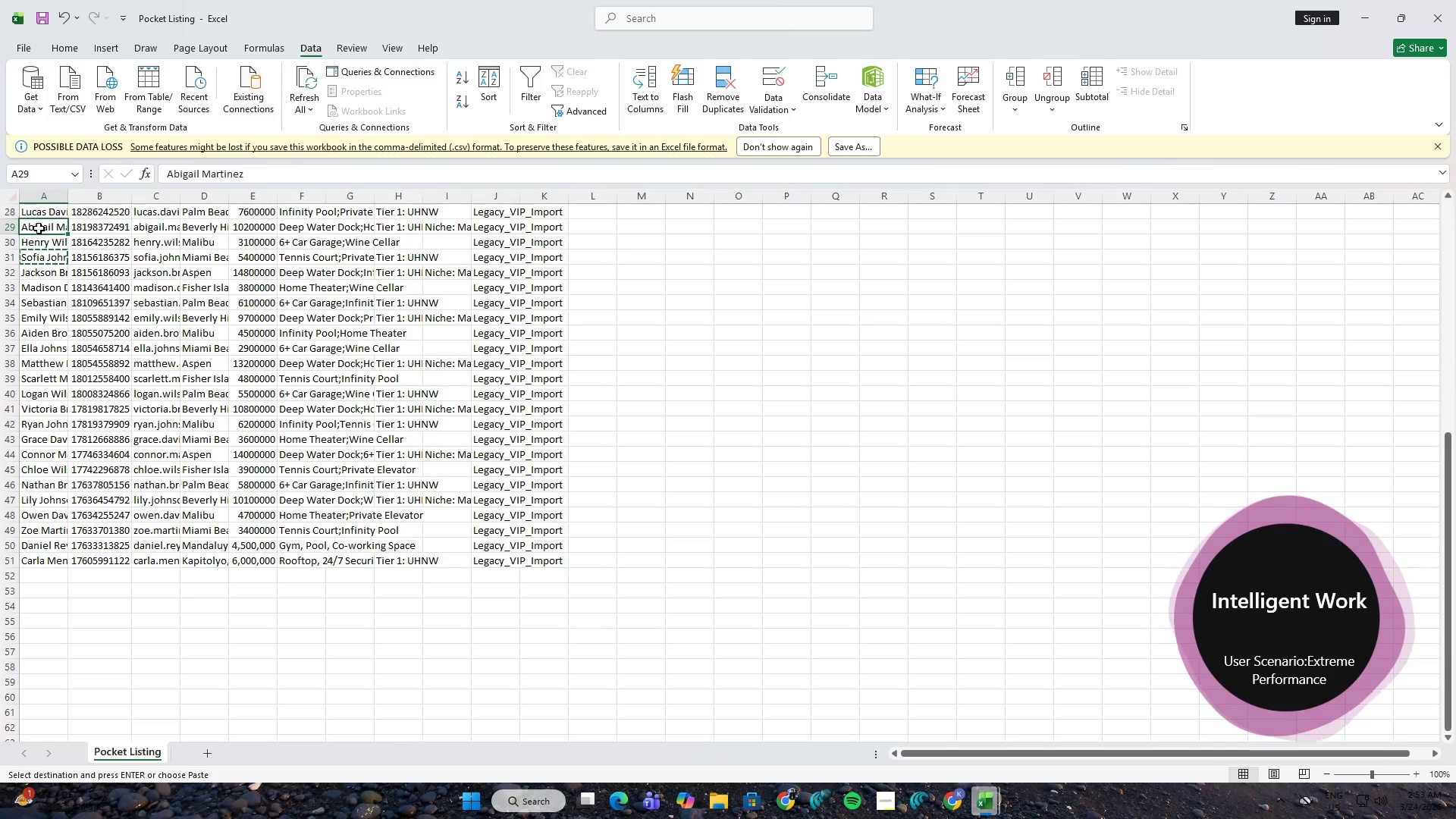 
key(Control+ControlLeft)
 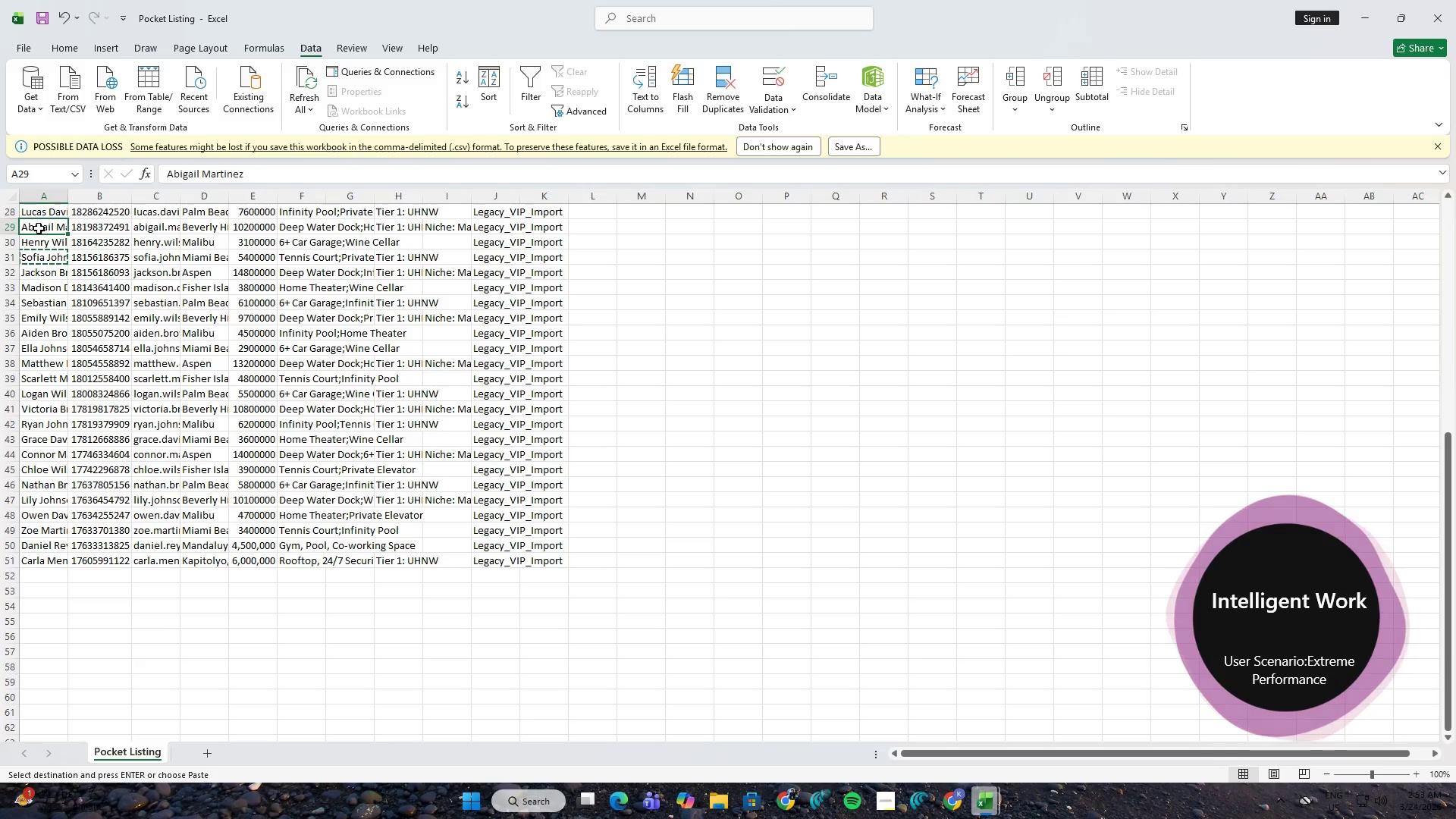 
key(Control+C)
 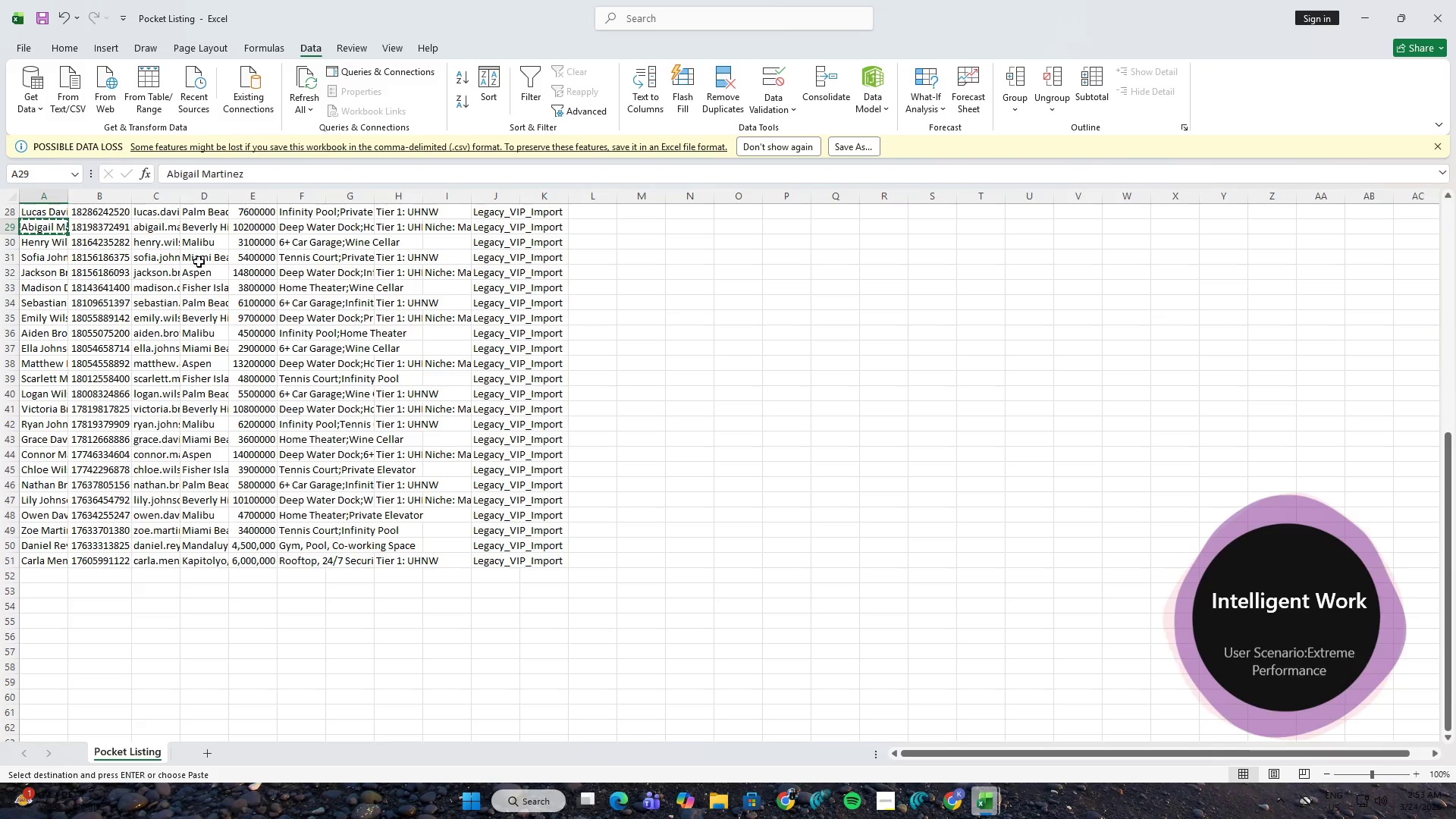 
key(Alt+AltLeft)
 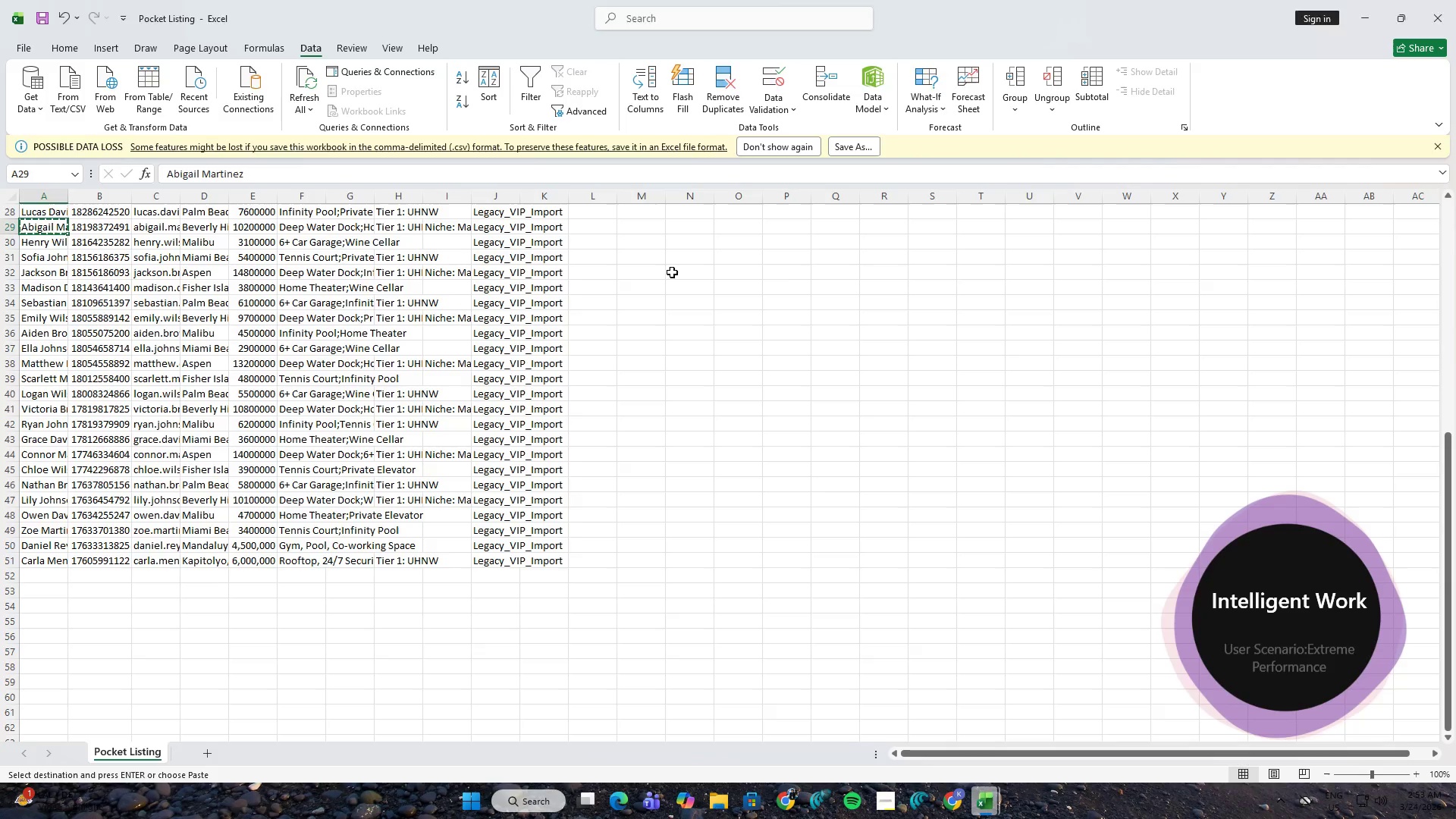 
key(Alt+Tab)
 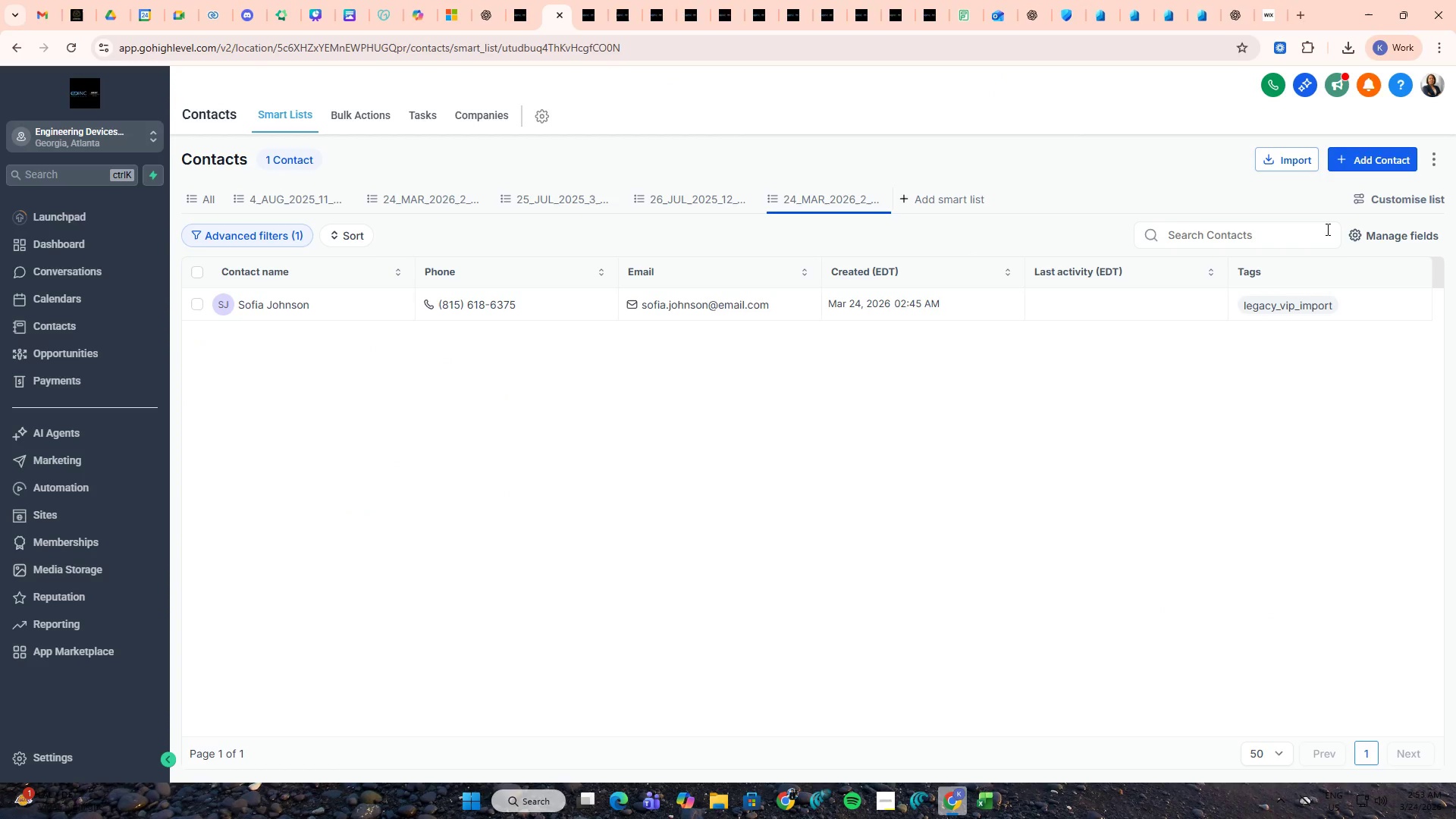 
double_click([1254, 234])
 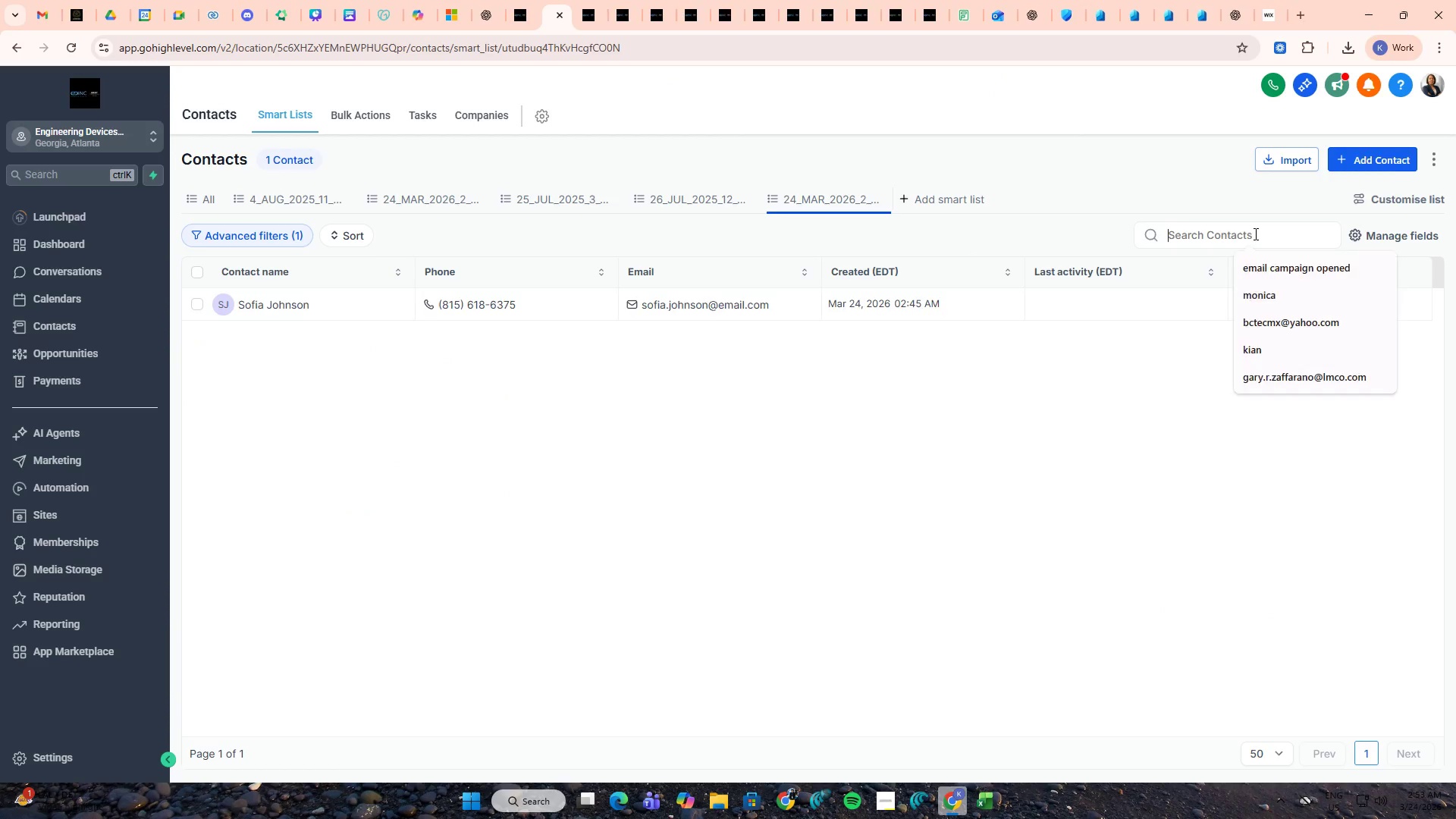 
key(Control+ControlLeft)
 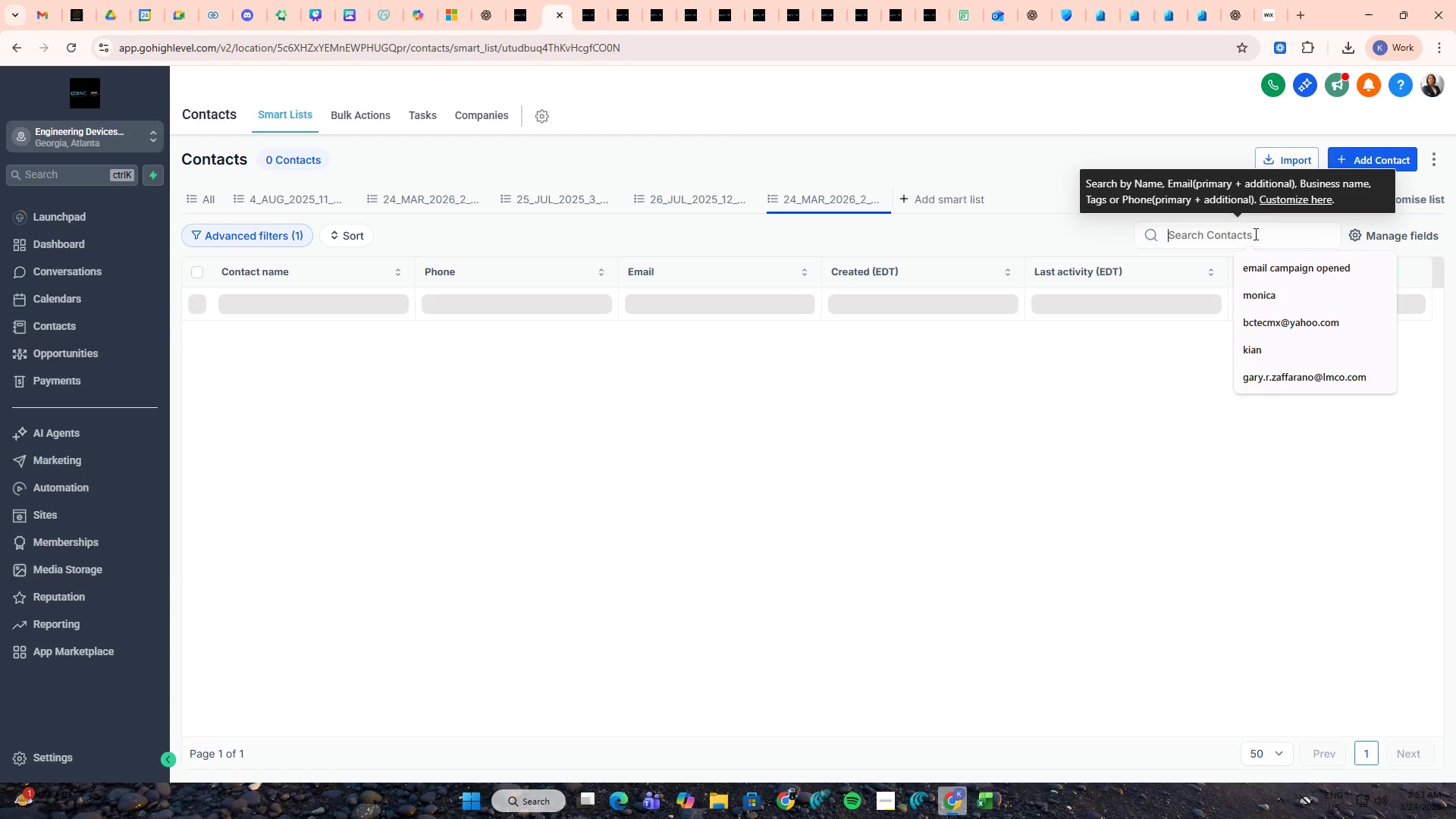 
key(Control+V)
 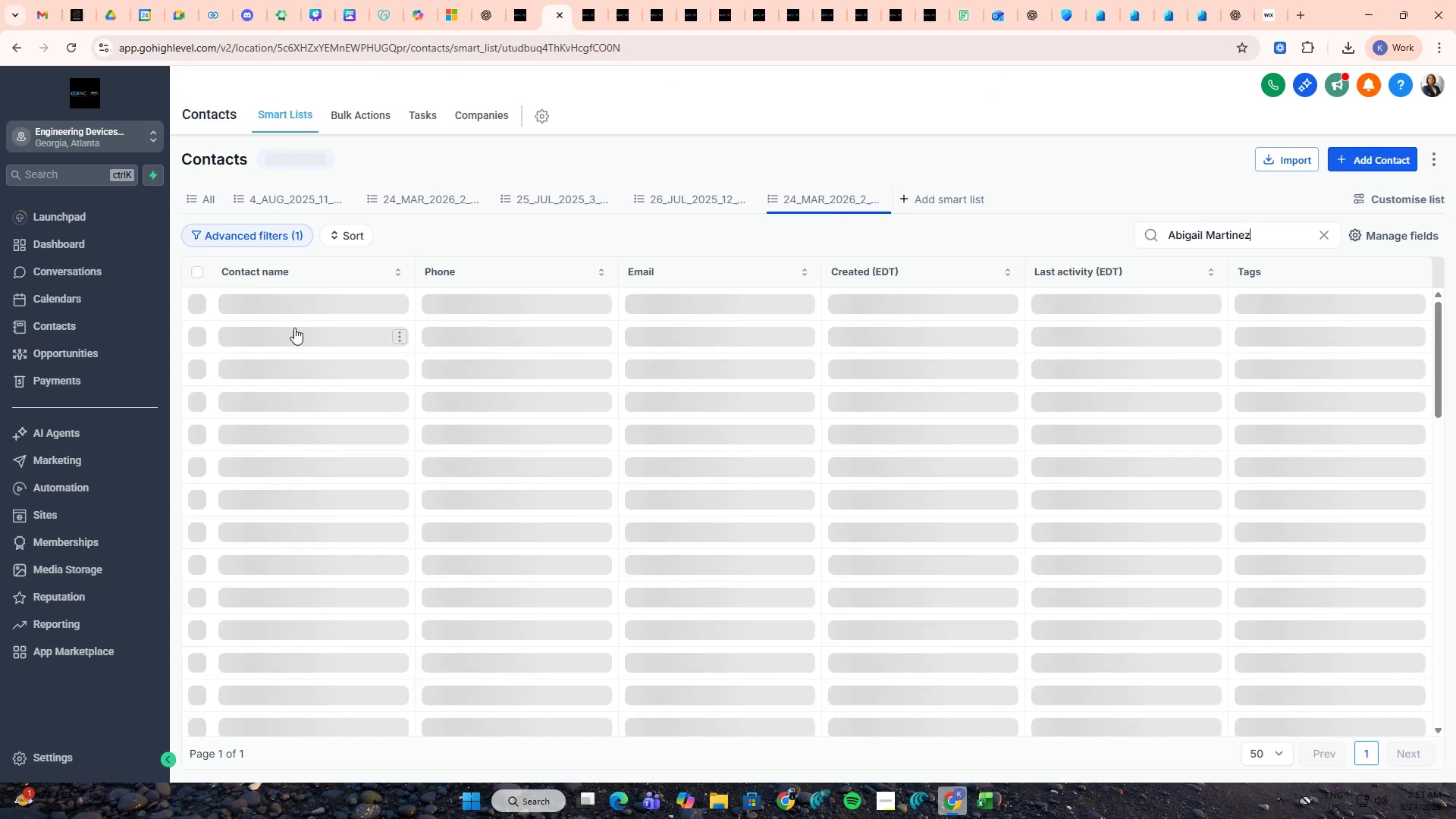 
middle_click([282, 309])
 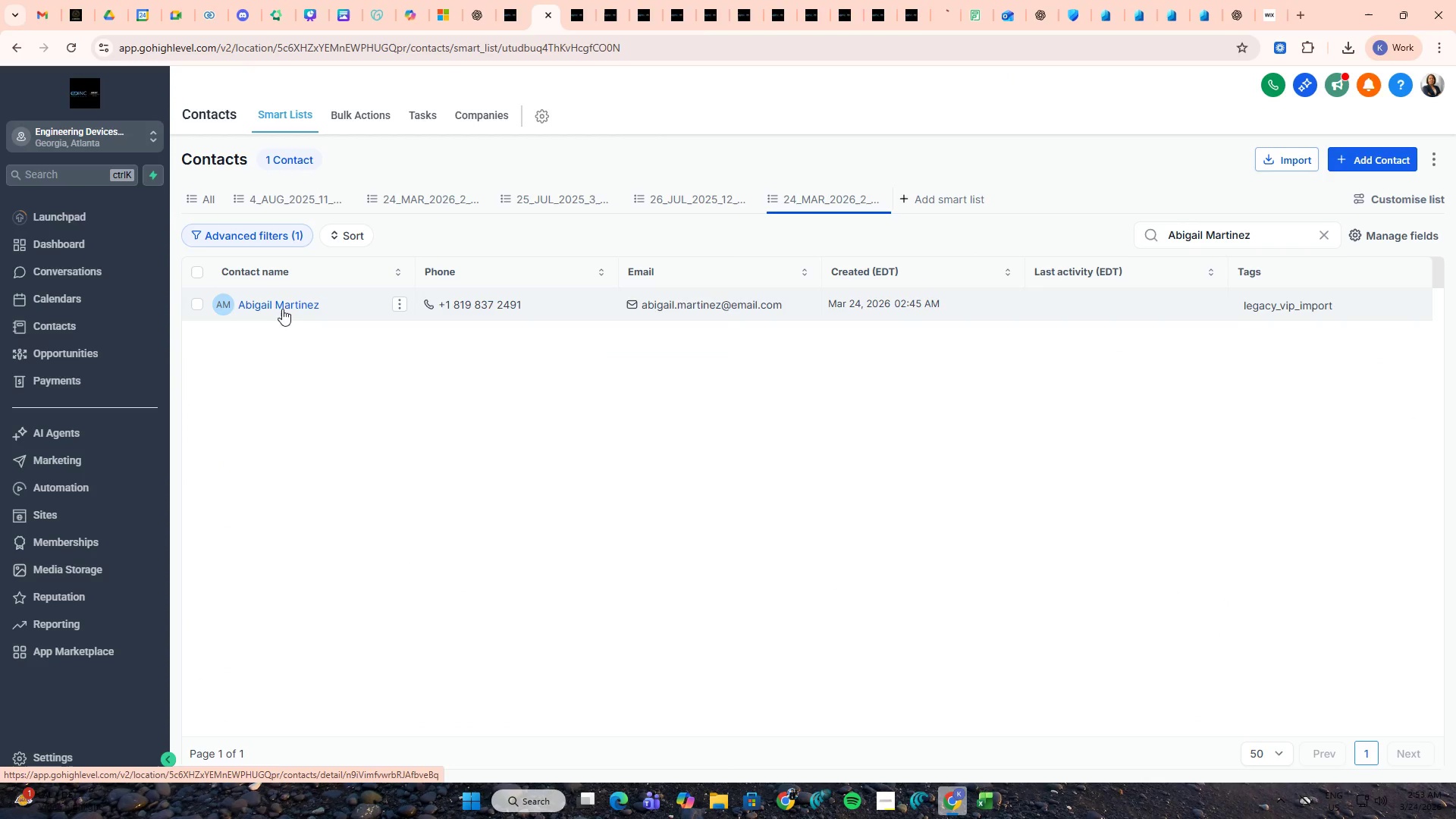 
key(Alt+AltLeft)
 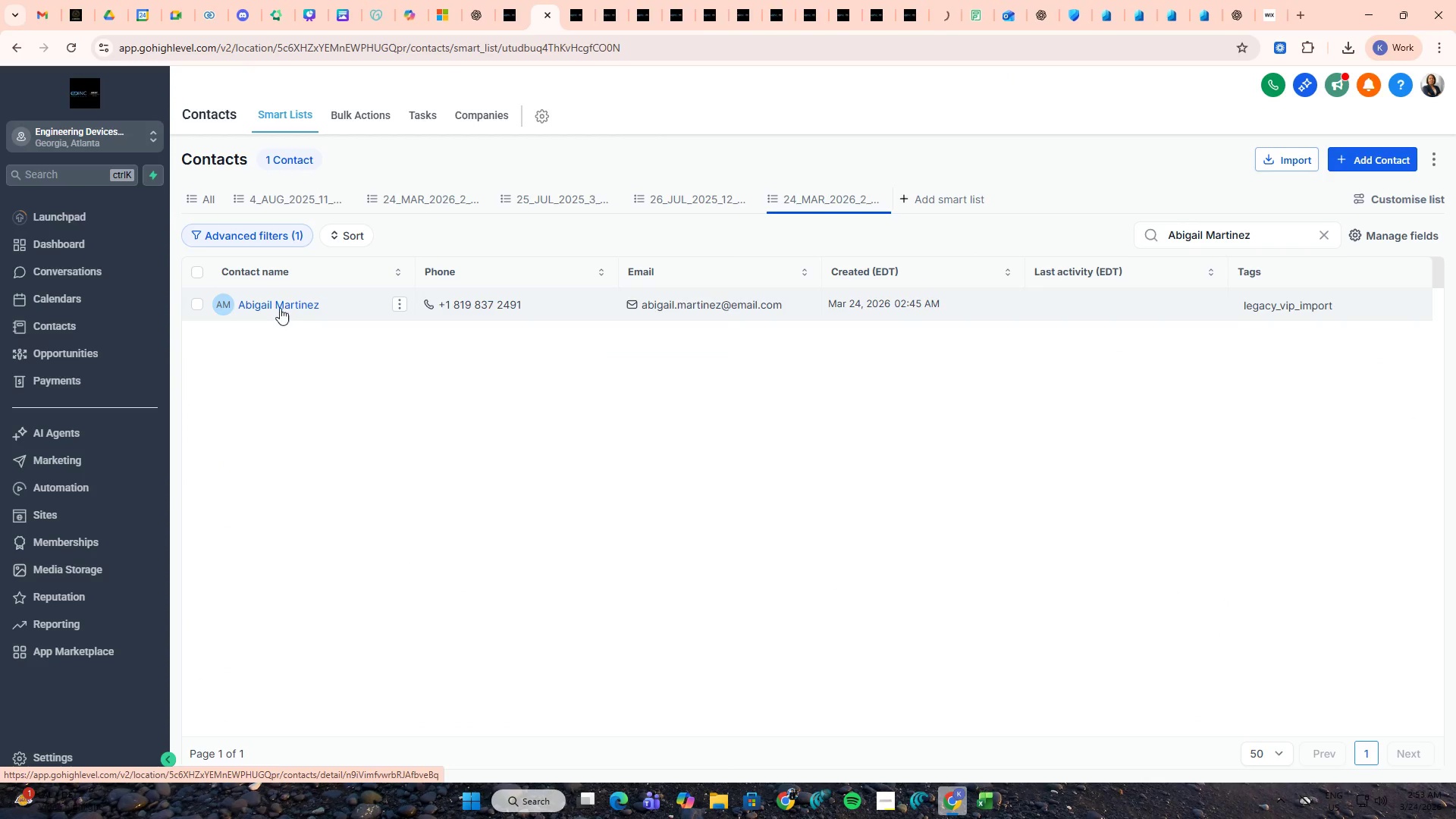 
key(Tab)
 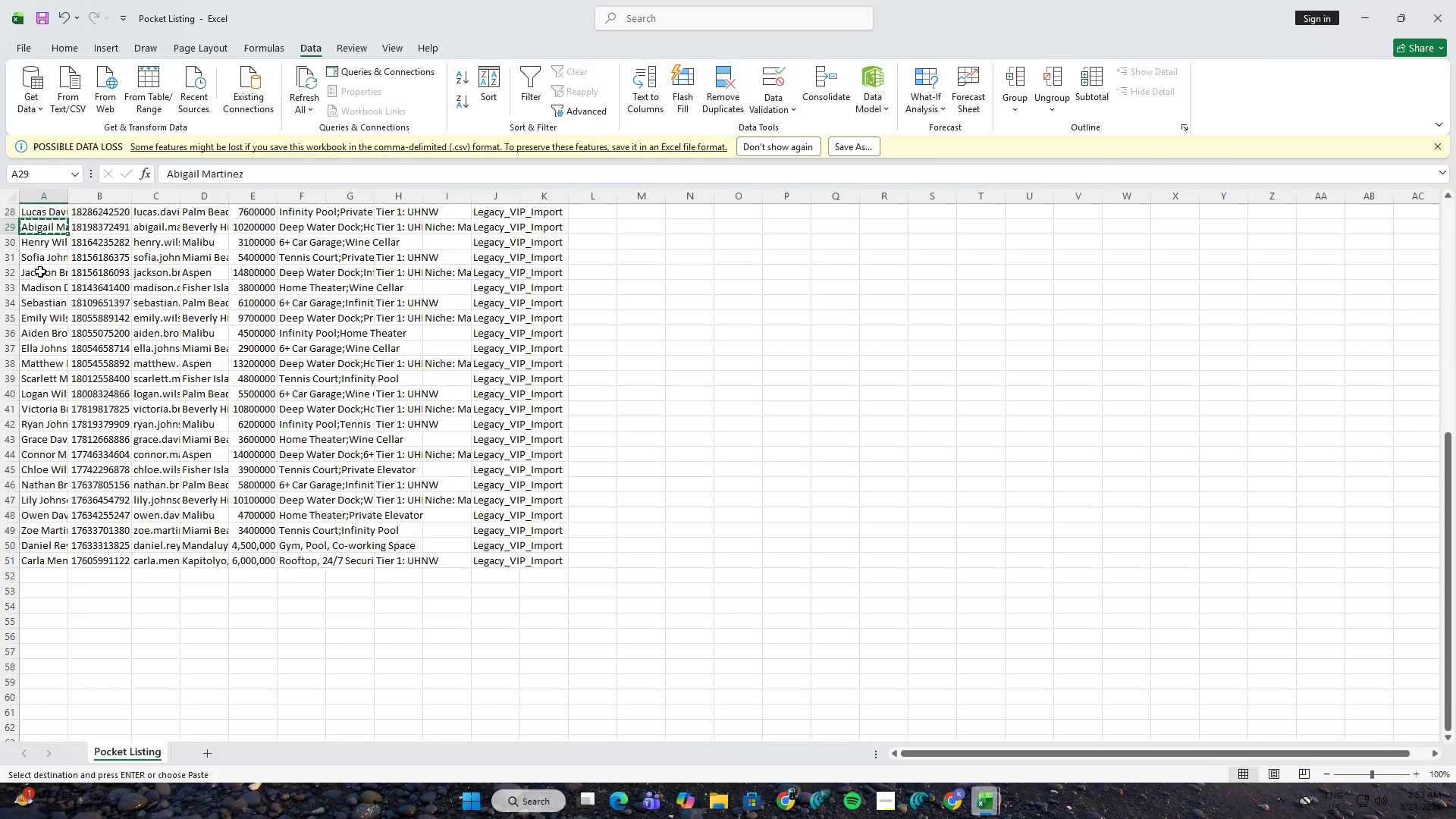 
scroll: coordinate [40, 271], scroll_direction: up, amount: 2.0
 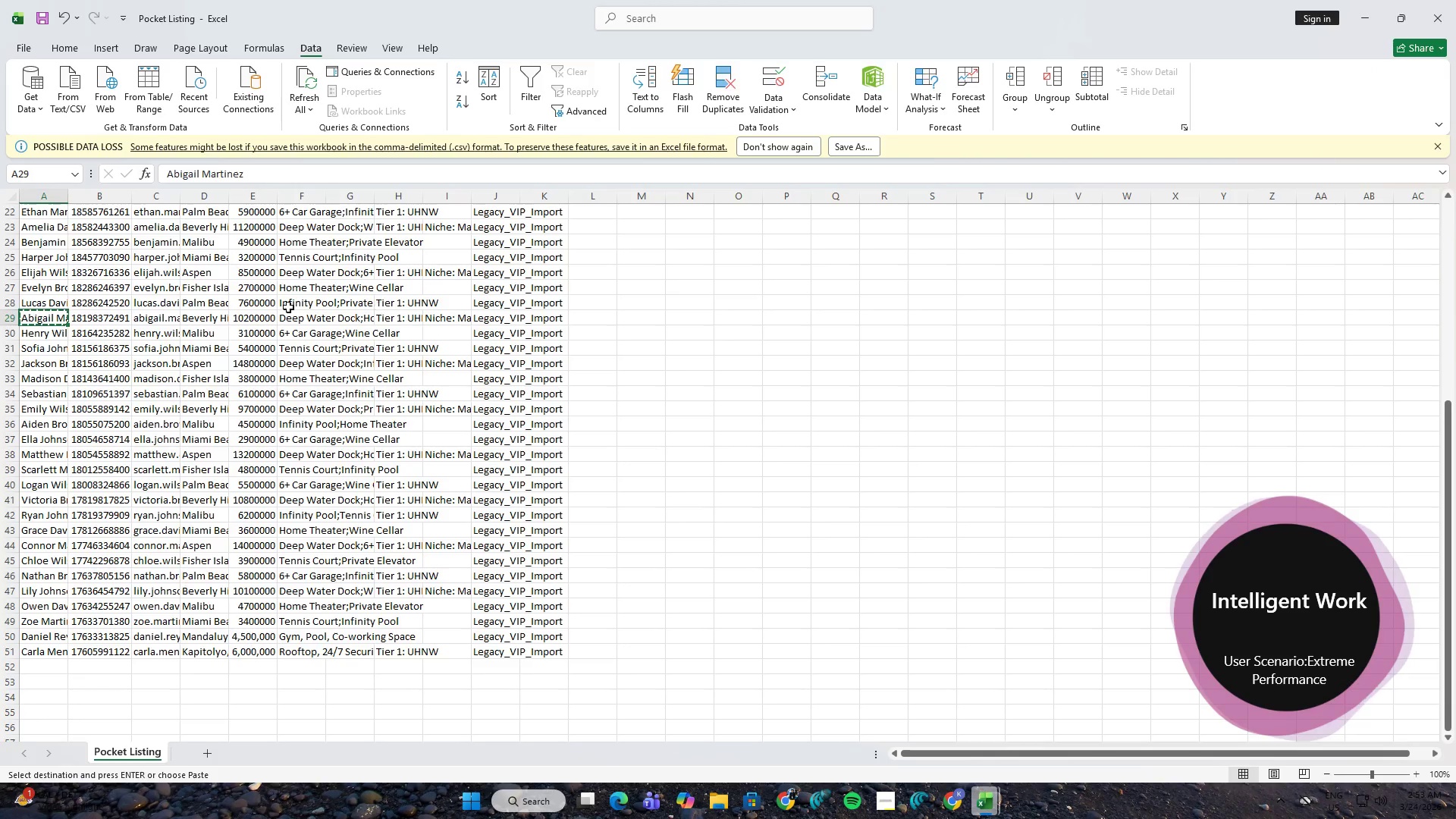 
left_click([27, 306])
 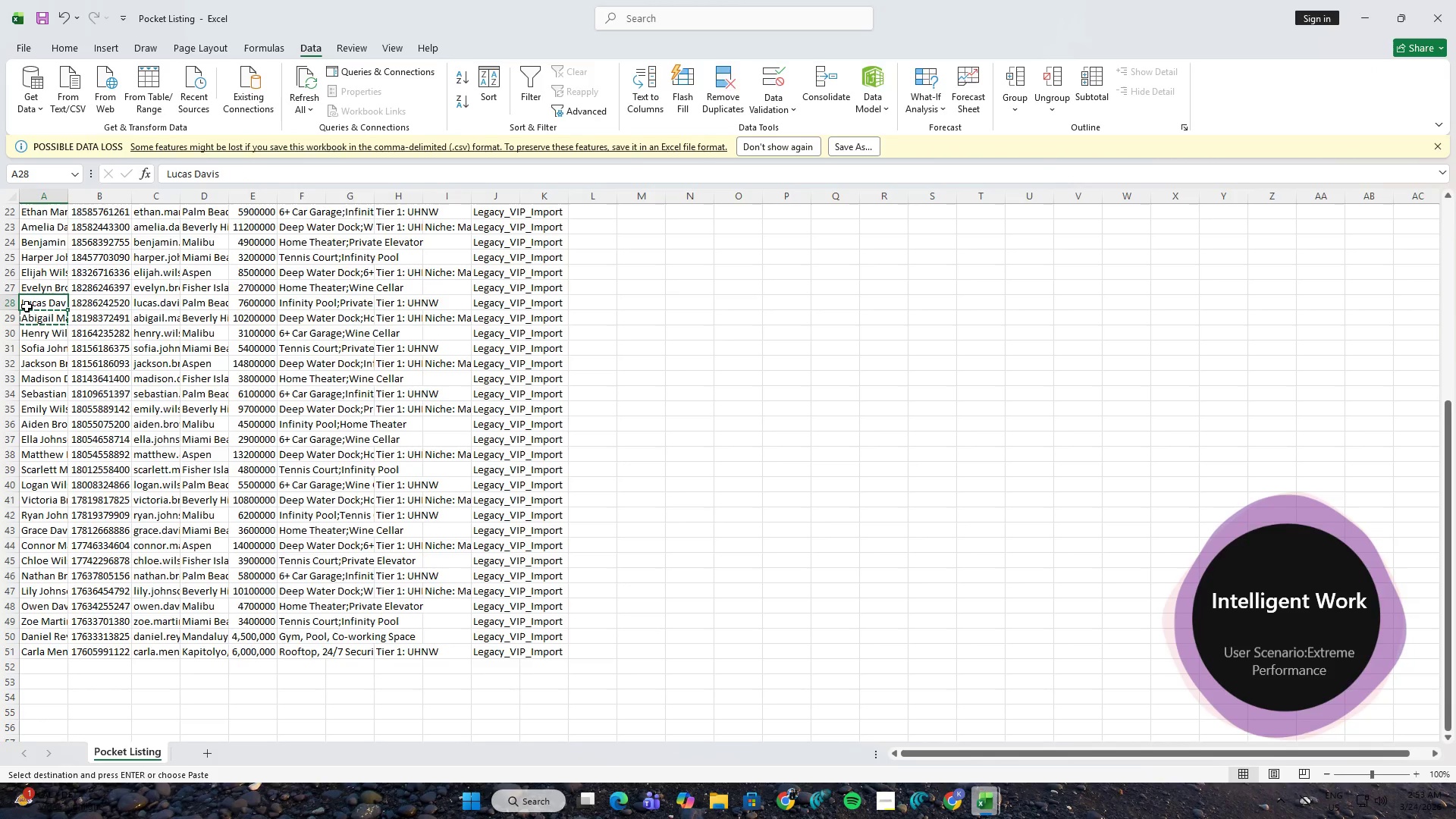 
key(Control+ControlLeft)
 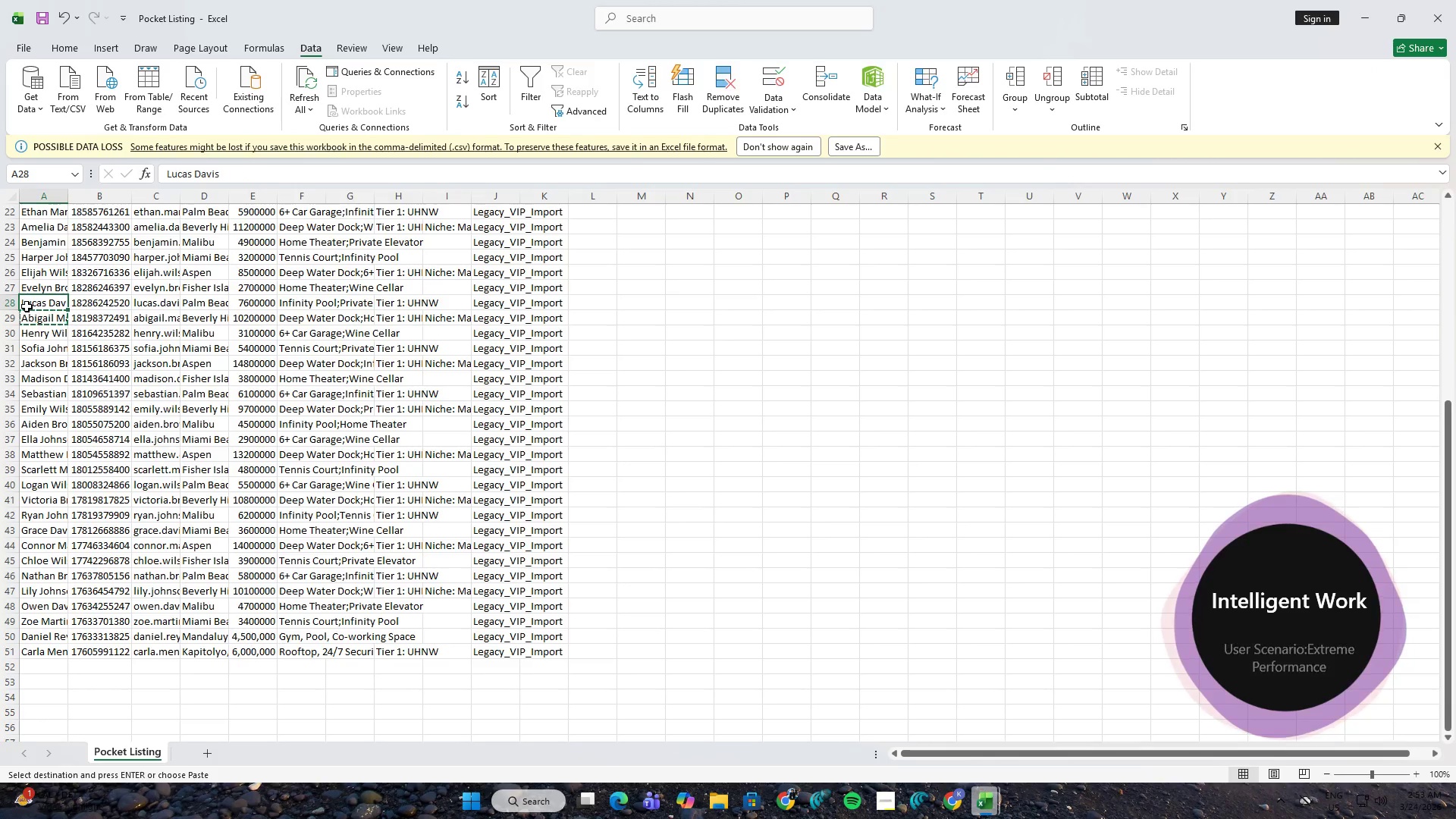 
key(Control+C)
 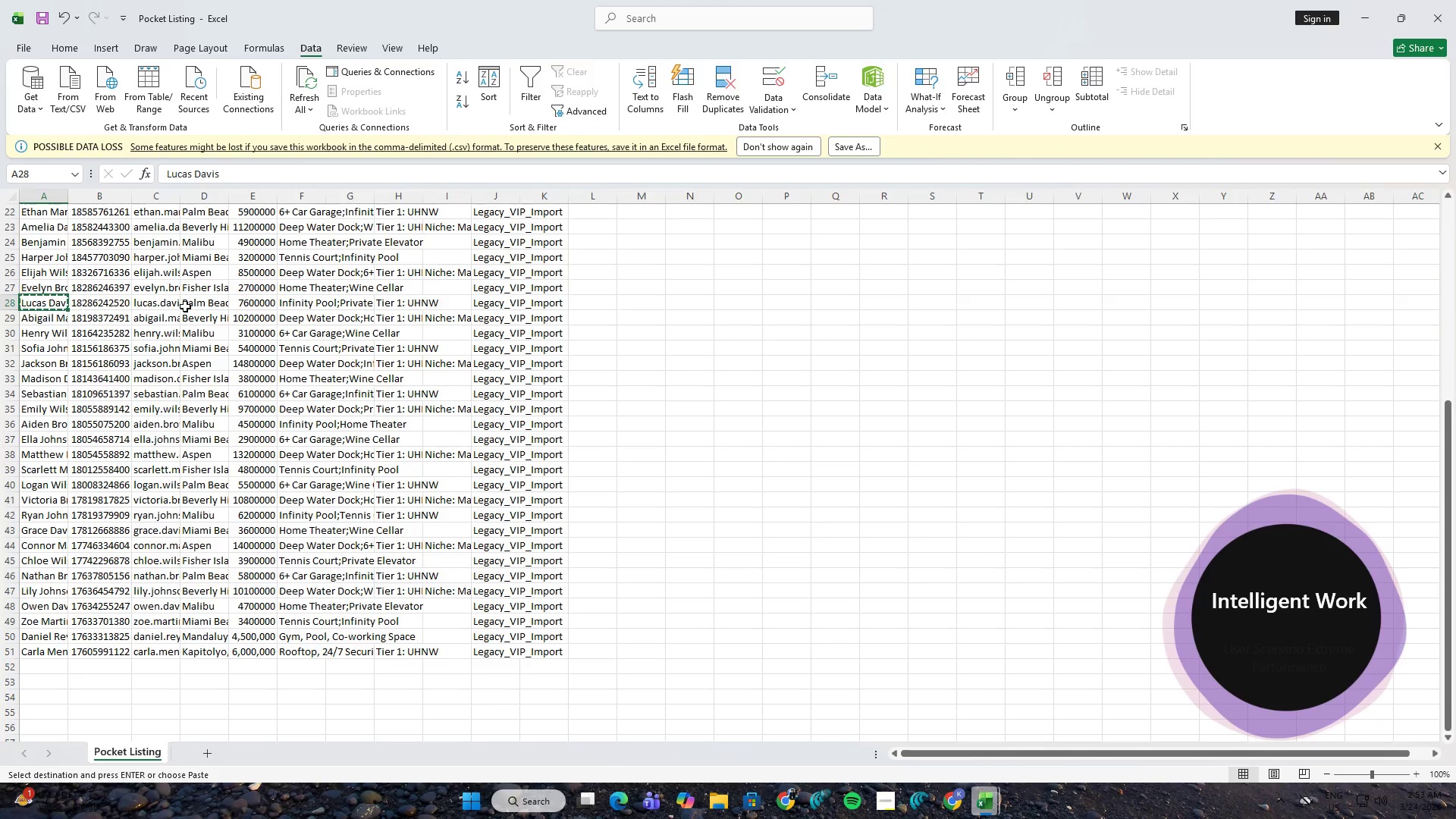 
key(Alt+AltLeft)
 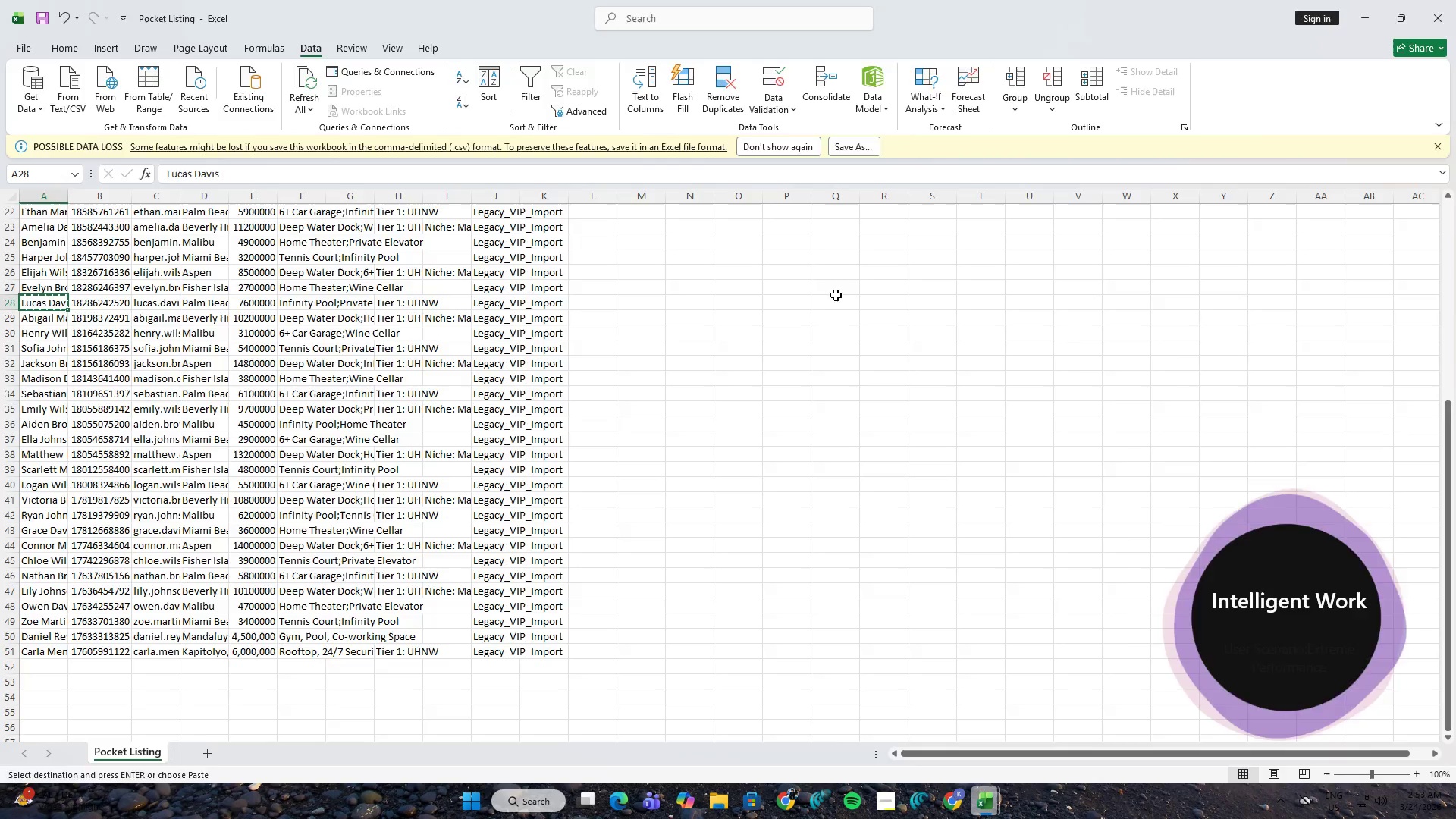 
key(Alt+Tab)
 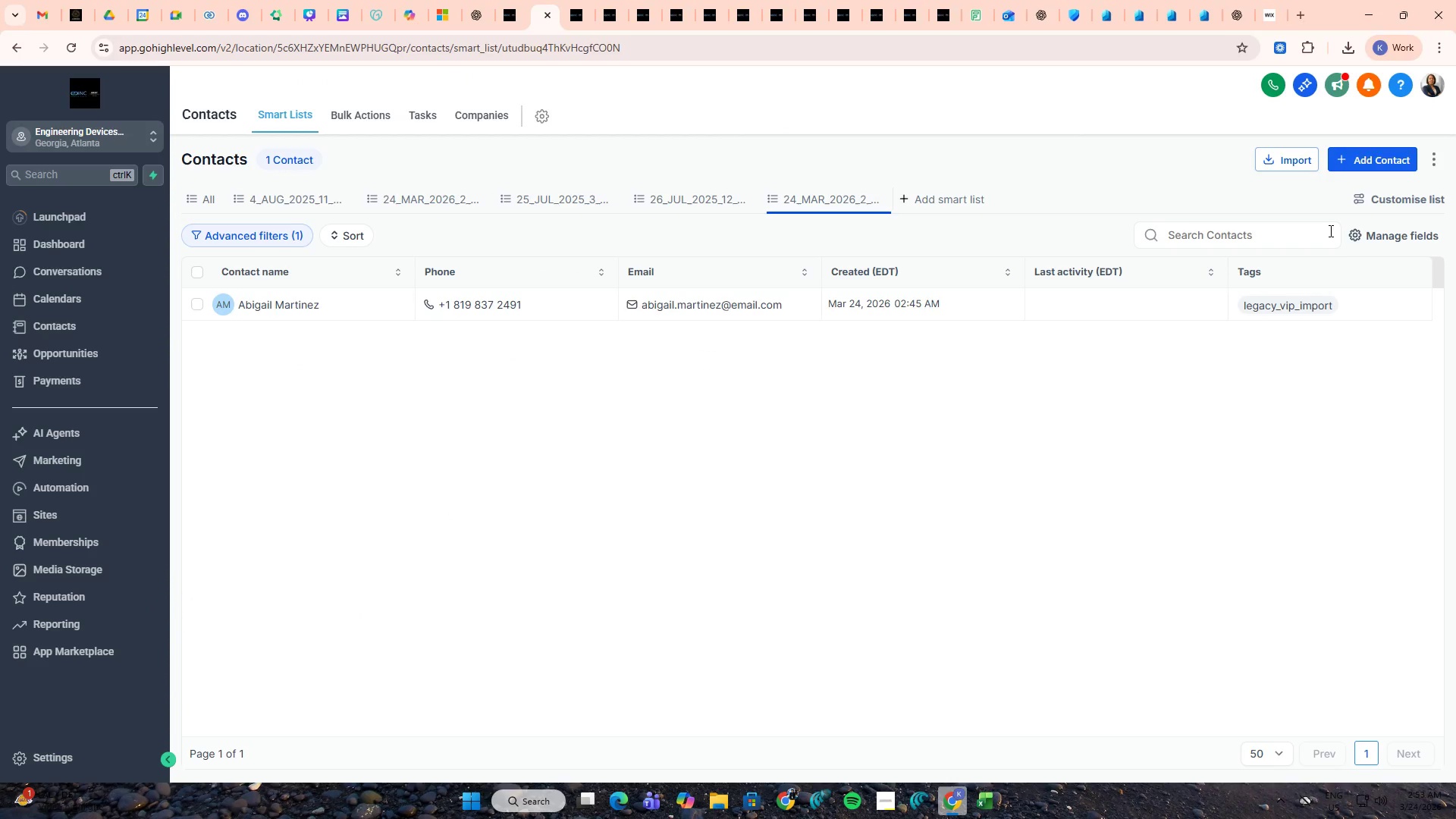 
double_click([1266, 232])
 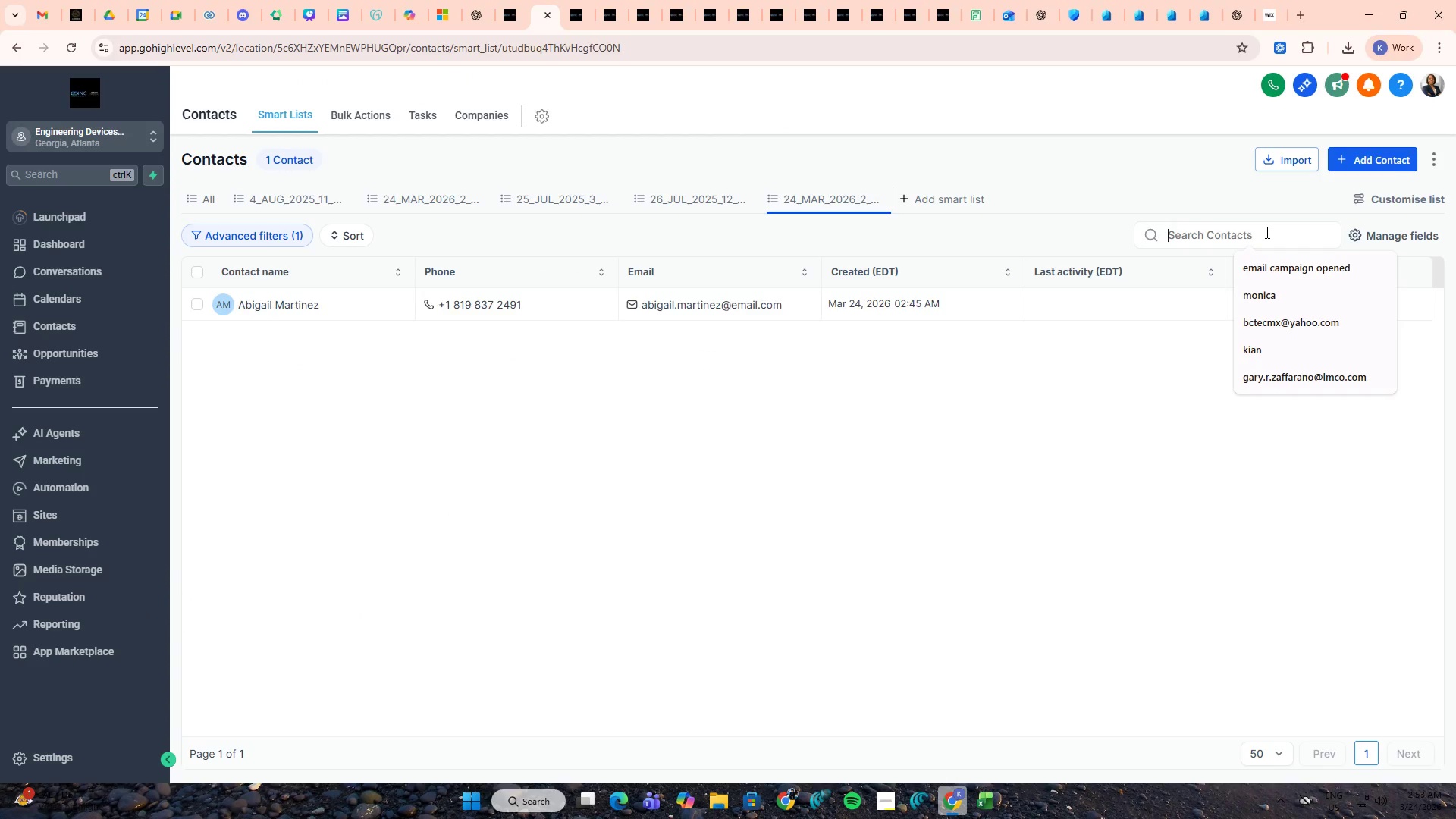 
key(Alt+Control+ControlLeft)
 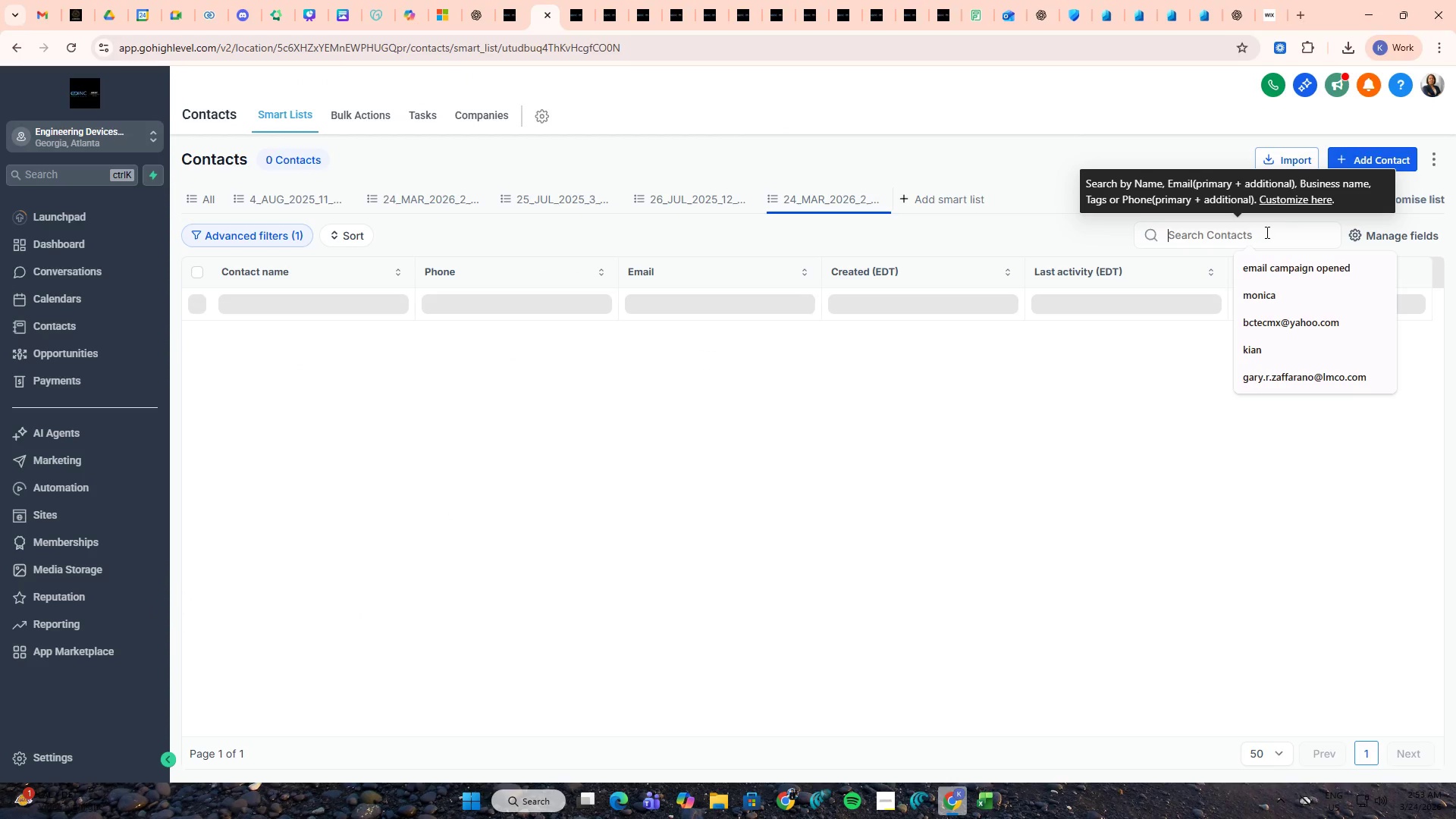 
key(Alt+Control+V)
 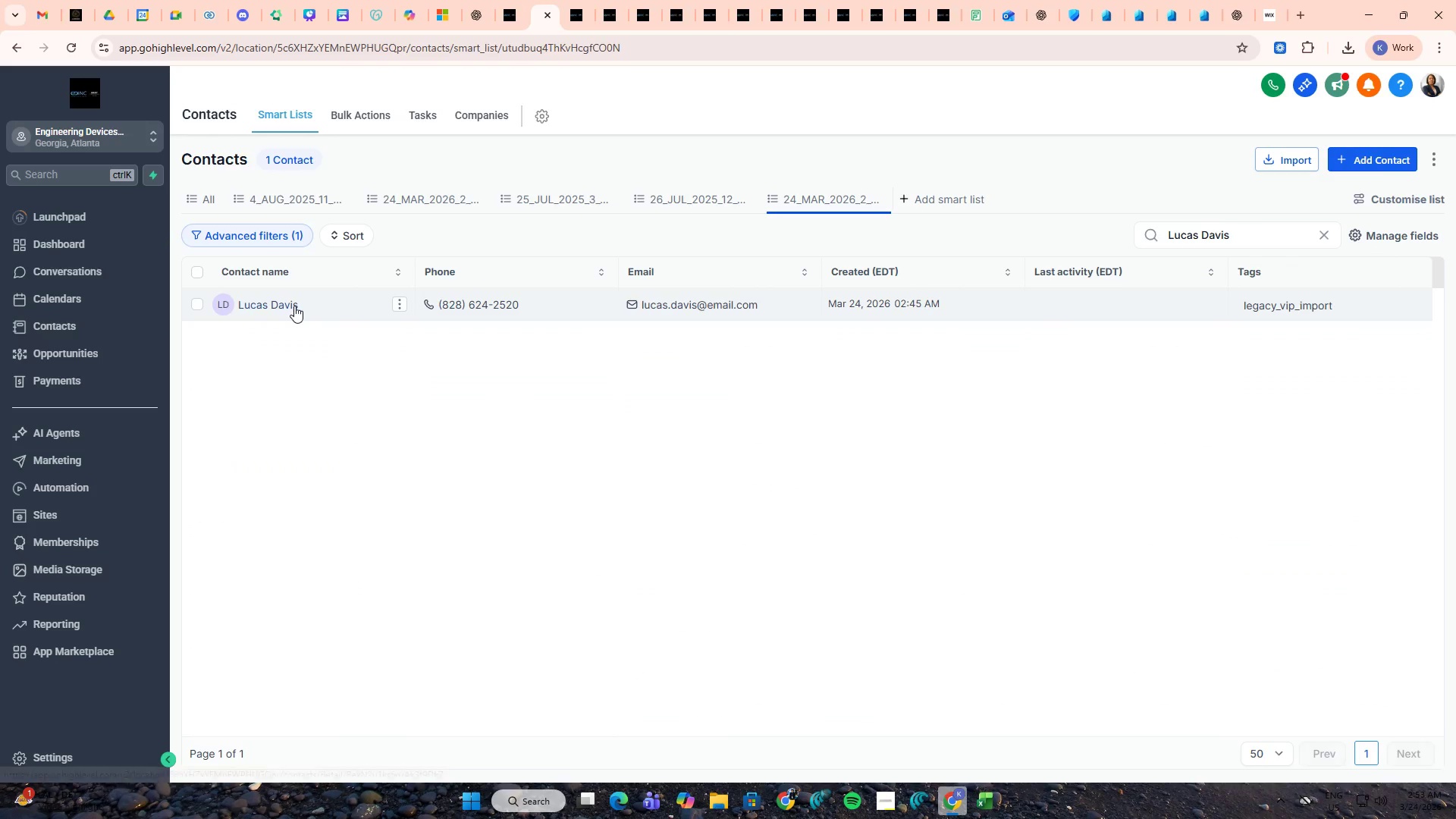 
middle_click([294, 306])
 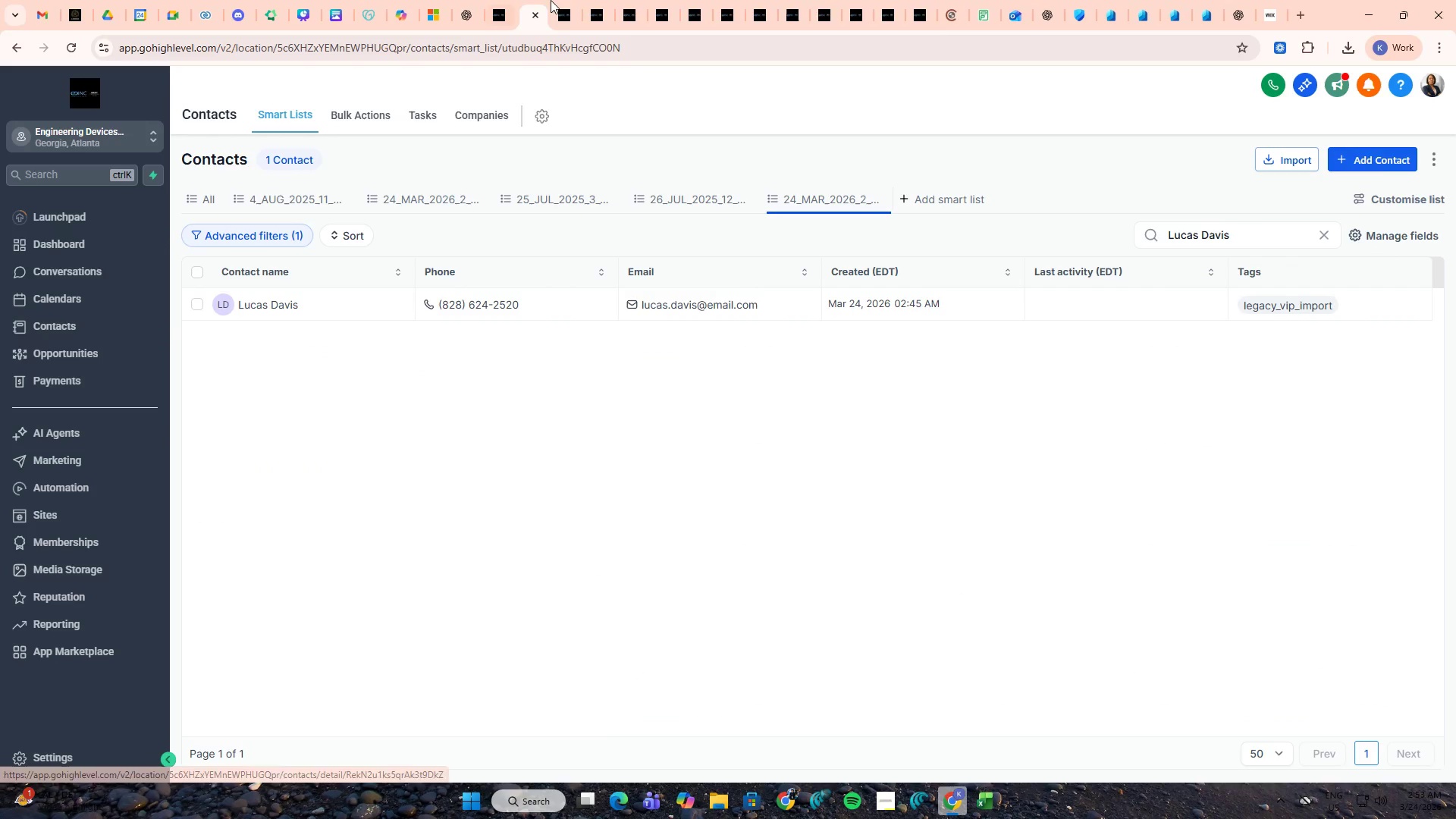 
left_click([563, 0])
 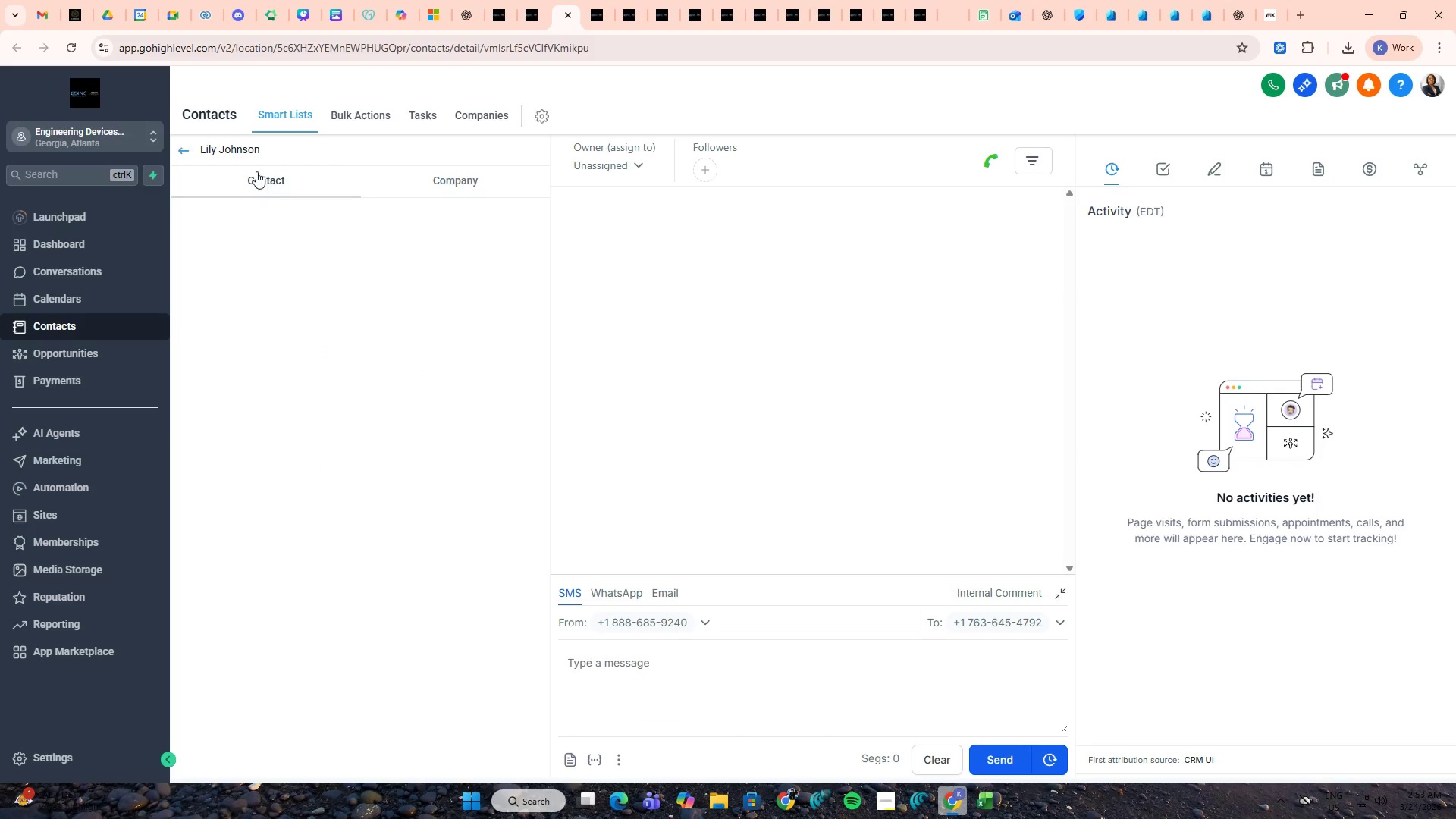 
left_click([255, 180])
 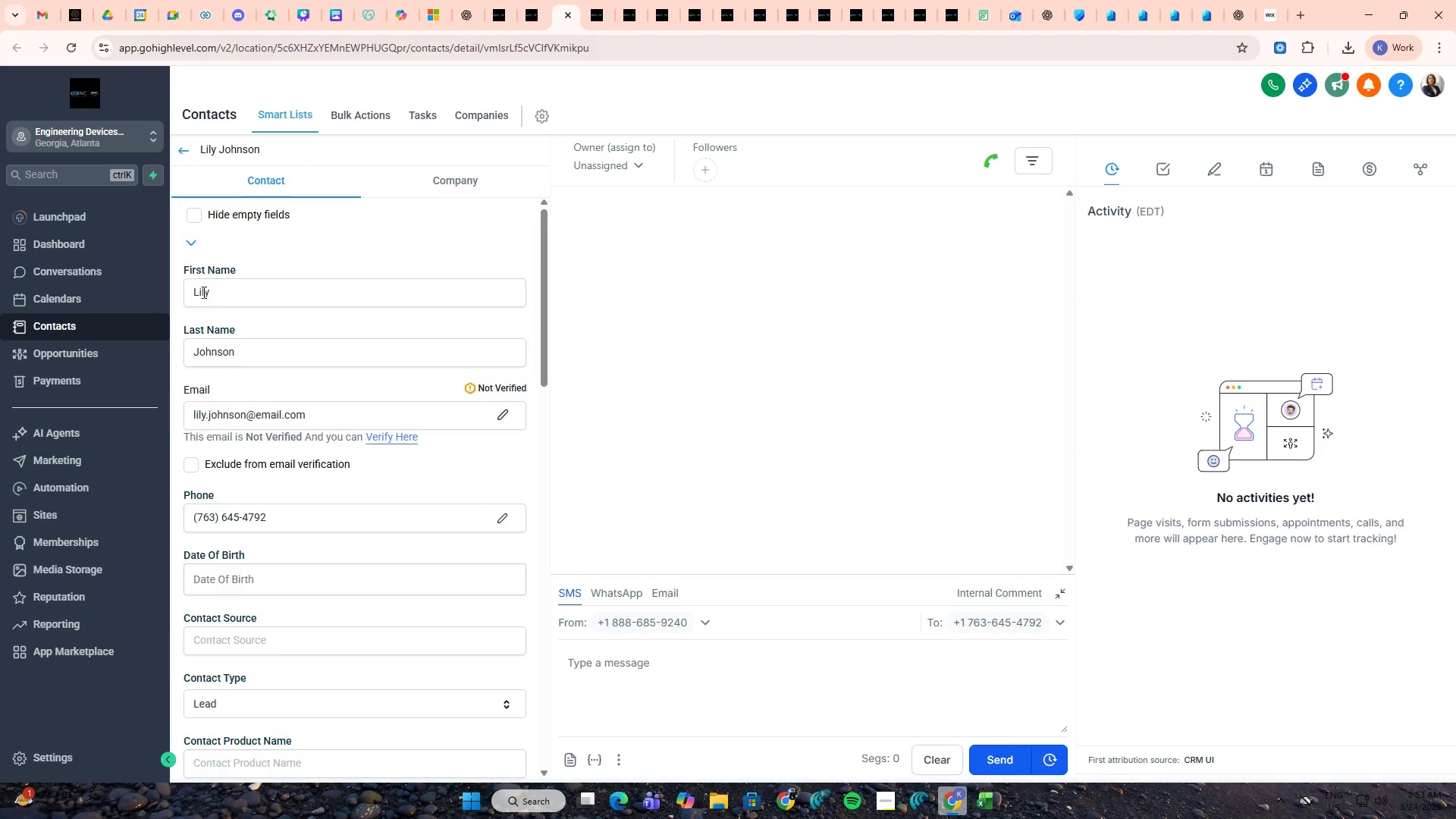 
left_click([192, 248])
 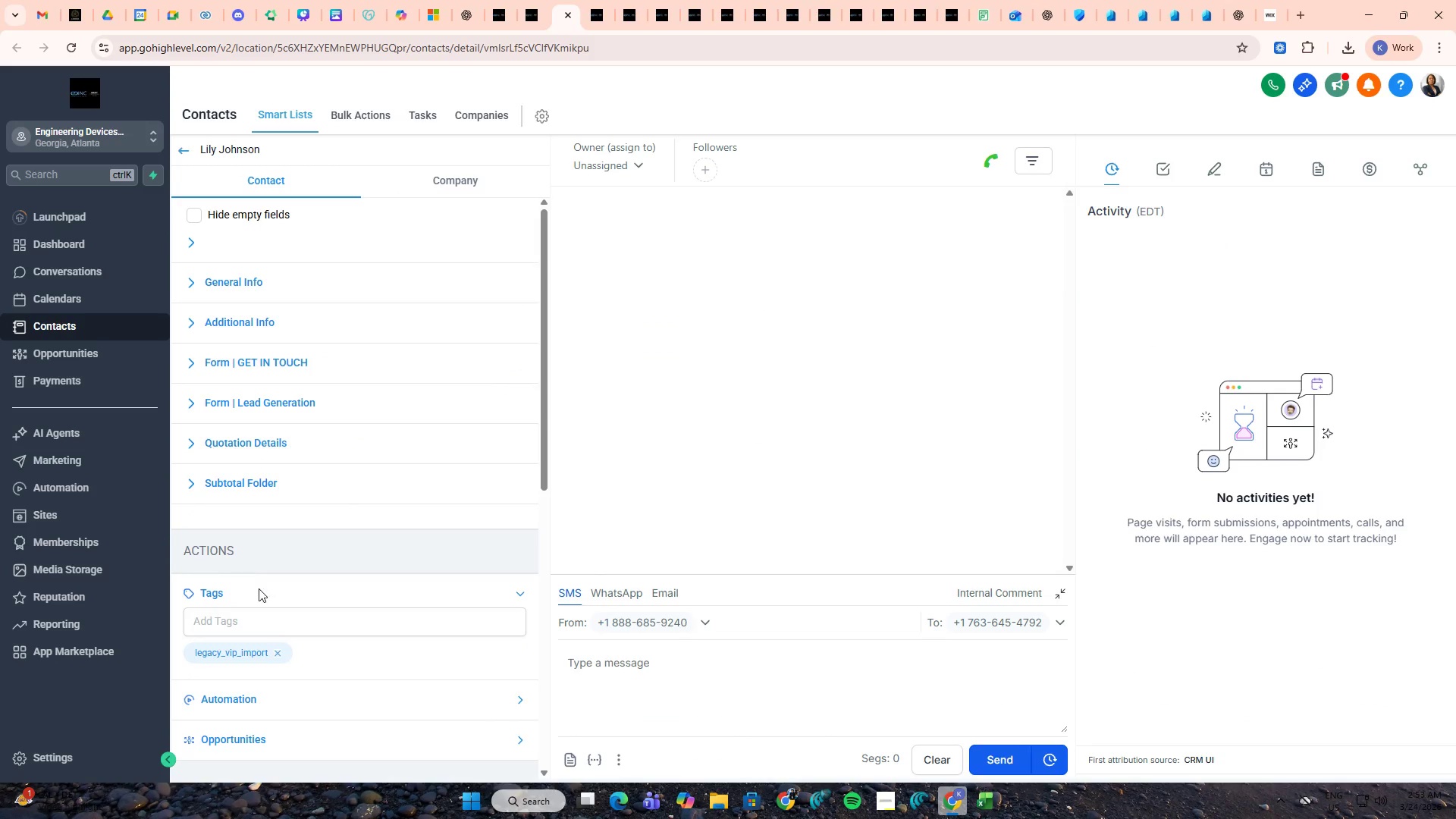 
key(Alt+AltLeft)
 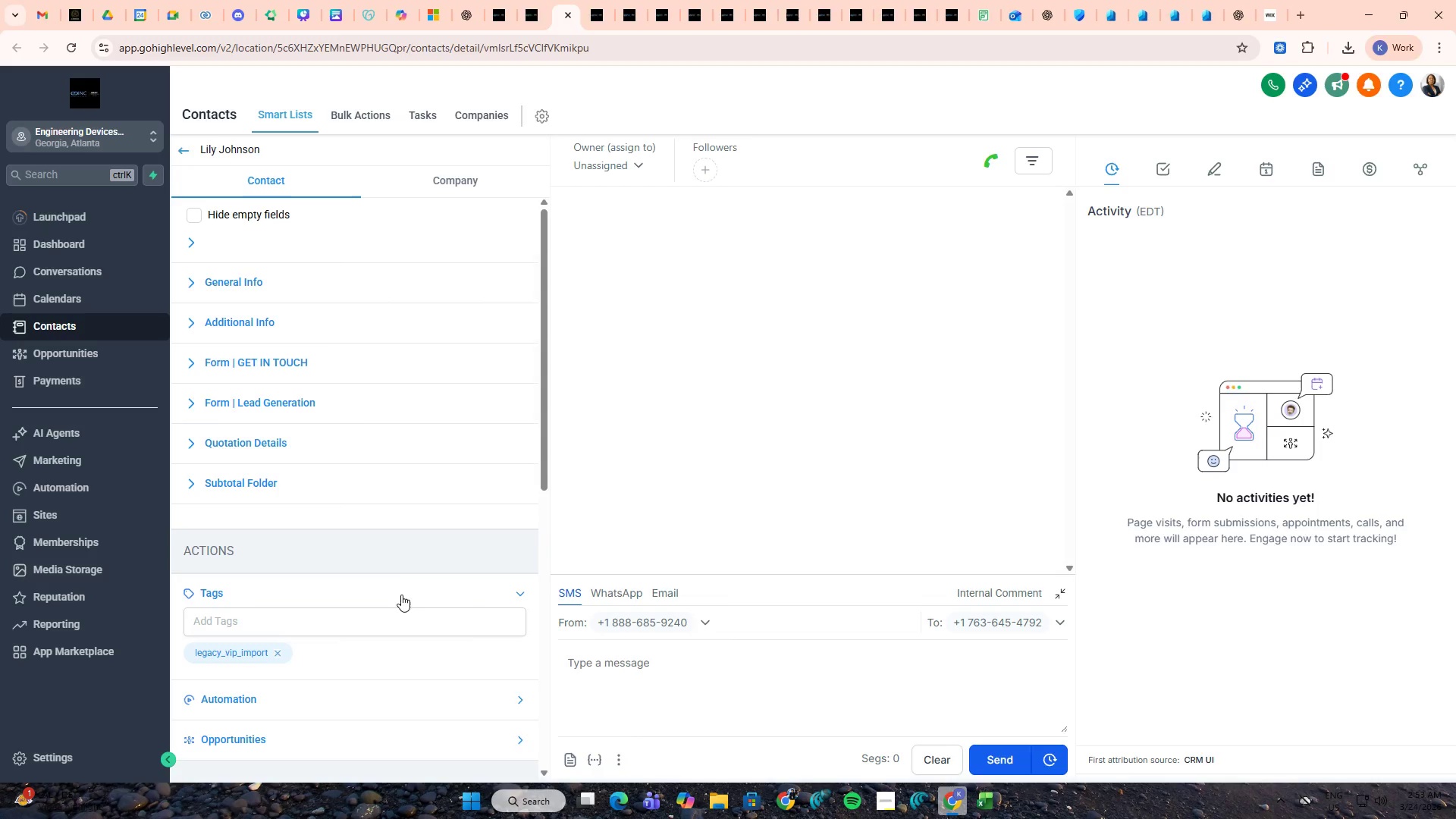 
key(Alt+Tab)
 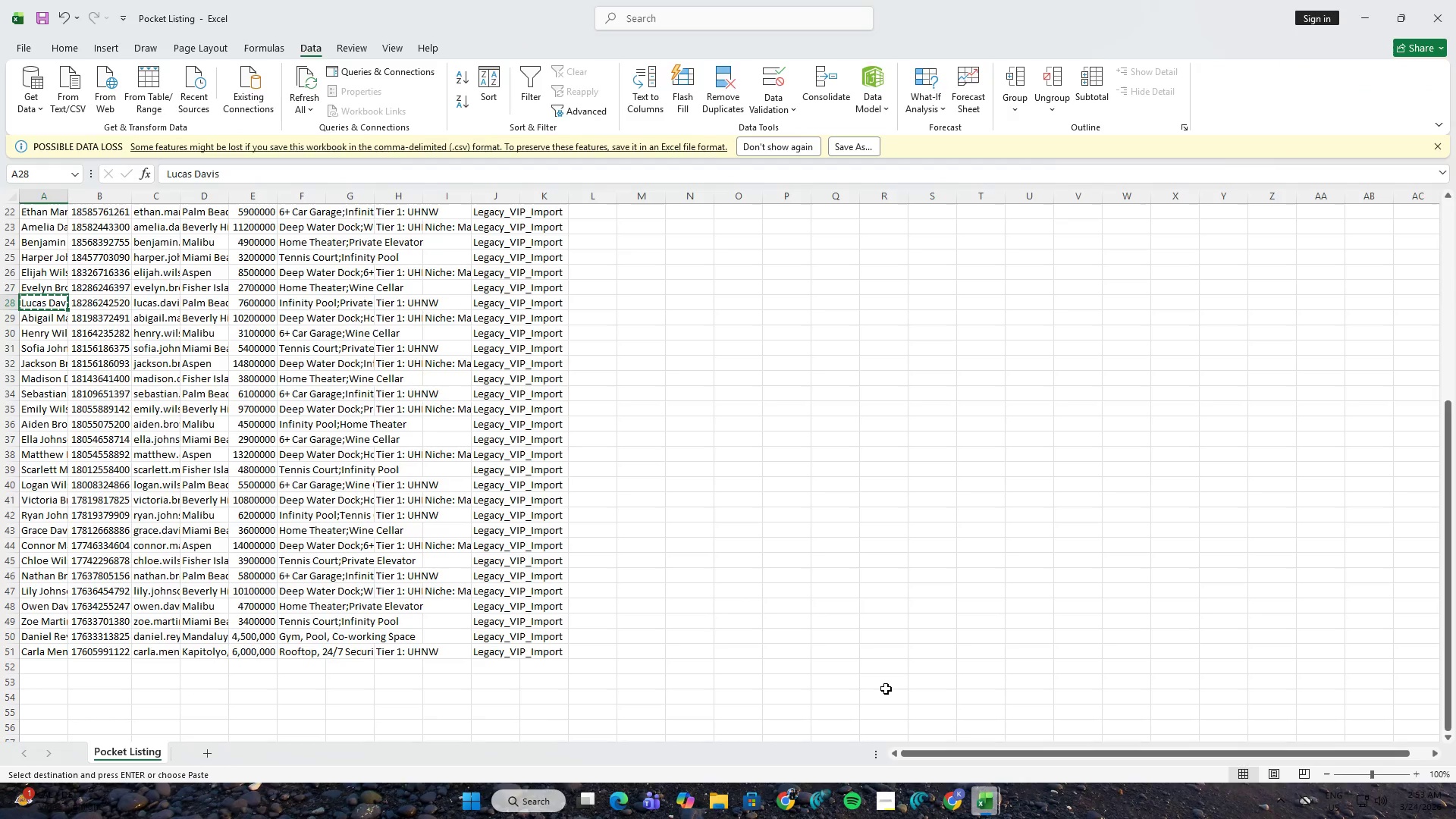 
hold_key(key=AltLeft, duration=0.44)
 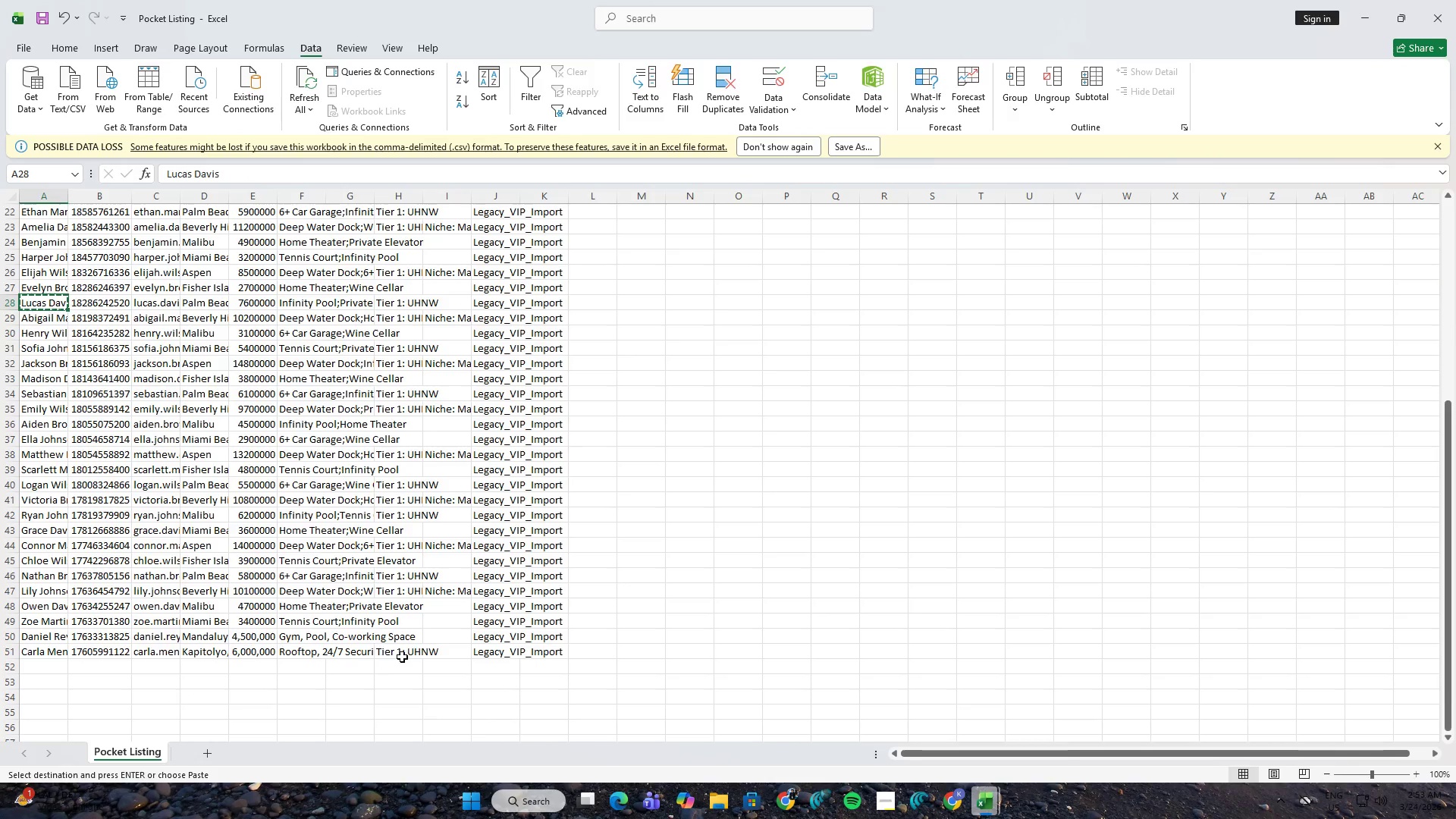 
left_click([409, 654])
 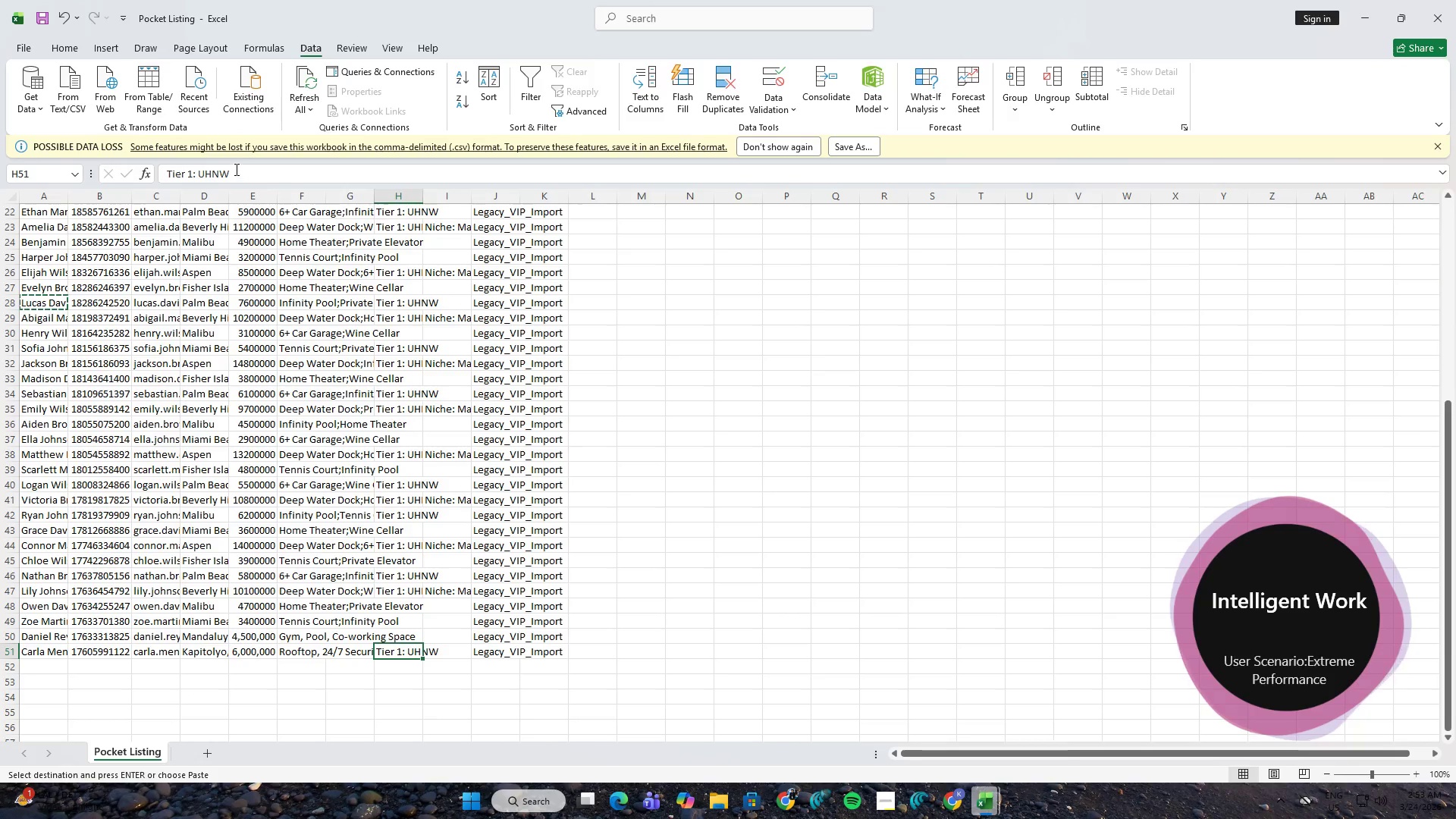 
left_click_drag(start_coordinate=[236, 169], to_coordinate=[201, 172])
 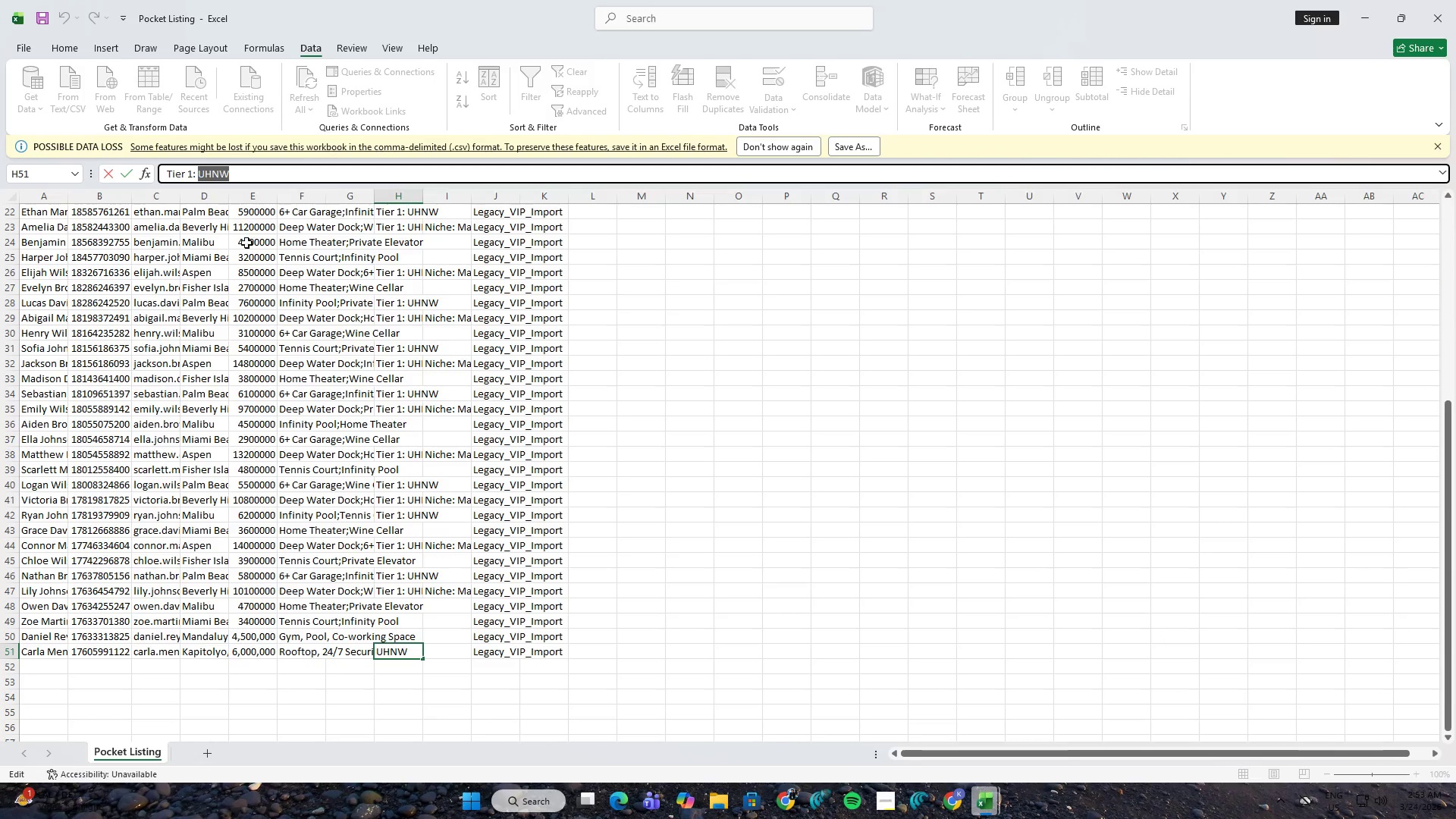 
key(Control+C)
 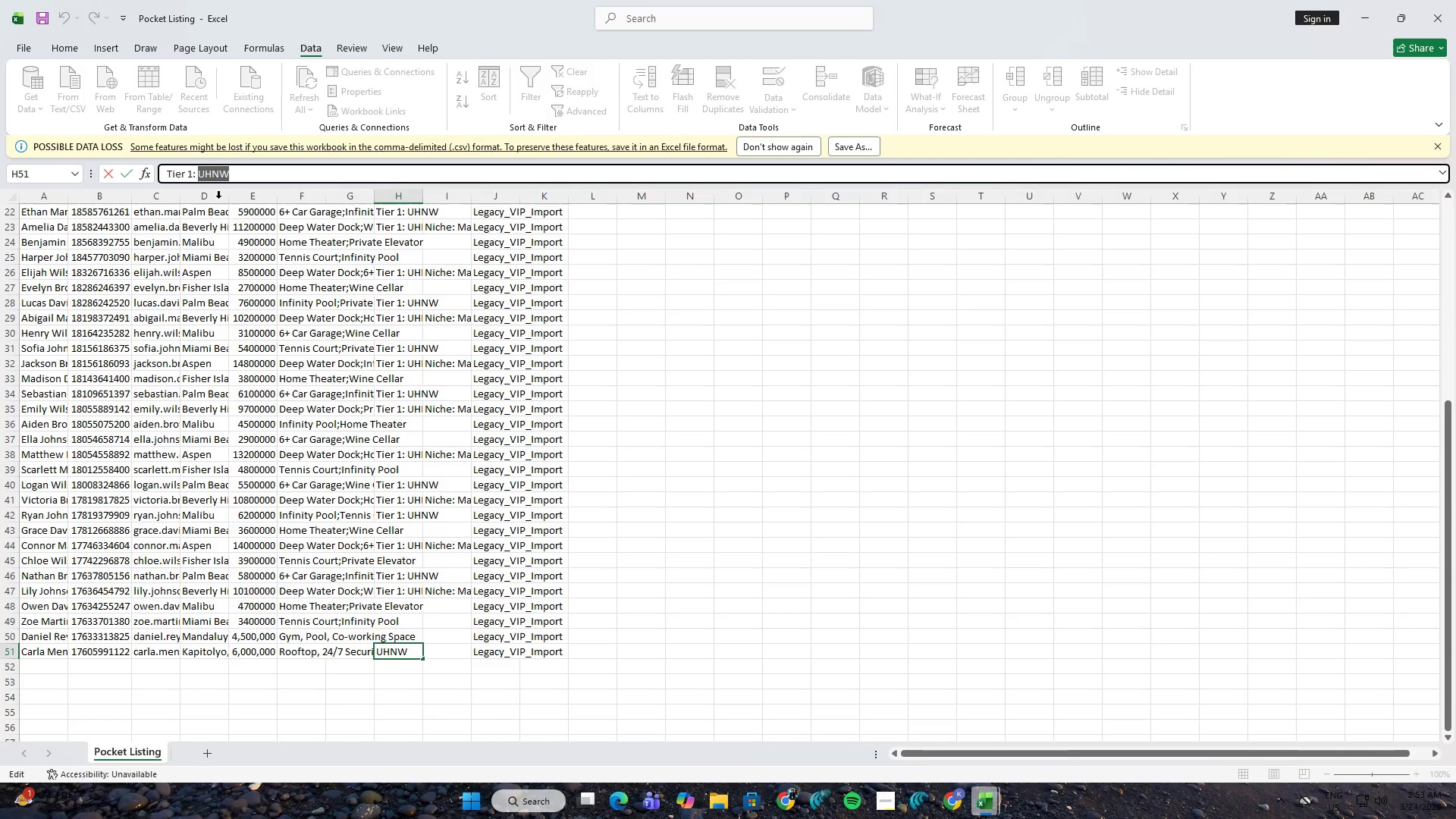 
key(Alt+AltLeft)
 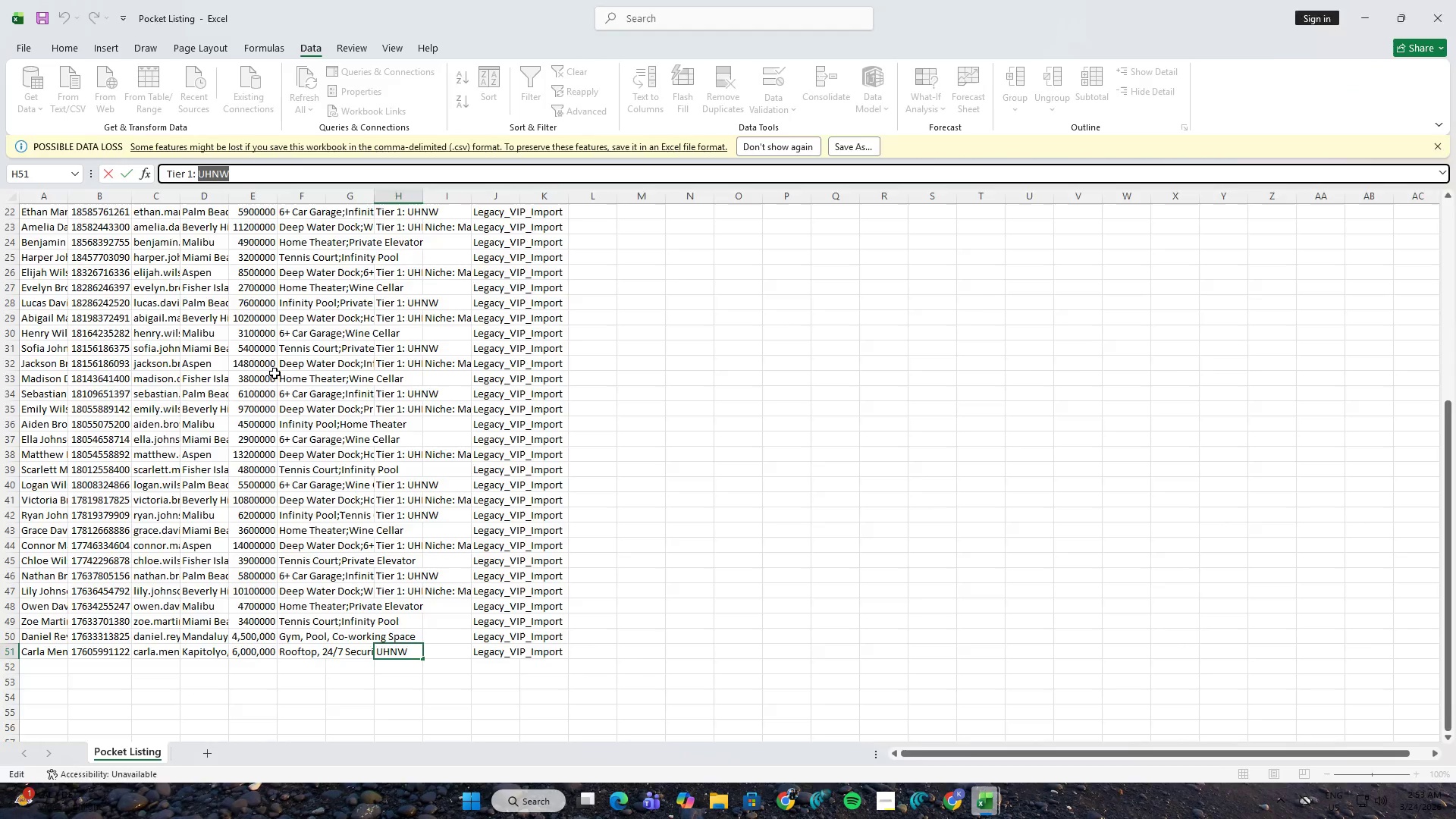 
key(Alt+Tab)
 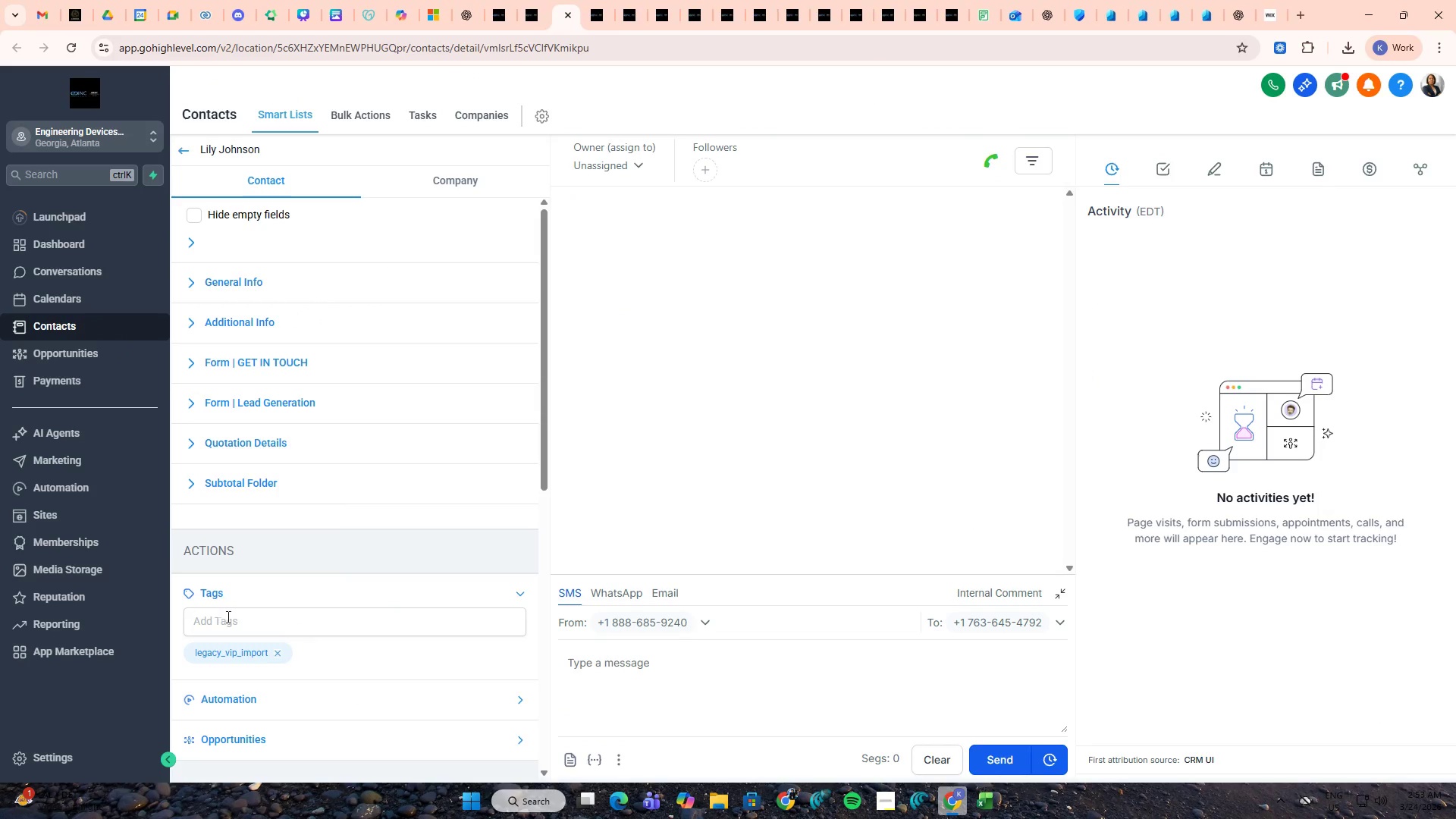 
left_click([232, 623])
 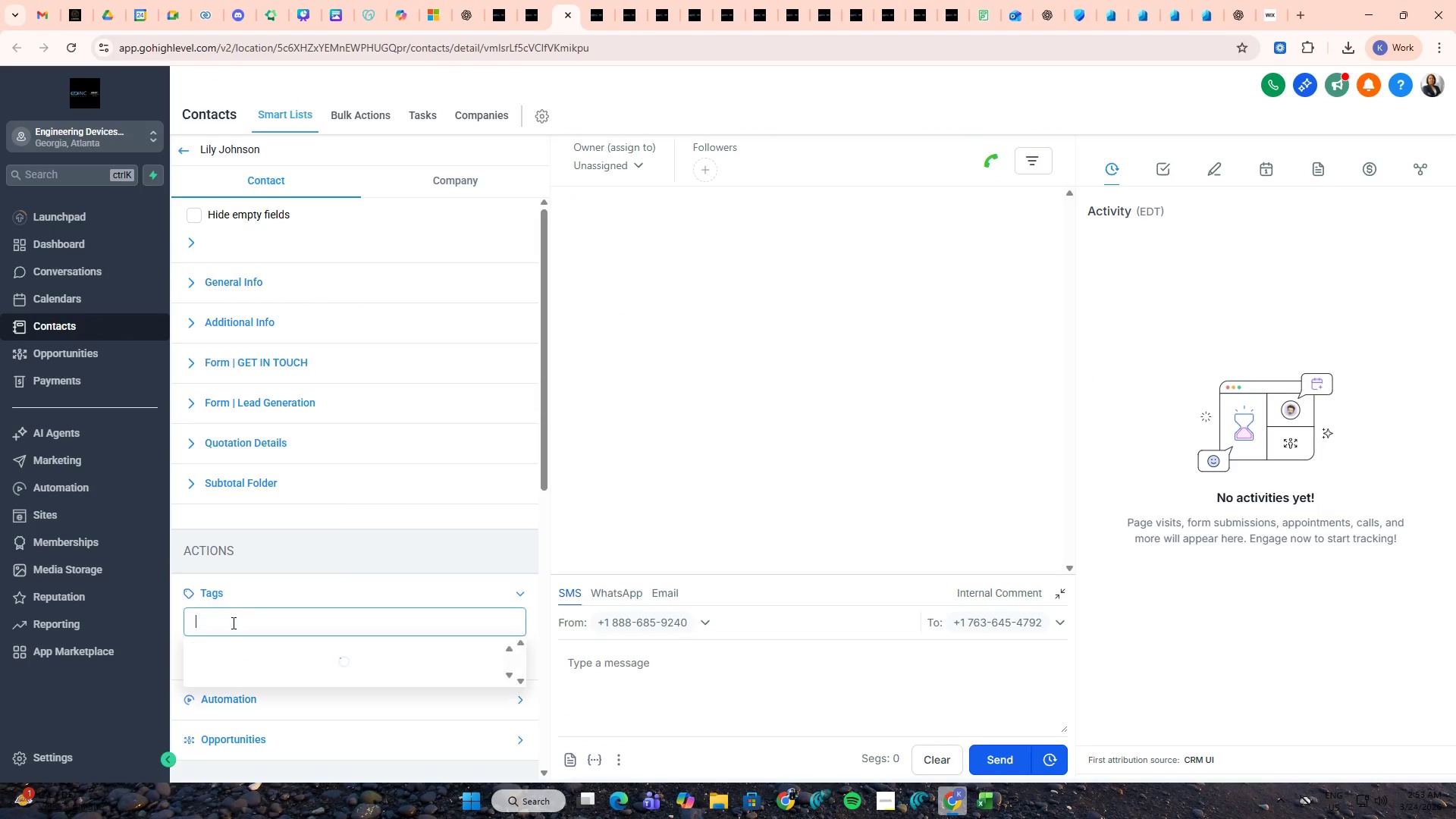 
key(Control+ControlLeft)
 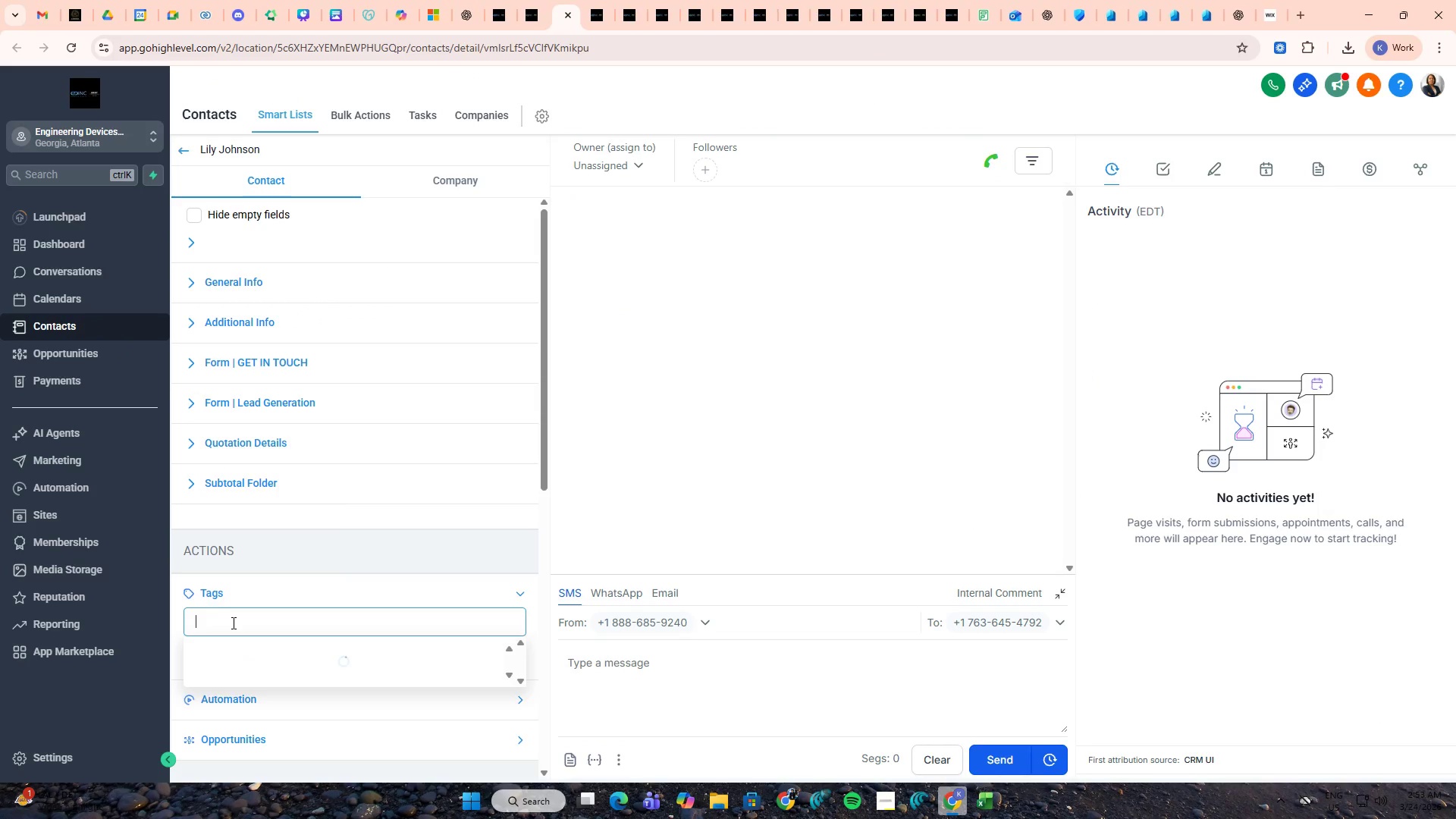 
key(Control+V)
 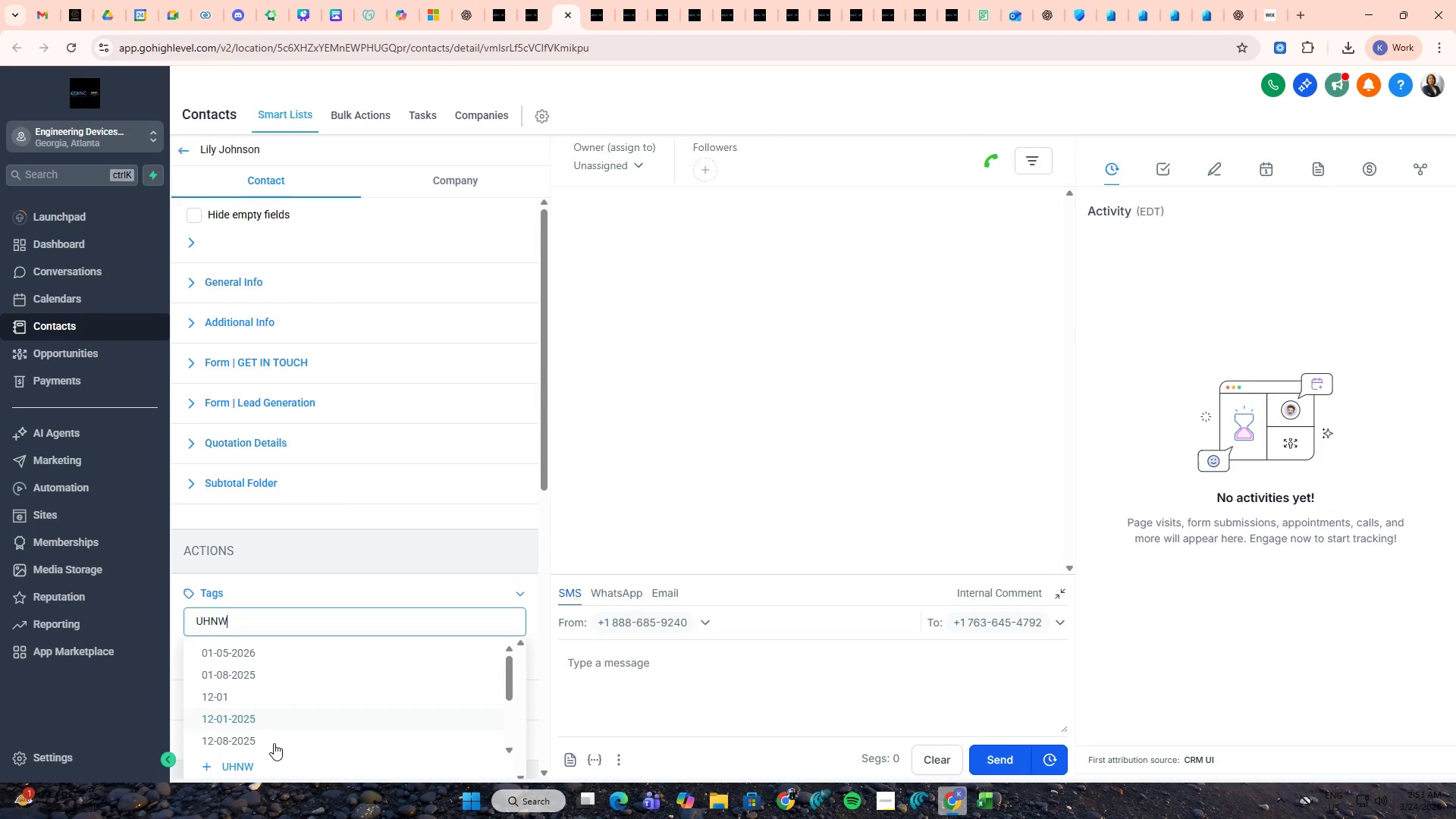 
left_click([263, 764])
 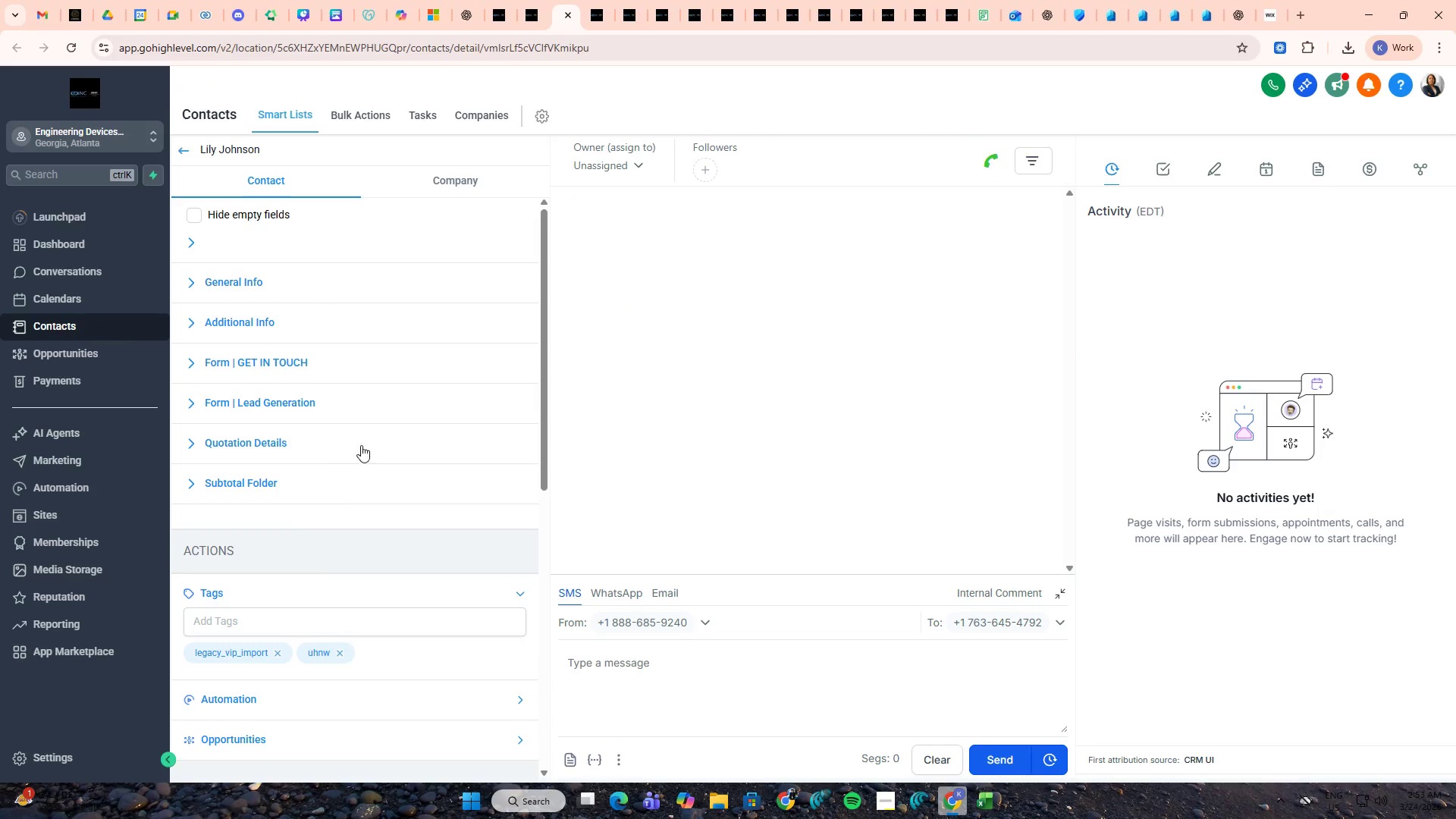 
key(Control+W)
 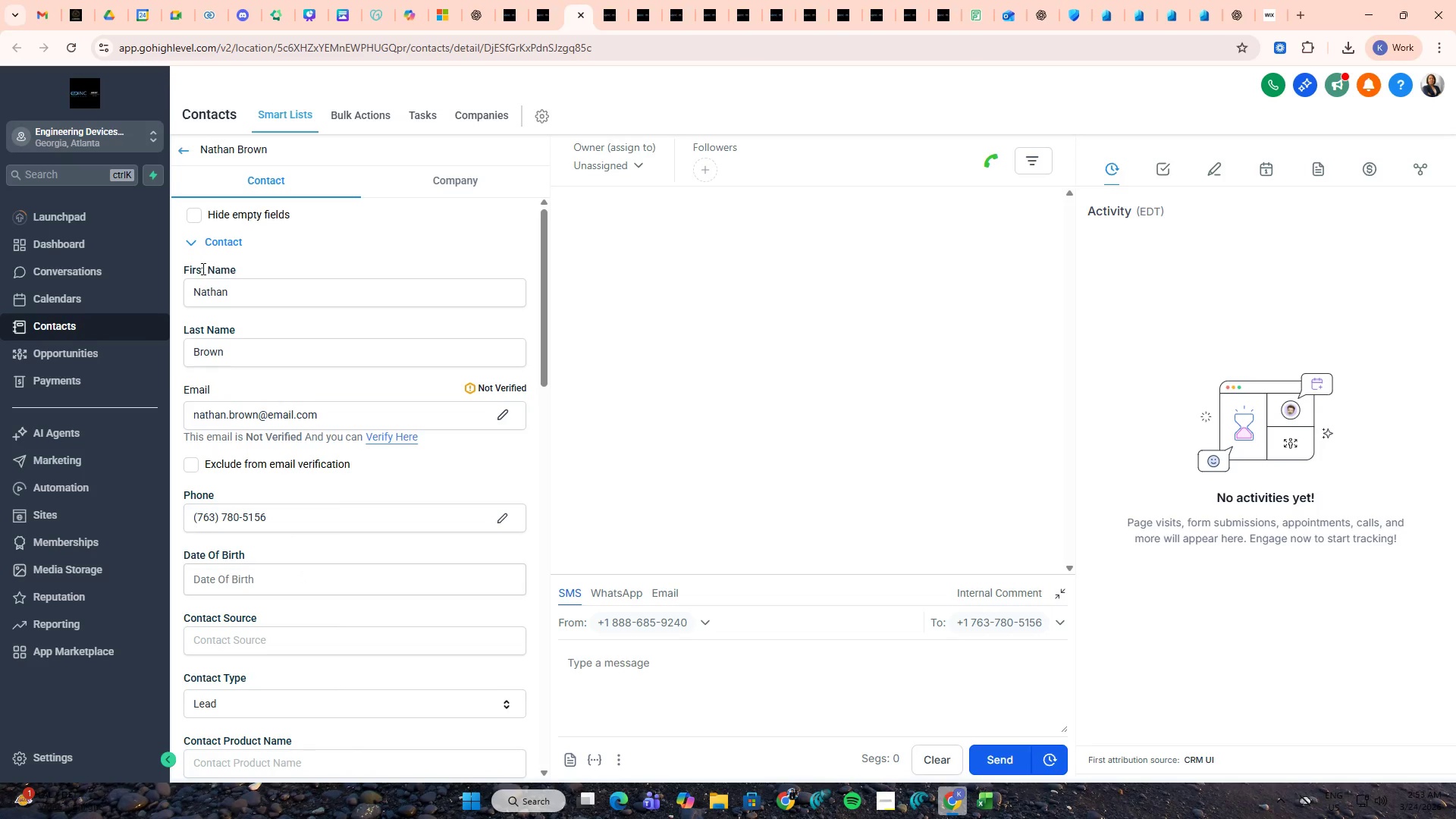 
left_click([196, 243])
 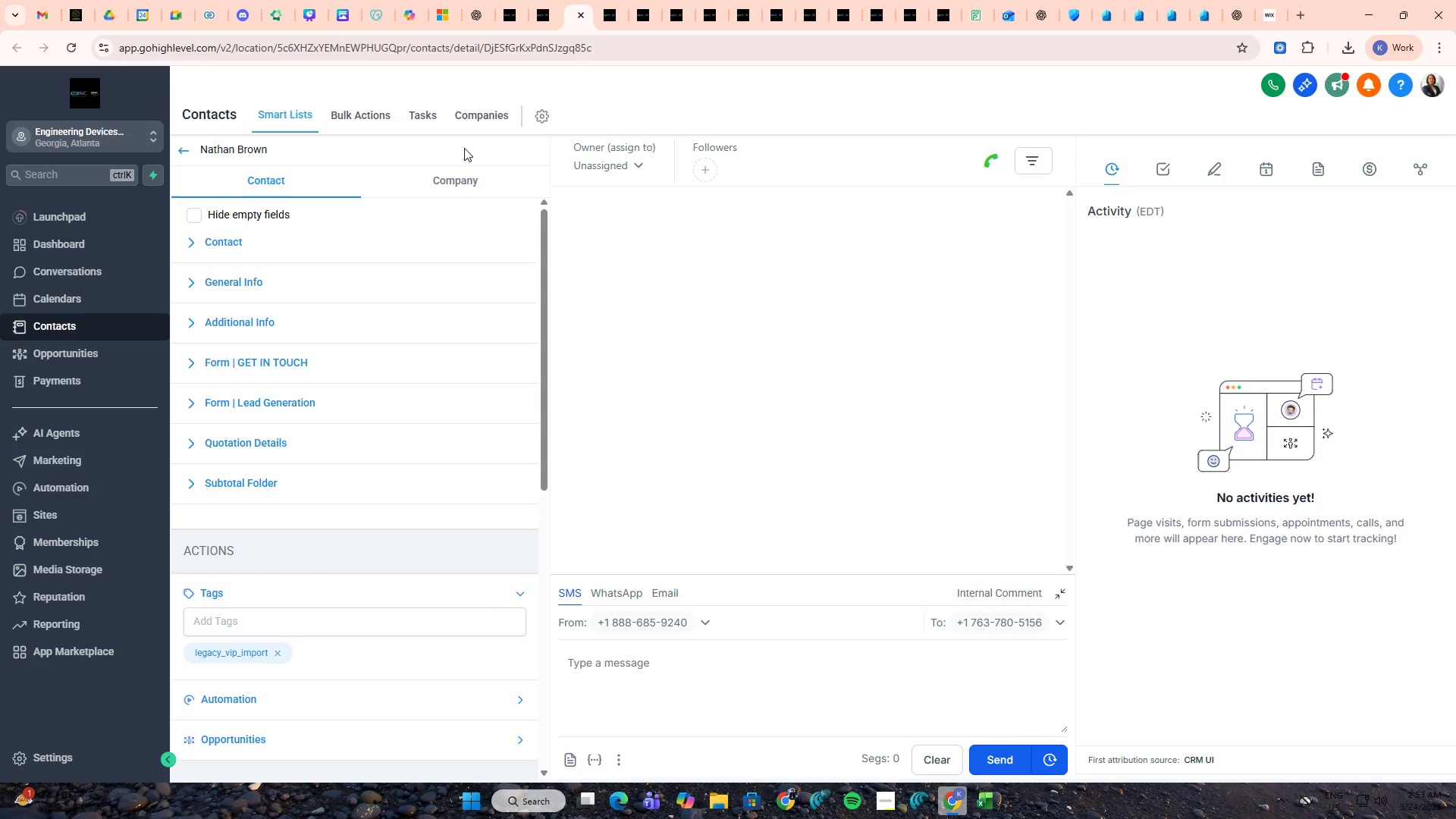 
key(Control+Tab)
 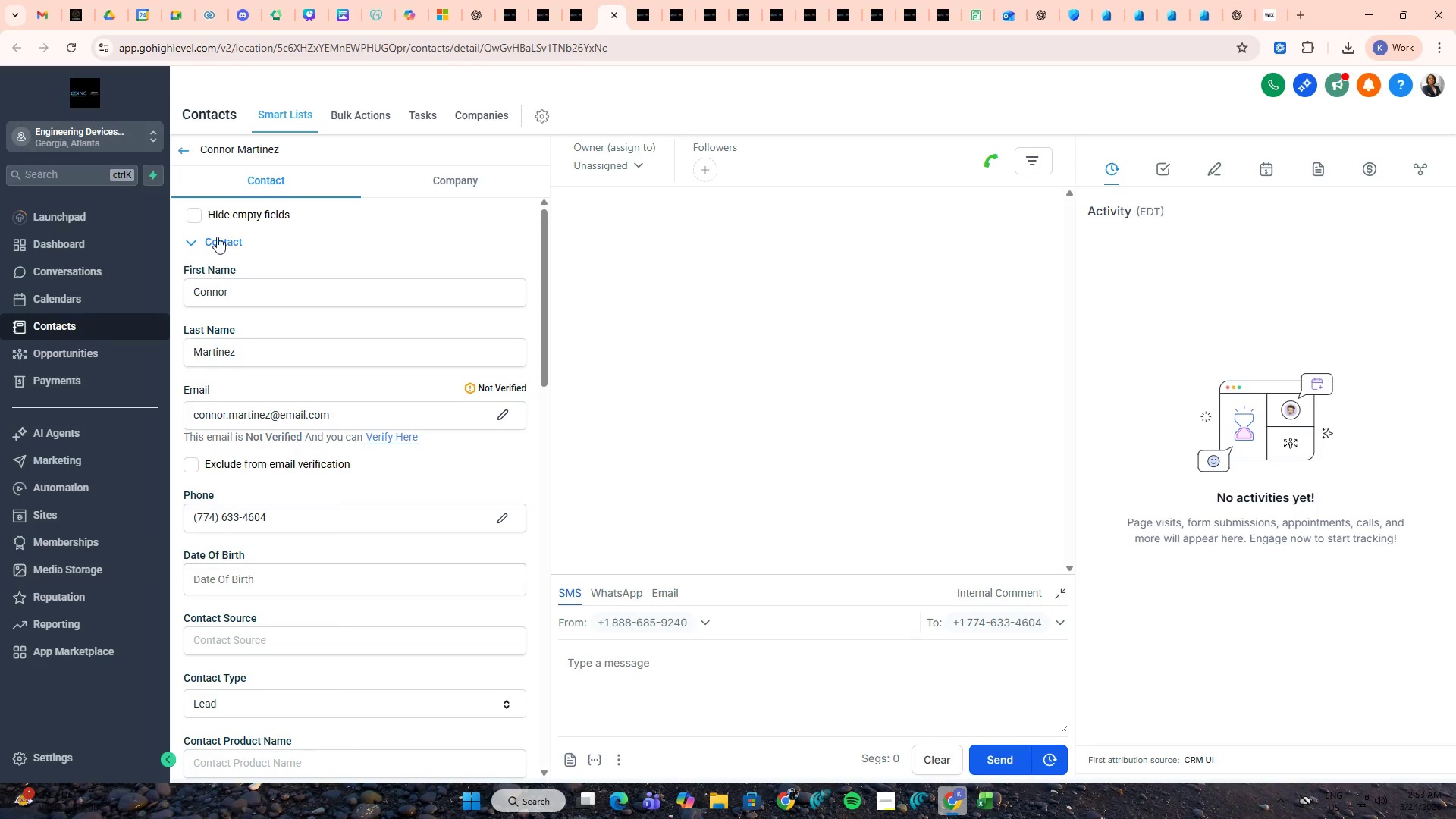 
left_click([199, 240])
 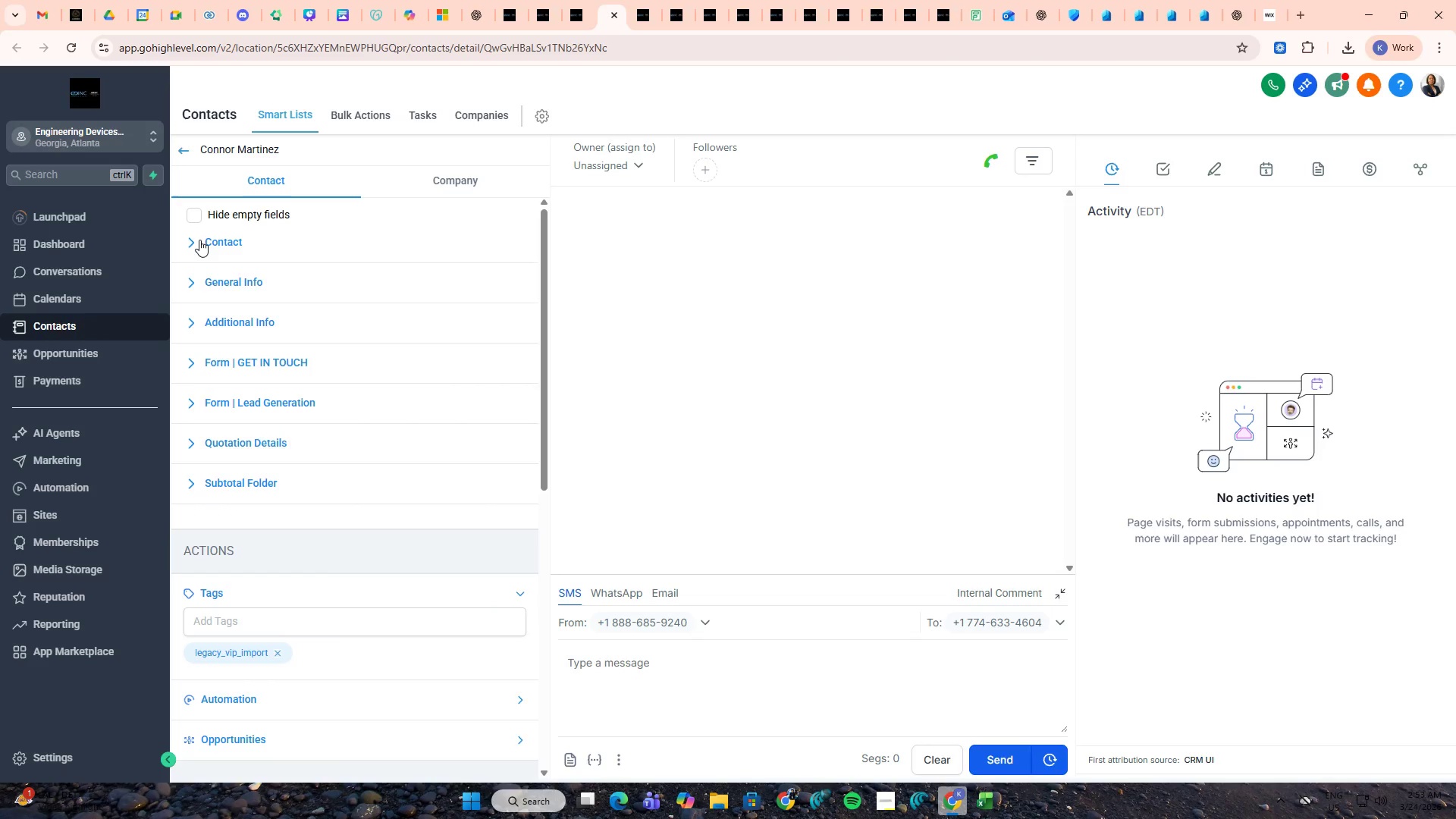 
key(Control+Tab)
 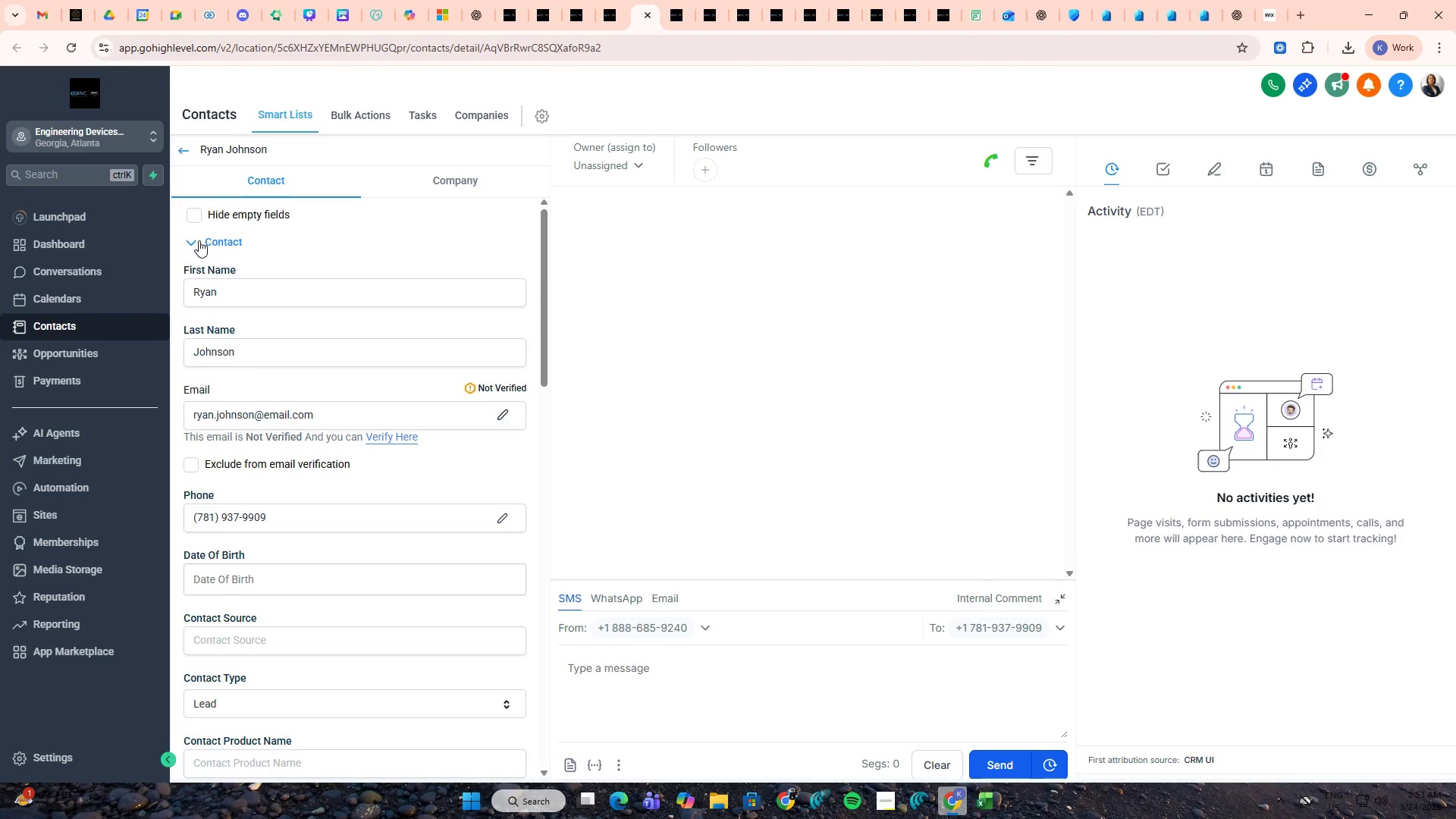 
left_click([199, 240])
 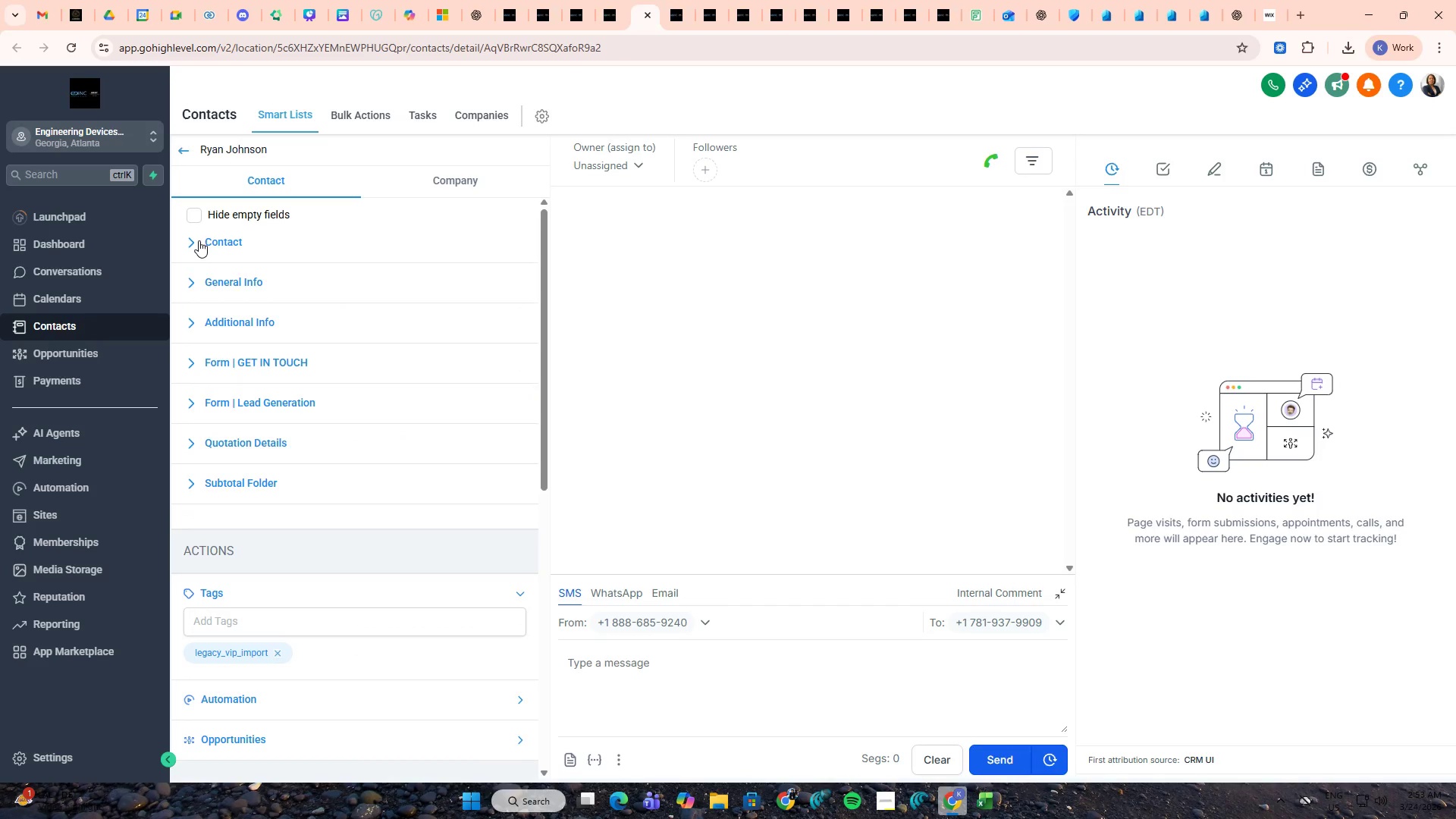 
key(Control+Tab)
 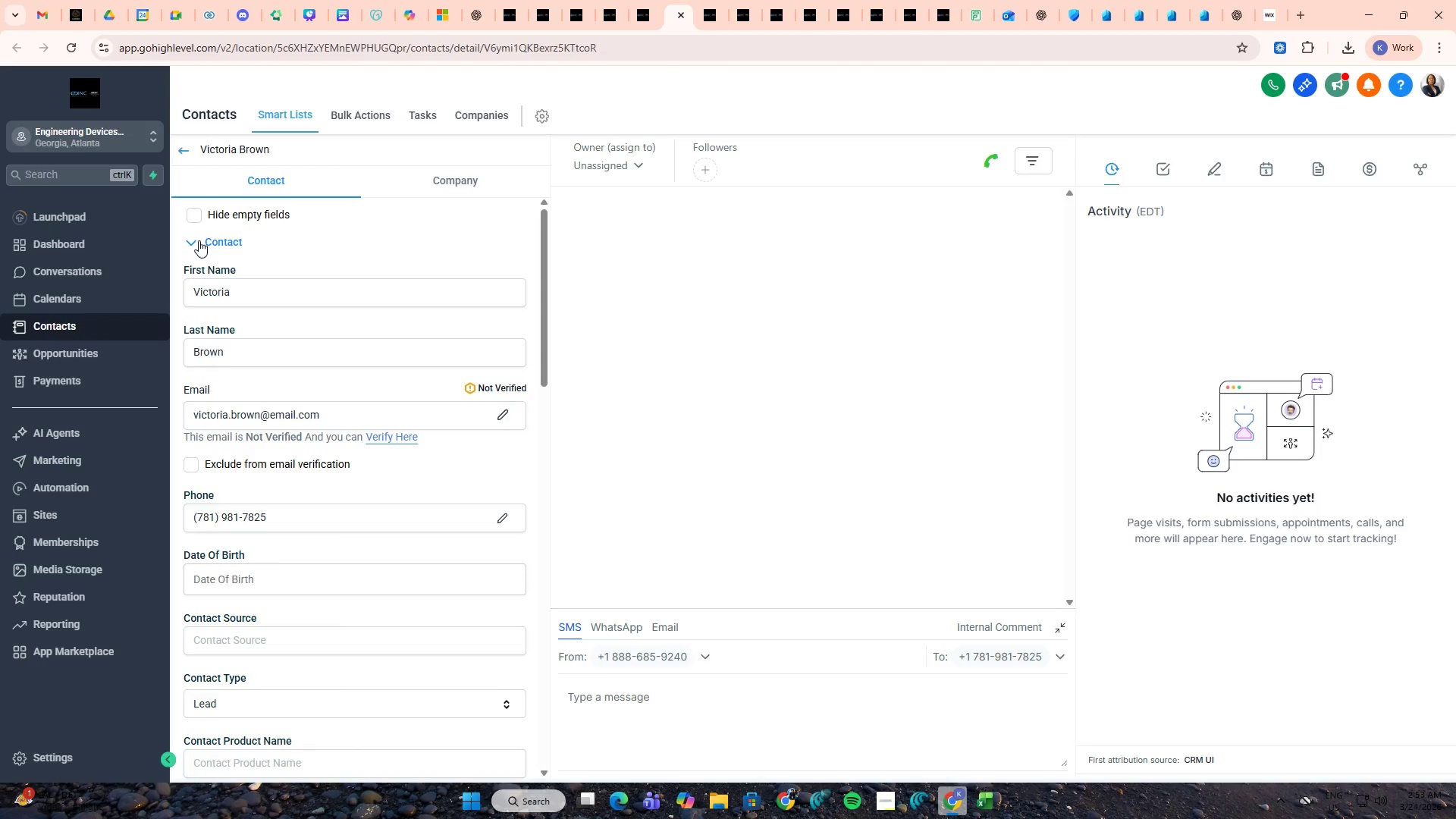 
left_click([198, 241])
 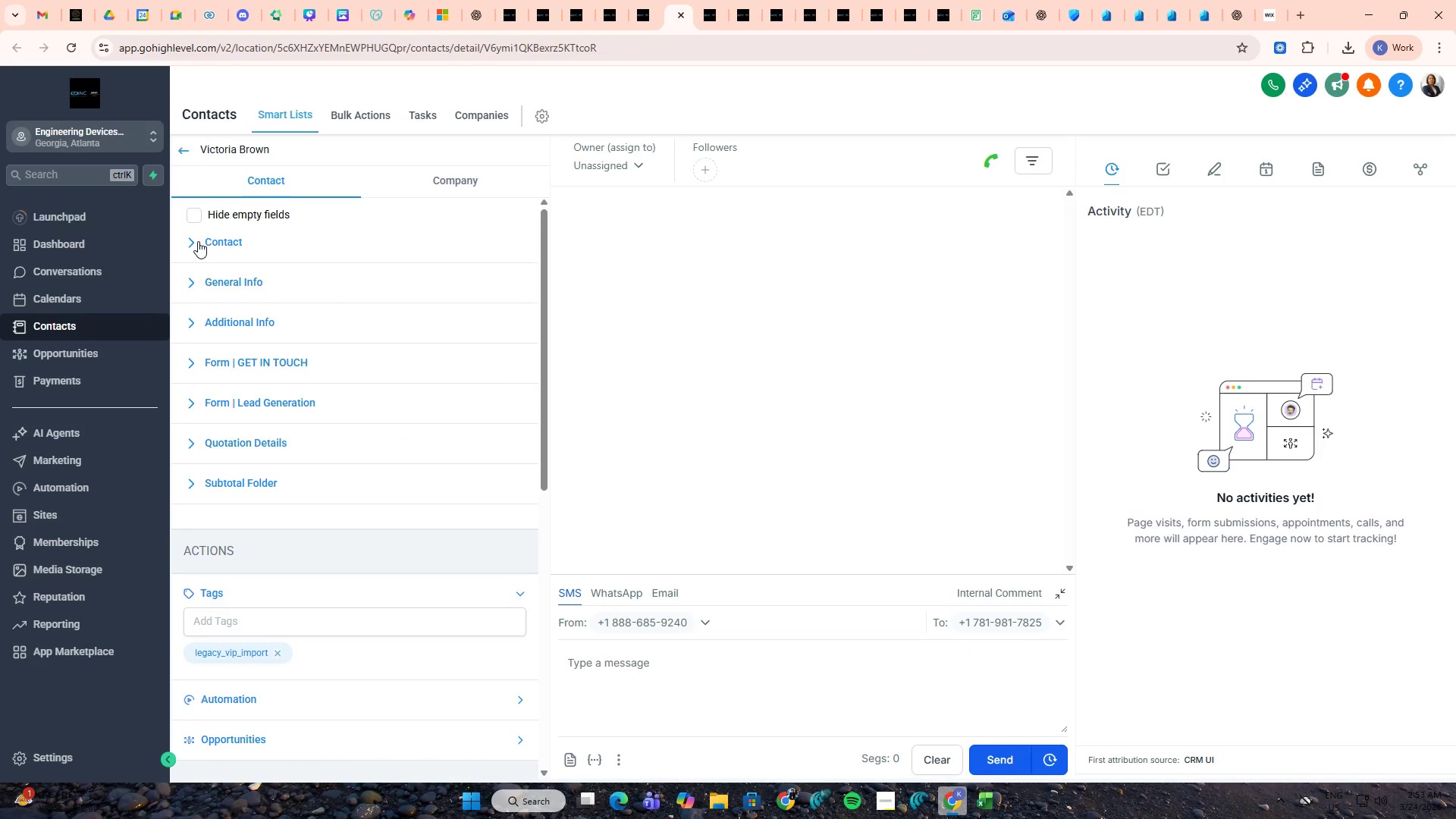 
key(Control+Tab)
 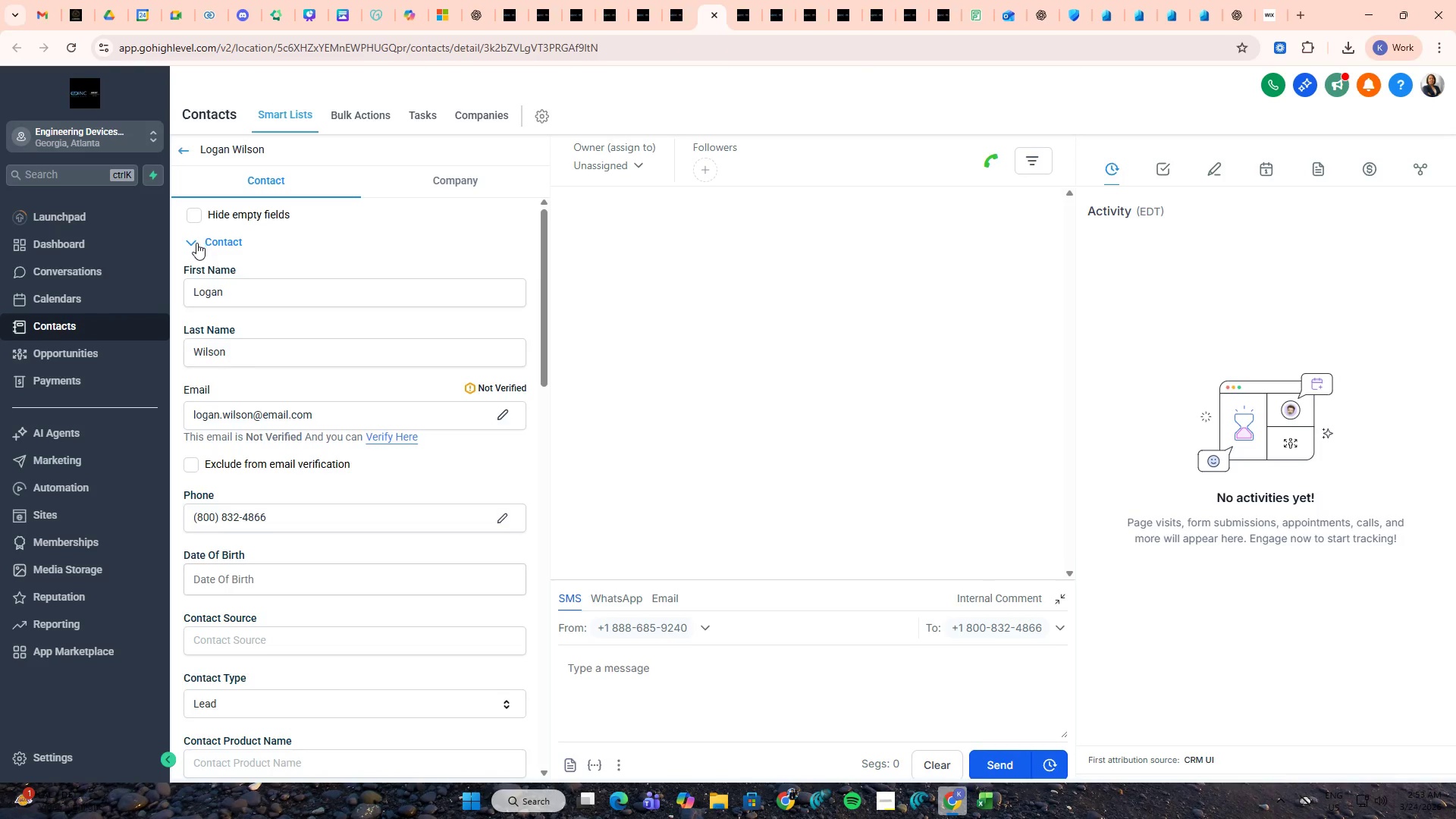 
left_click([196, 243])
 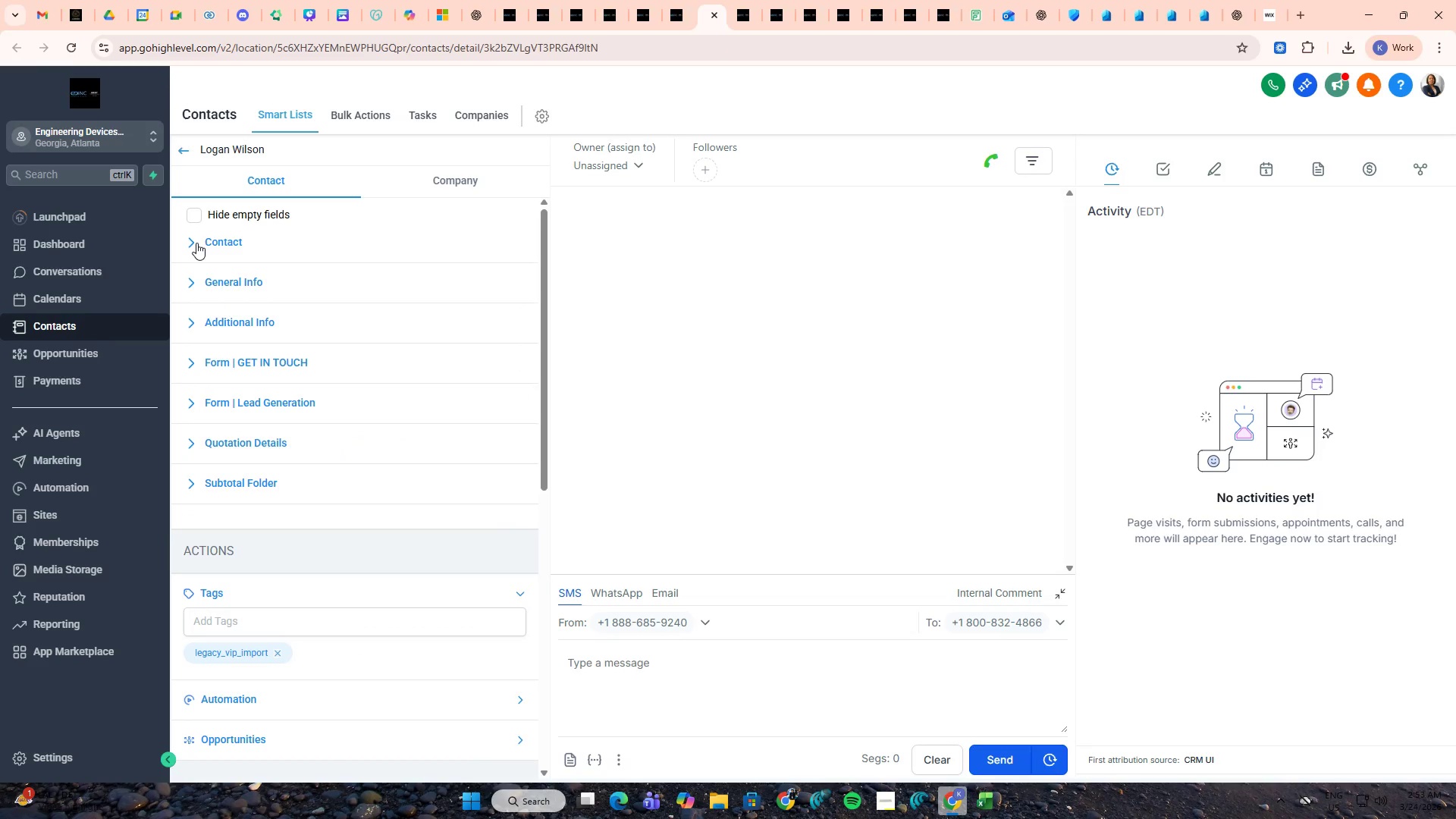 
key(Control+Tab)
 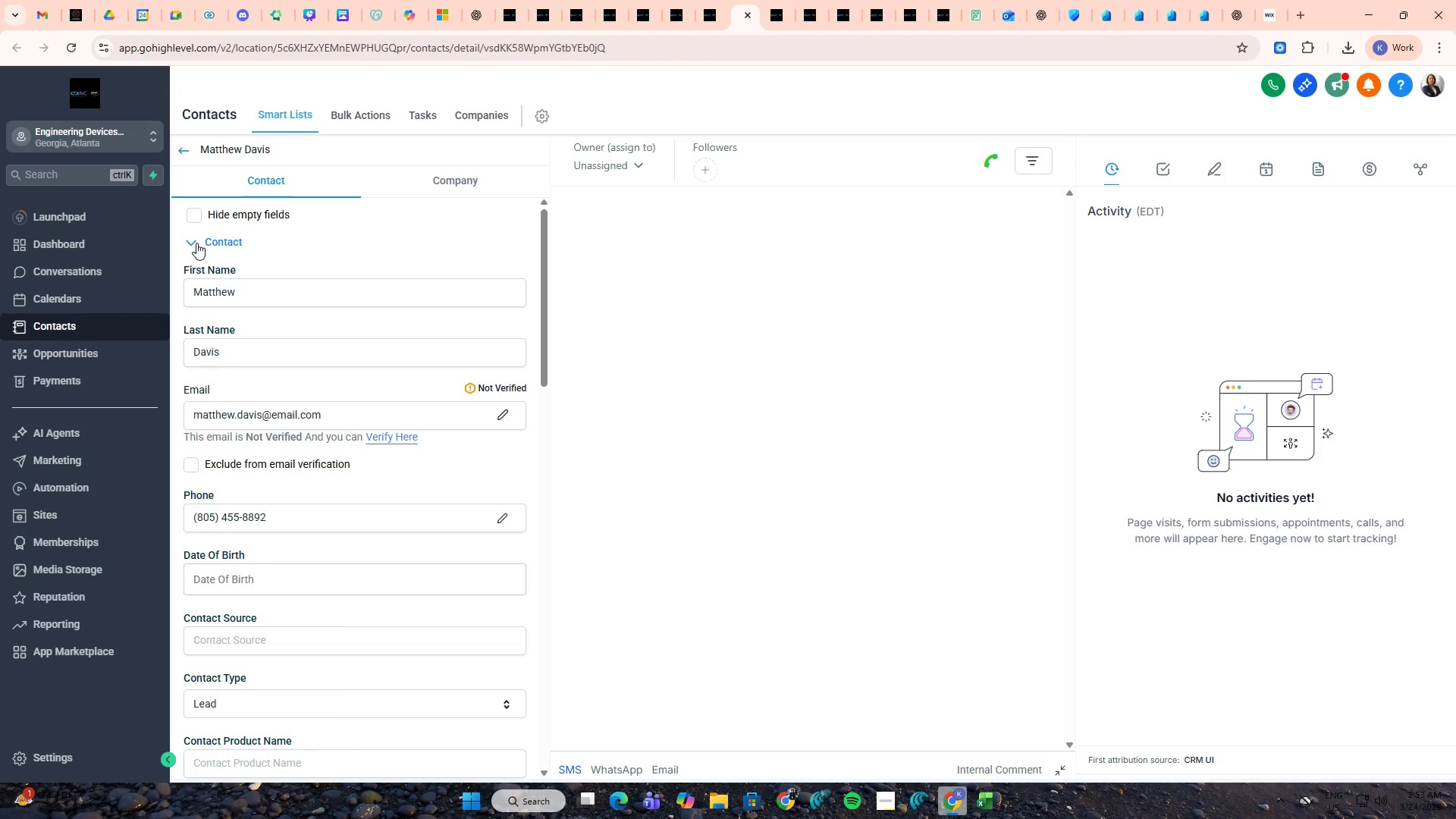 
left_click([196, 243])
 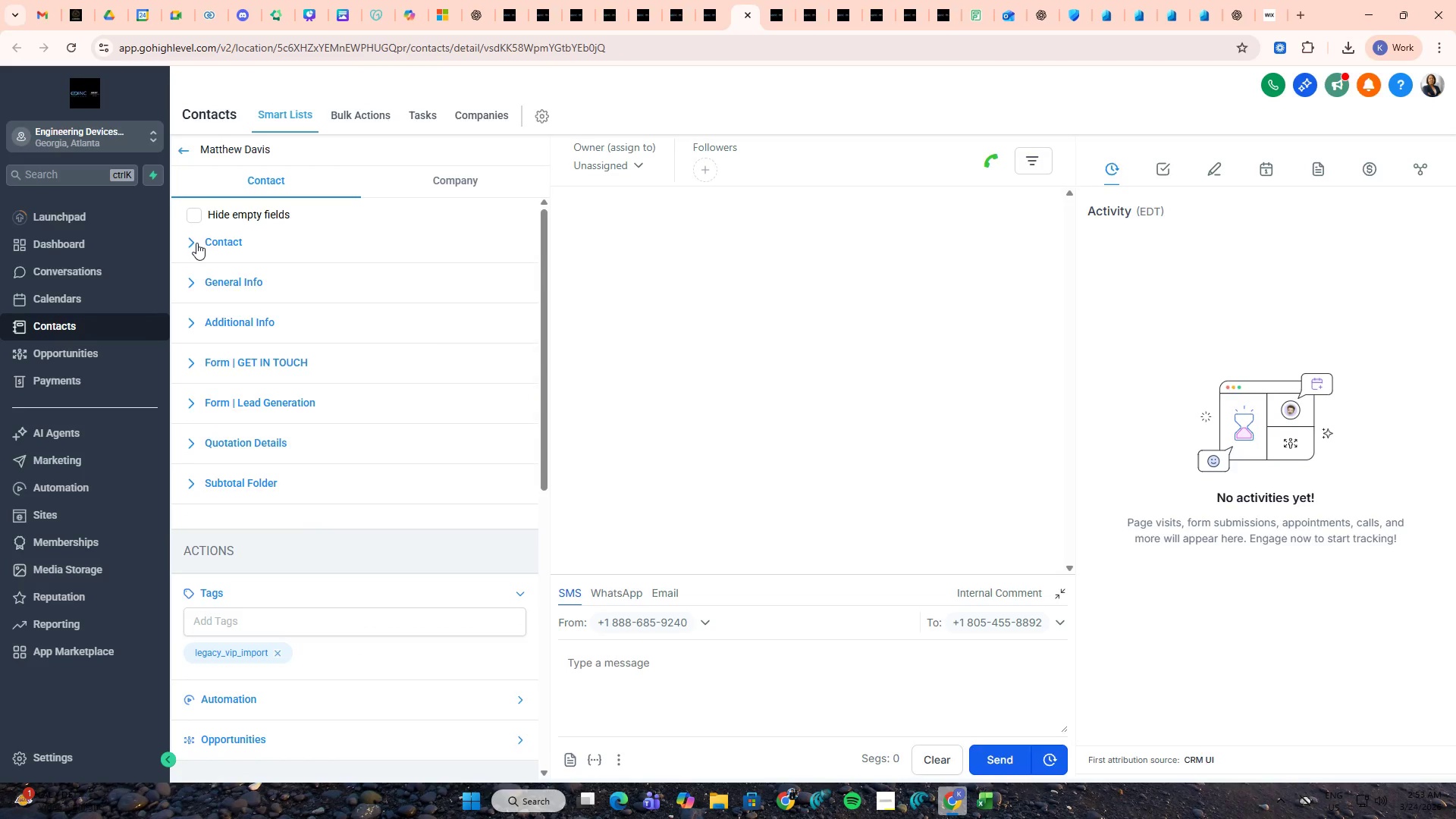 
key(Control+Tab)
 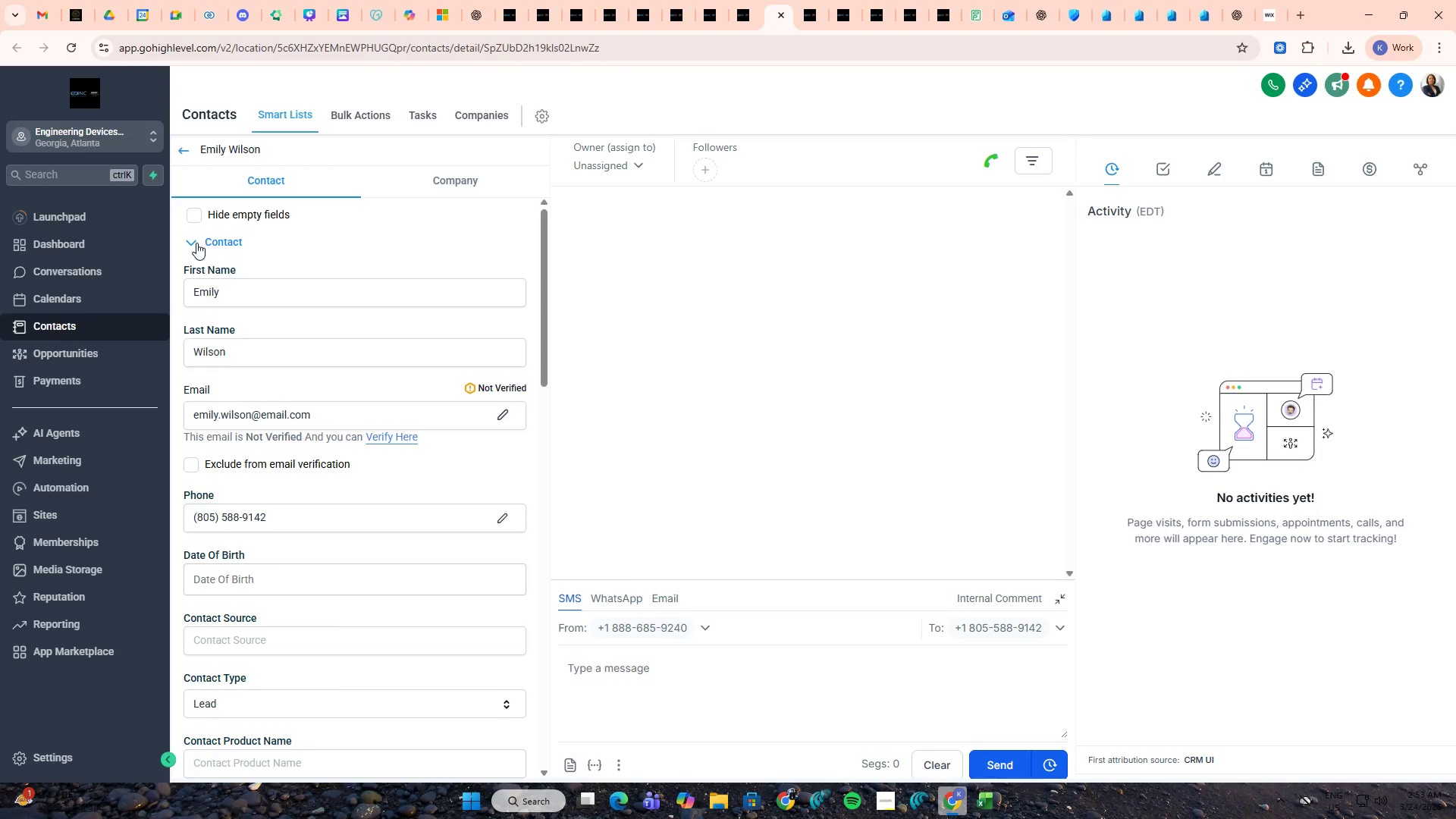 
left_click([196, 243])
 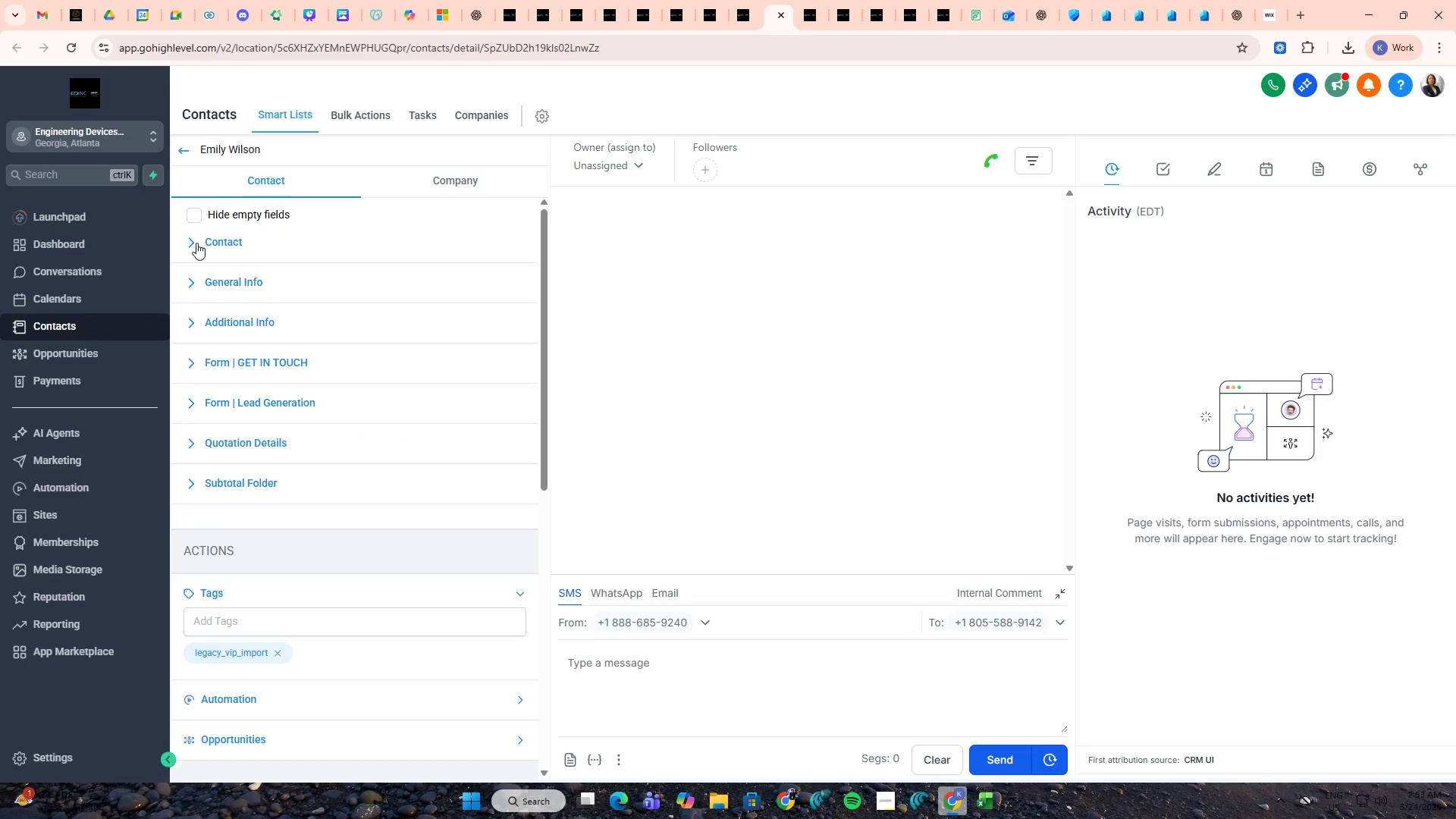 
key(Control+Tab)
 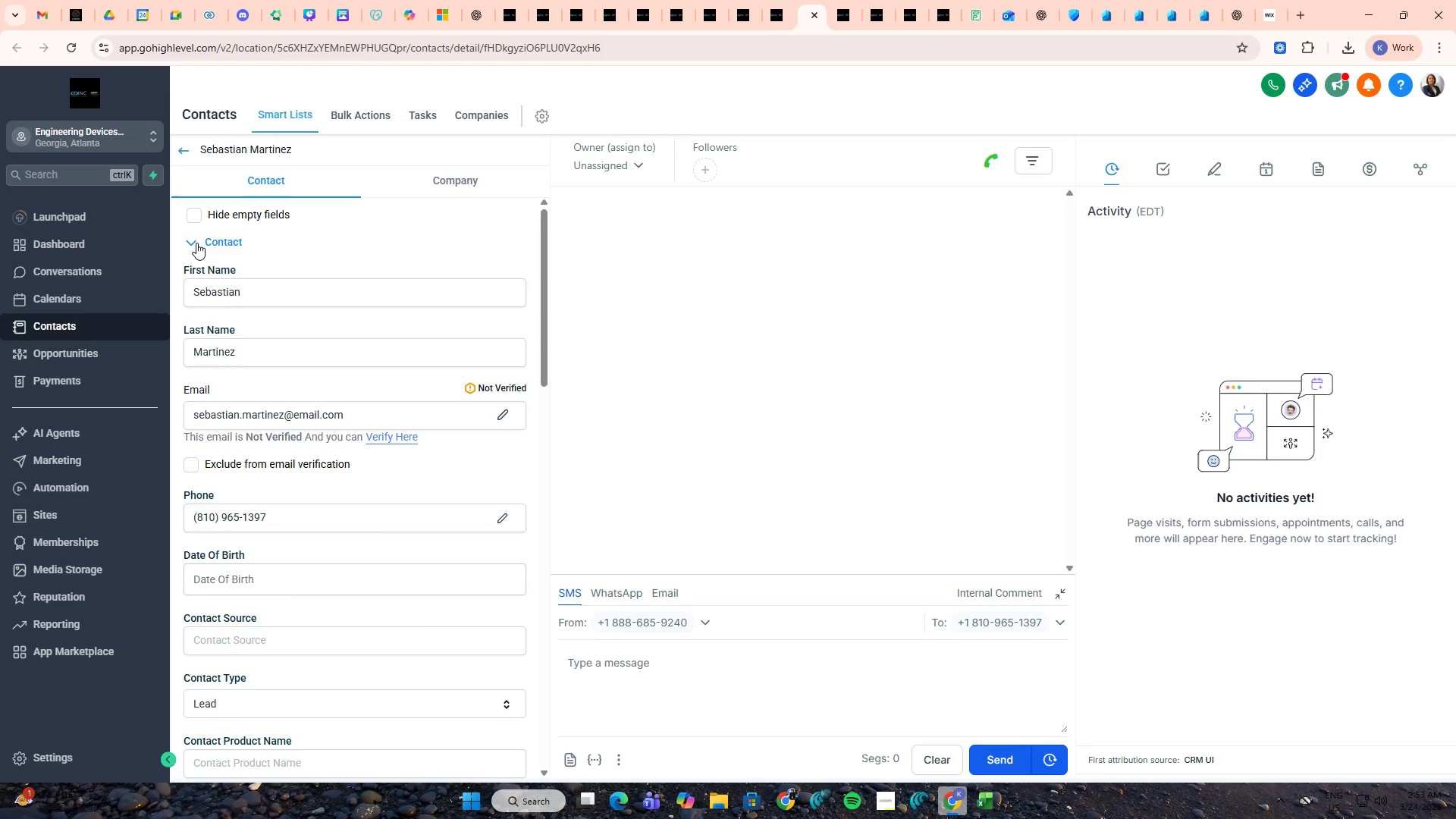 
left_click([196, 243])
 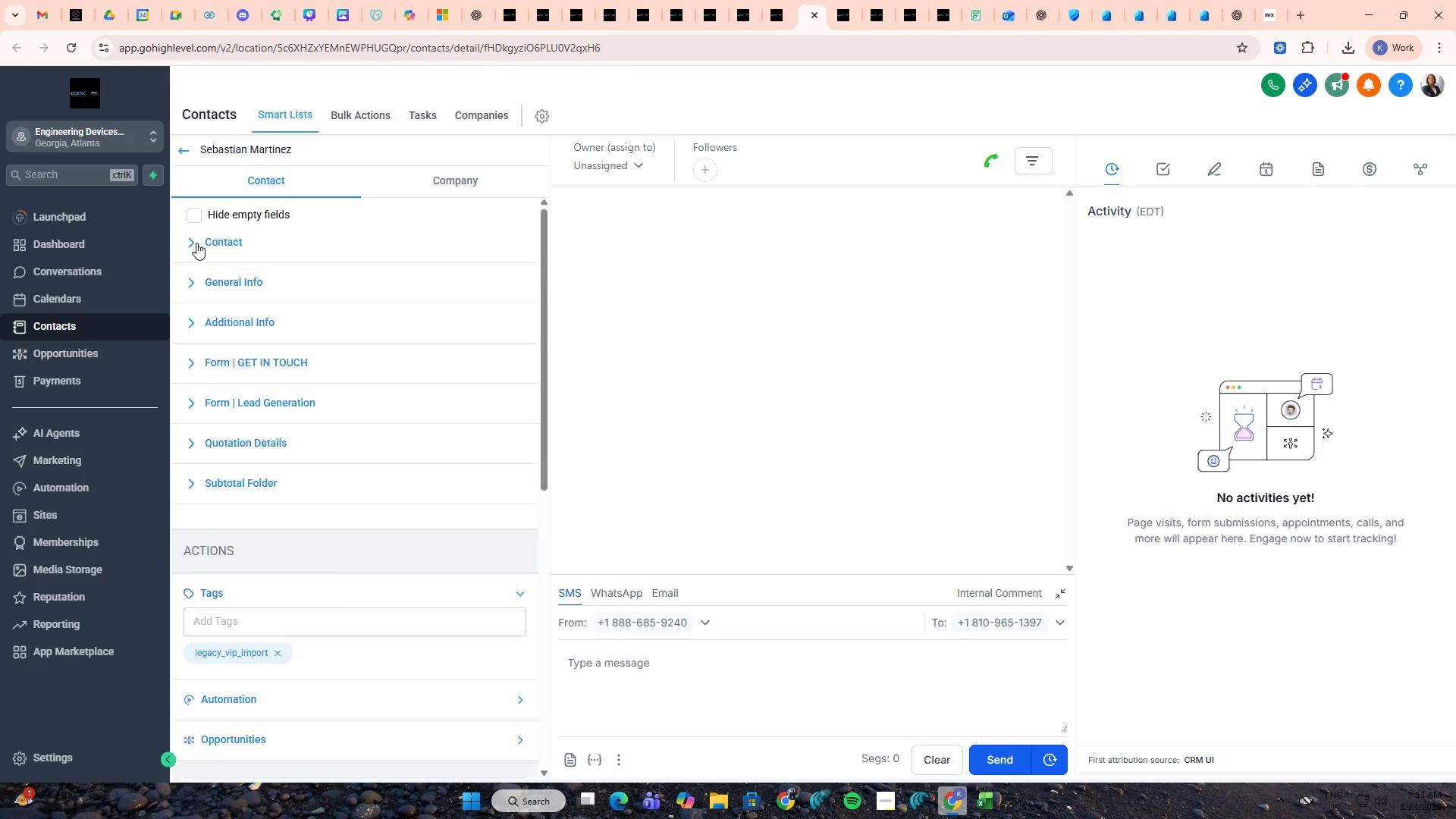 
key(Control+Tab)
 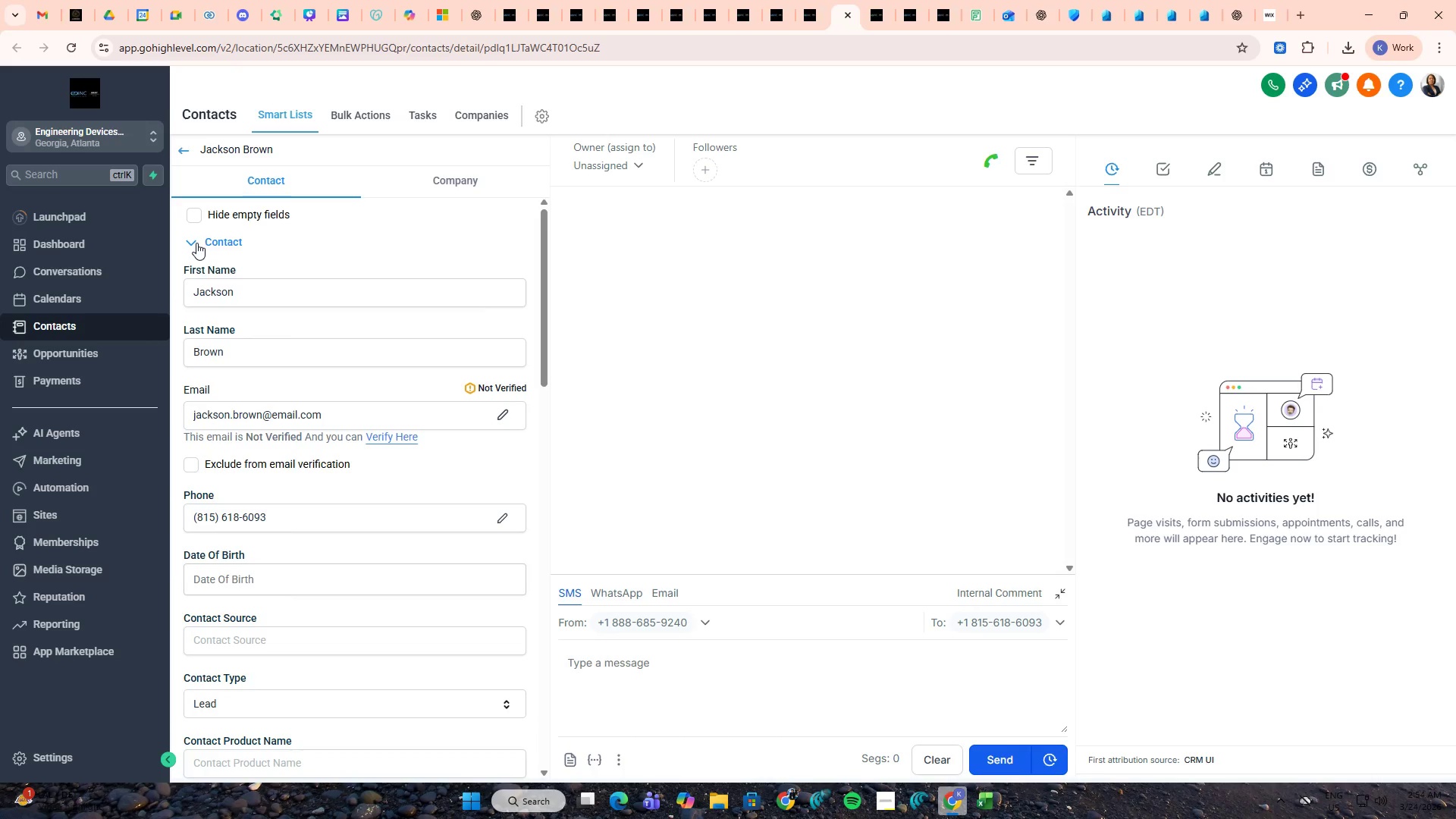 
left_click([196, 243])
 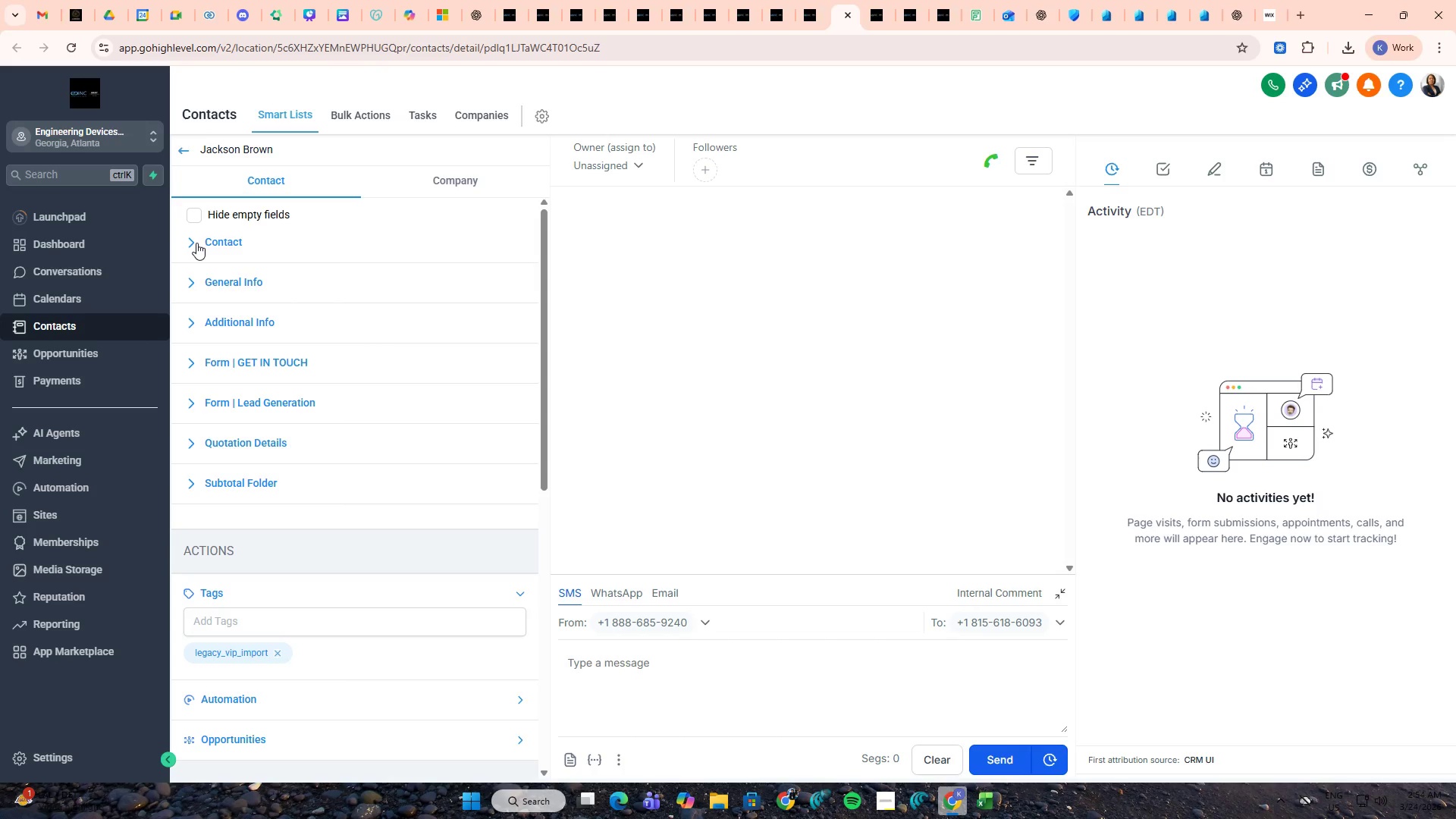 
key(Control+Tab)
 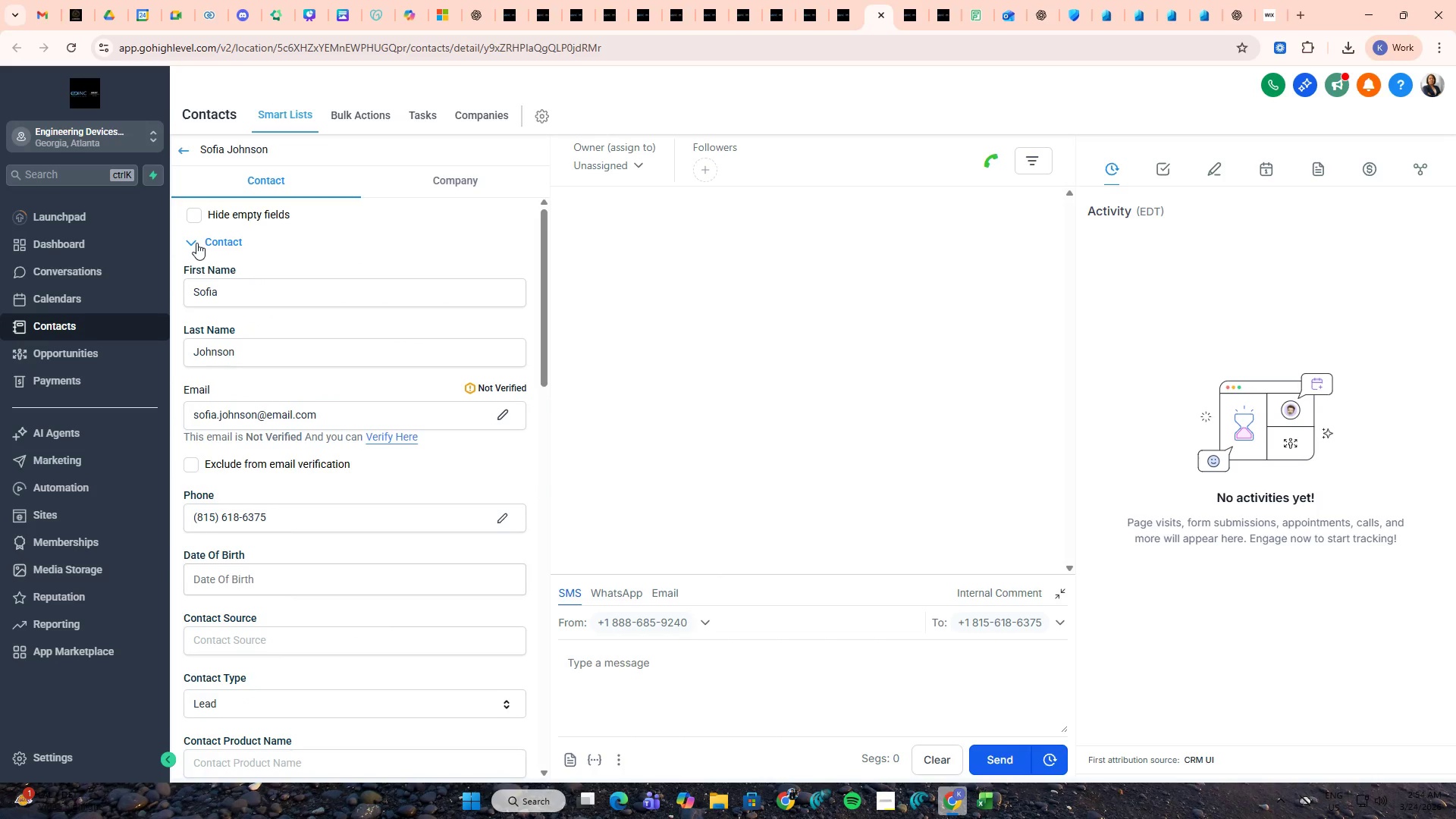 
left_click([196, 243])
 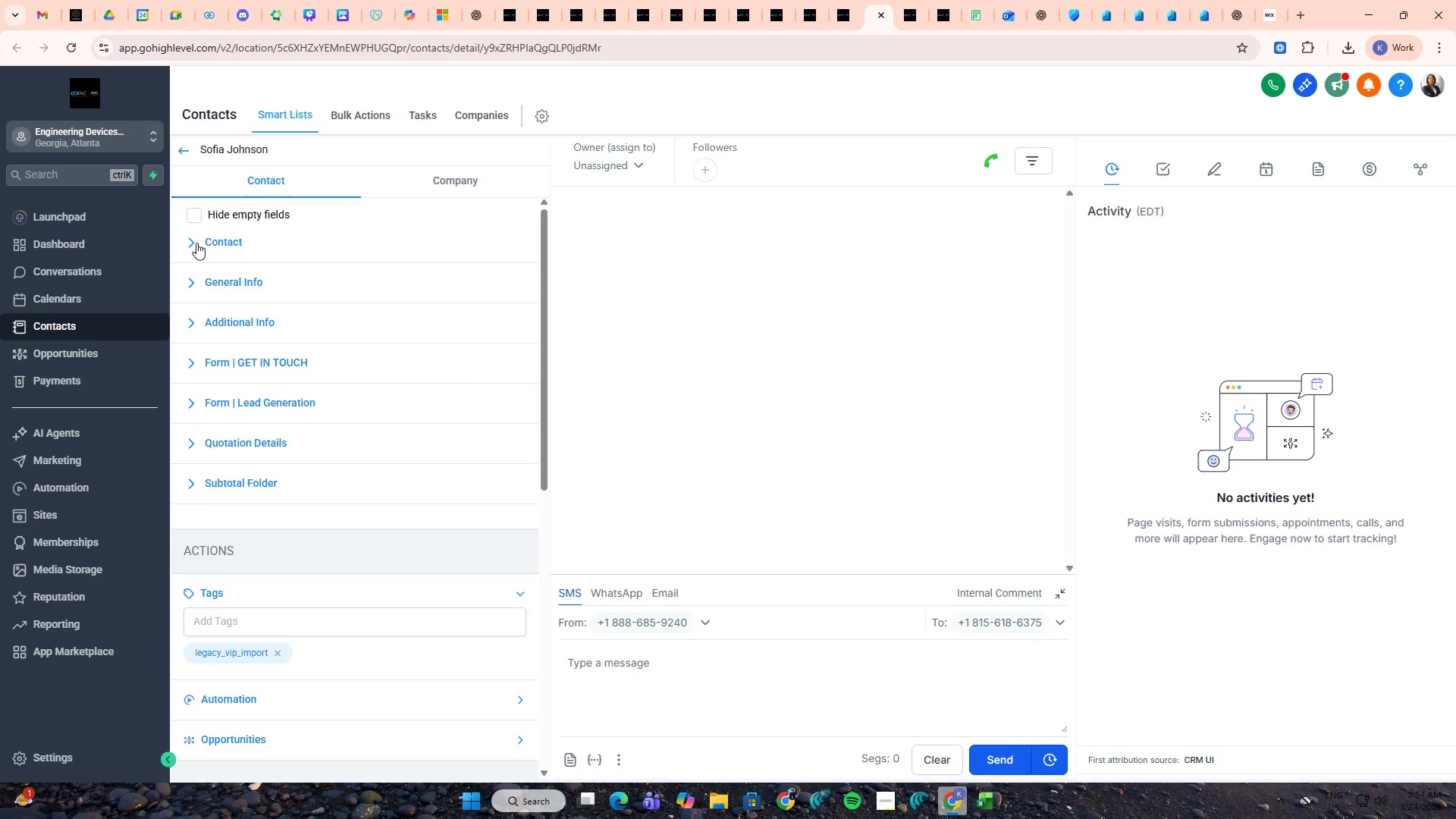 
key(Control+Tab)
 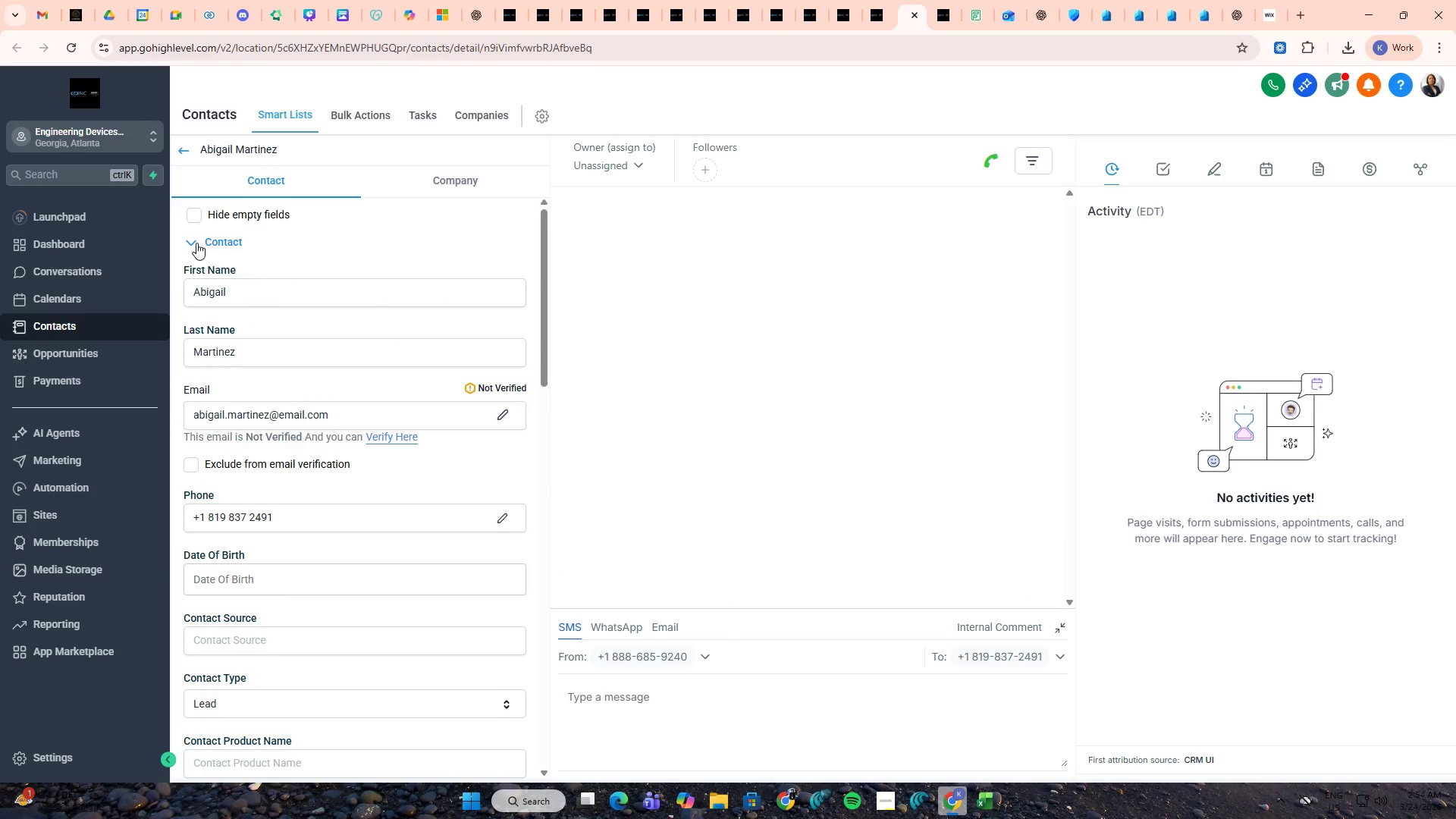 
left_click([196, 243])
 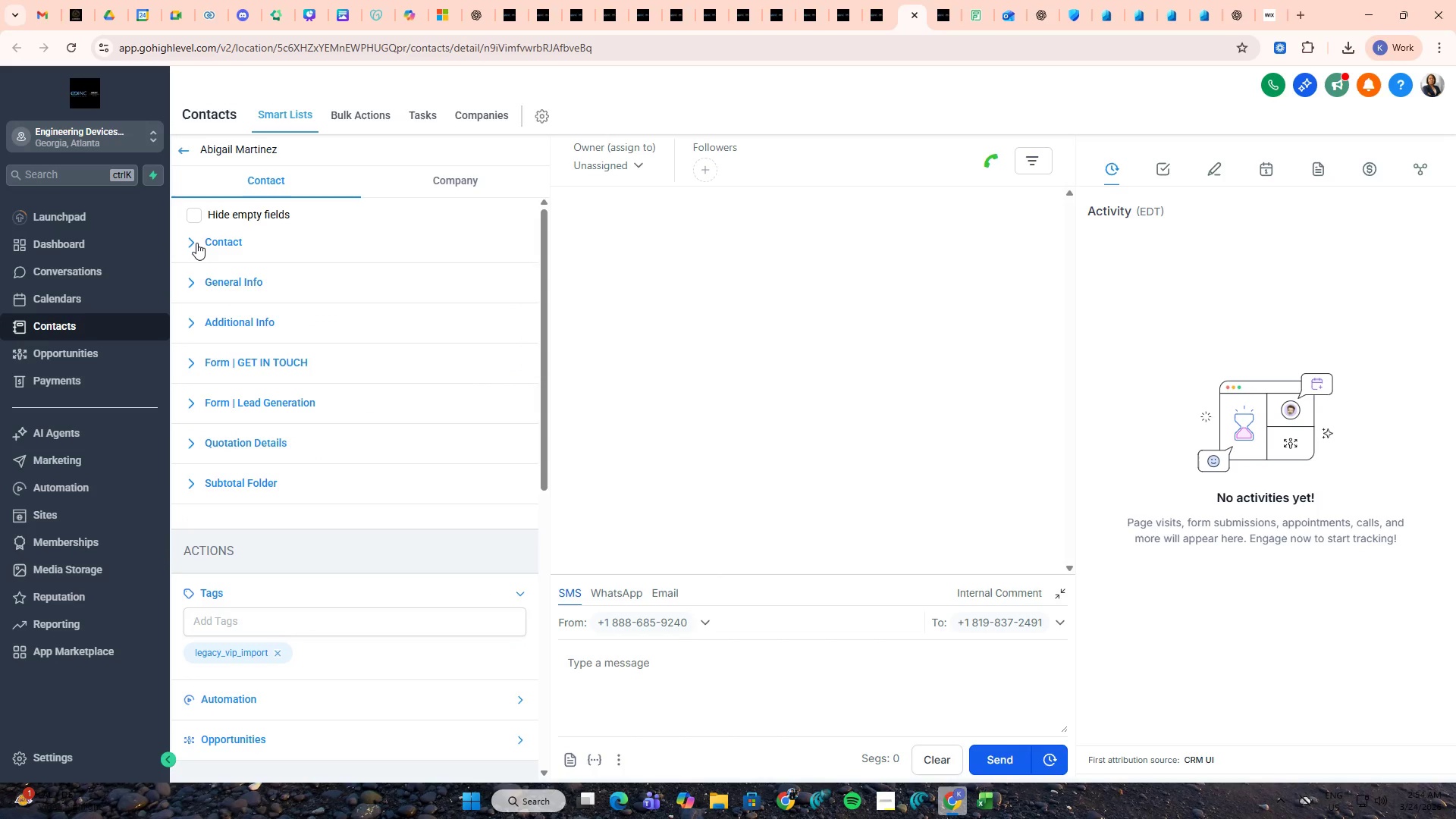 
key(Control+ControlLeft)
 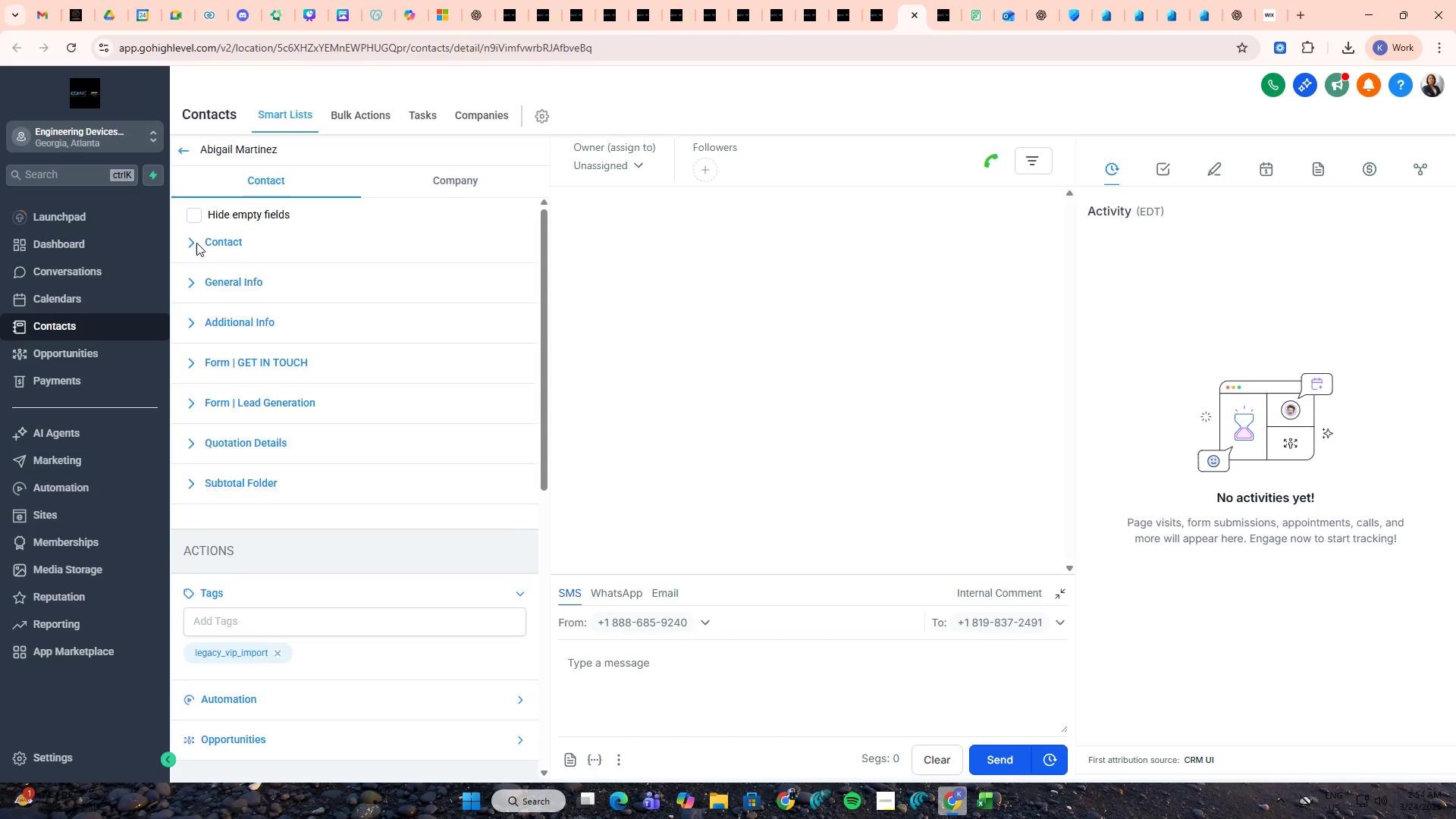 
key(Control+Tab)
 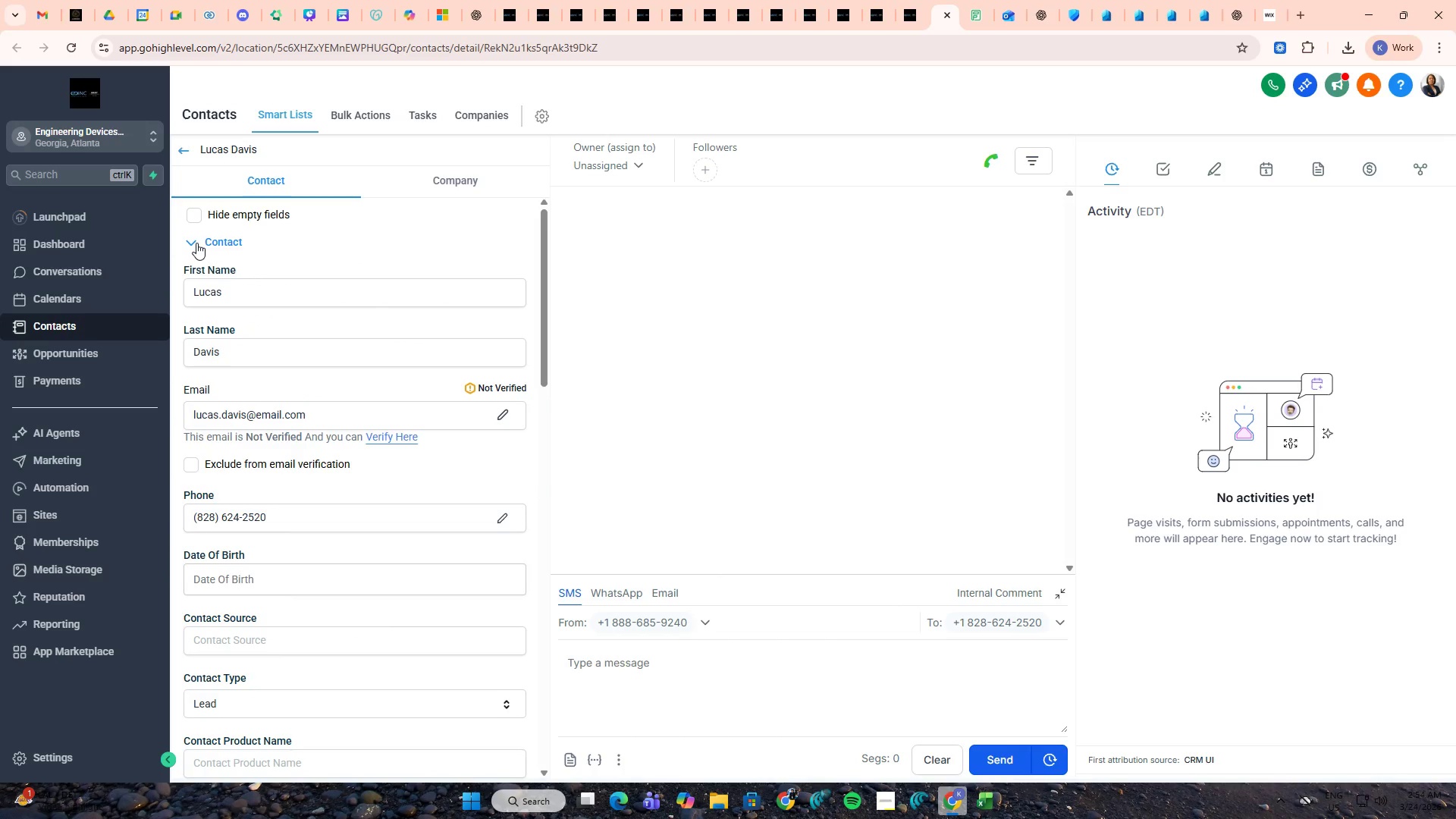 
left_click([196, 243])
 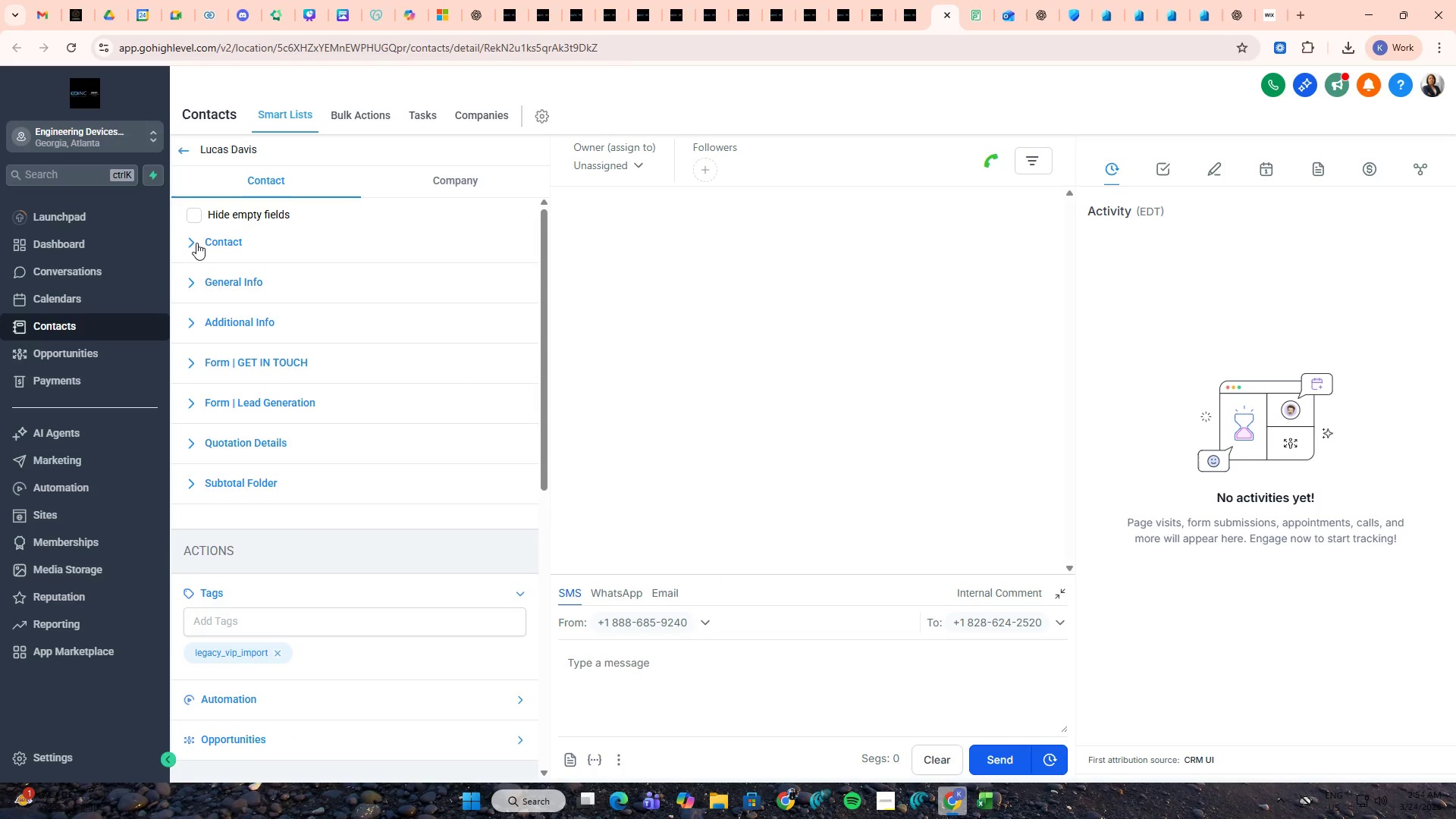 
key(Control+Tab)
 